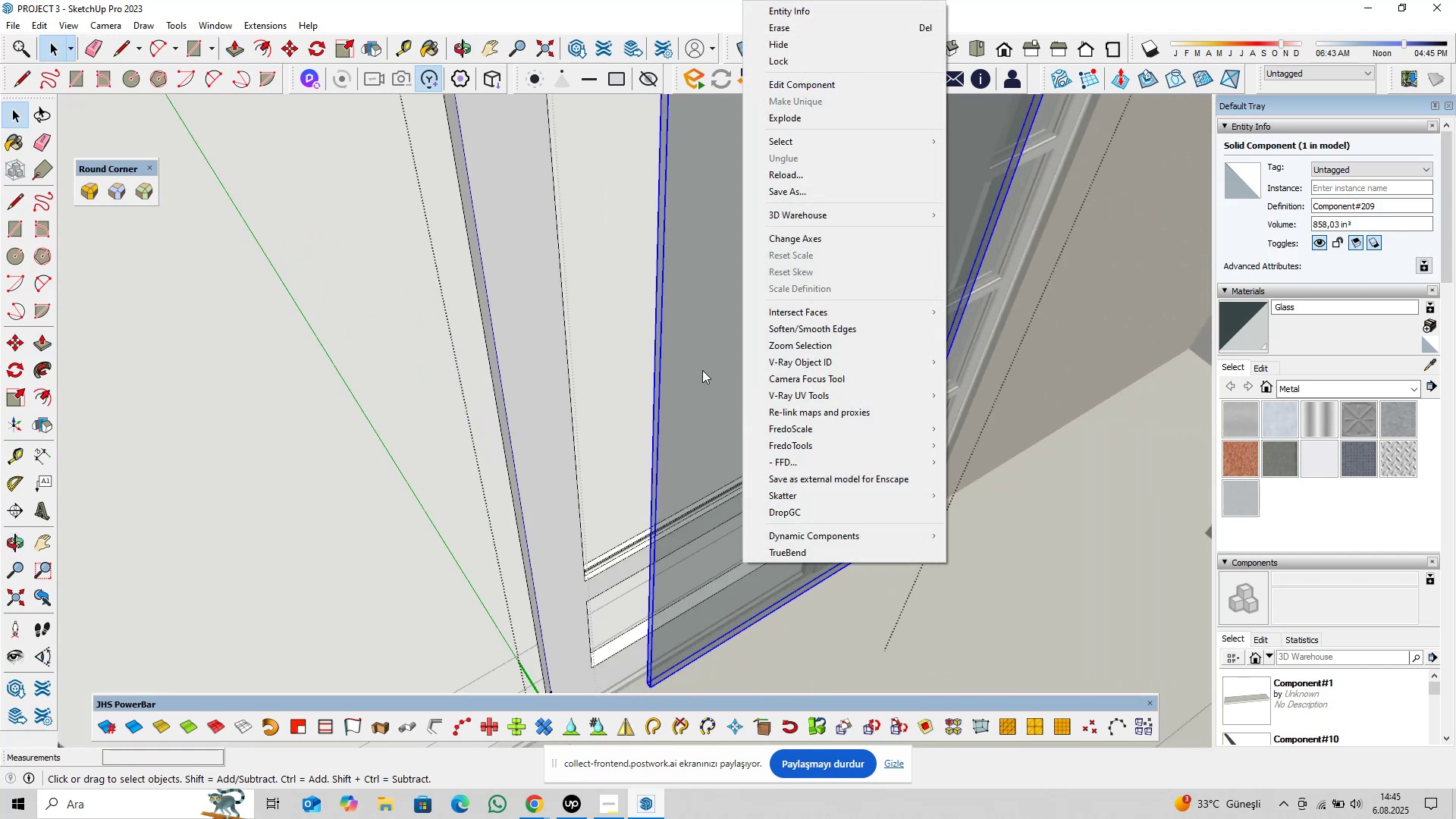 
left_click([702, 369])
 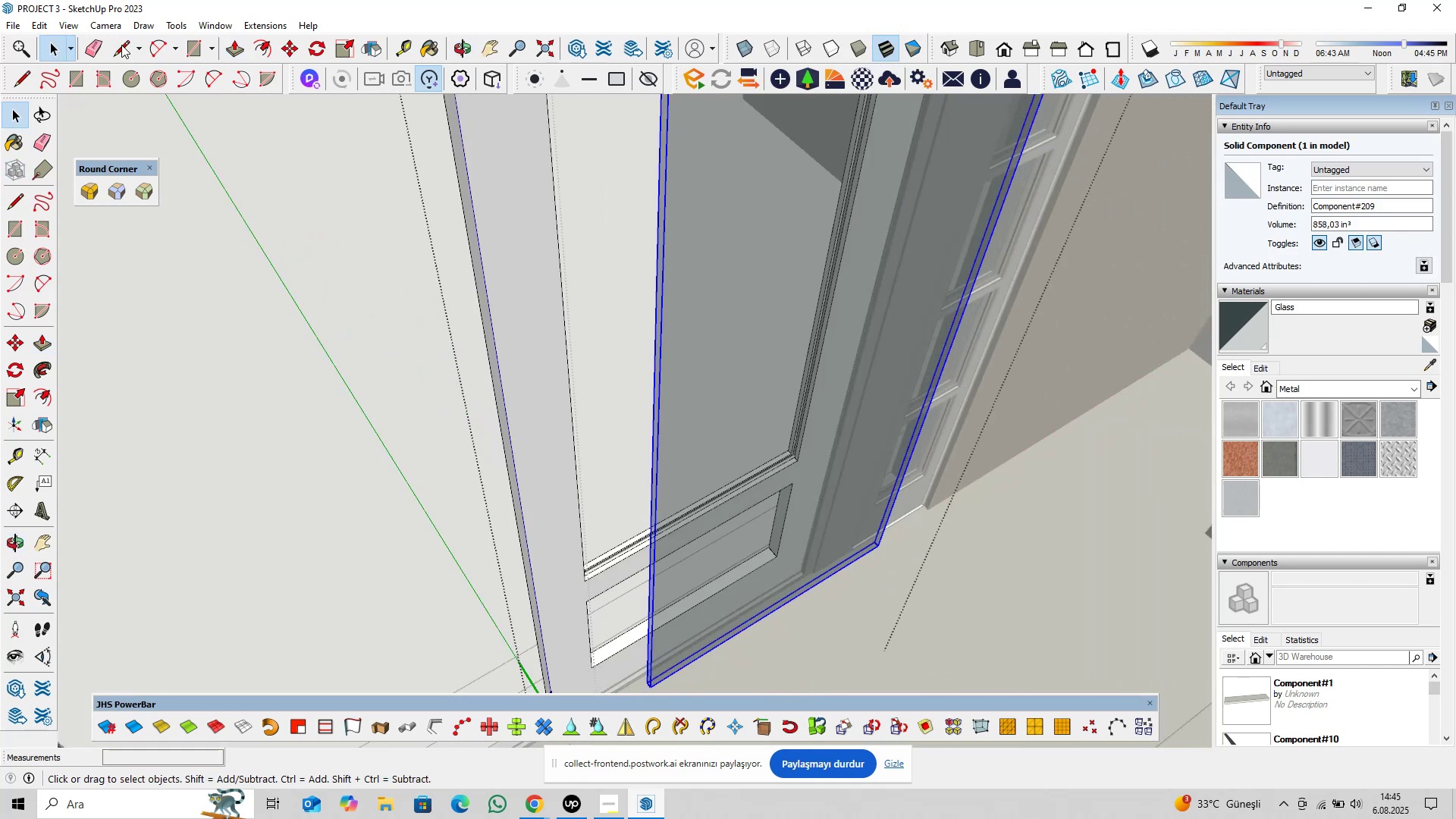 
left_click([36, 21])
 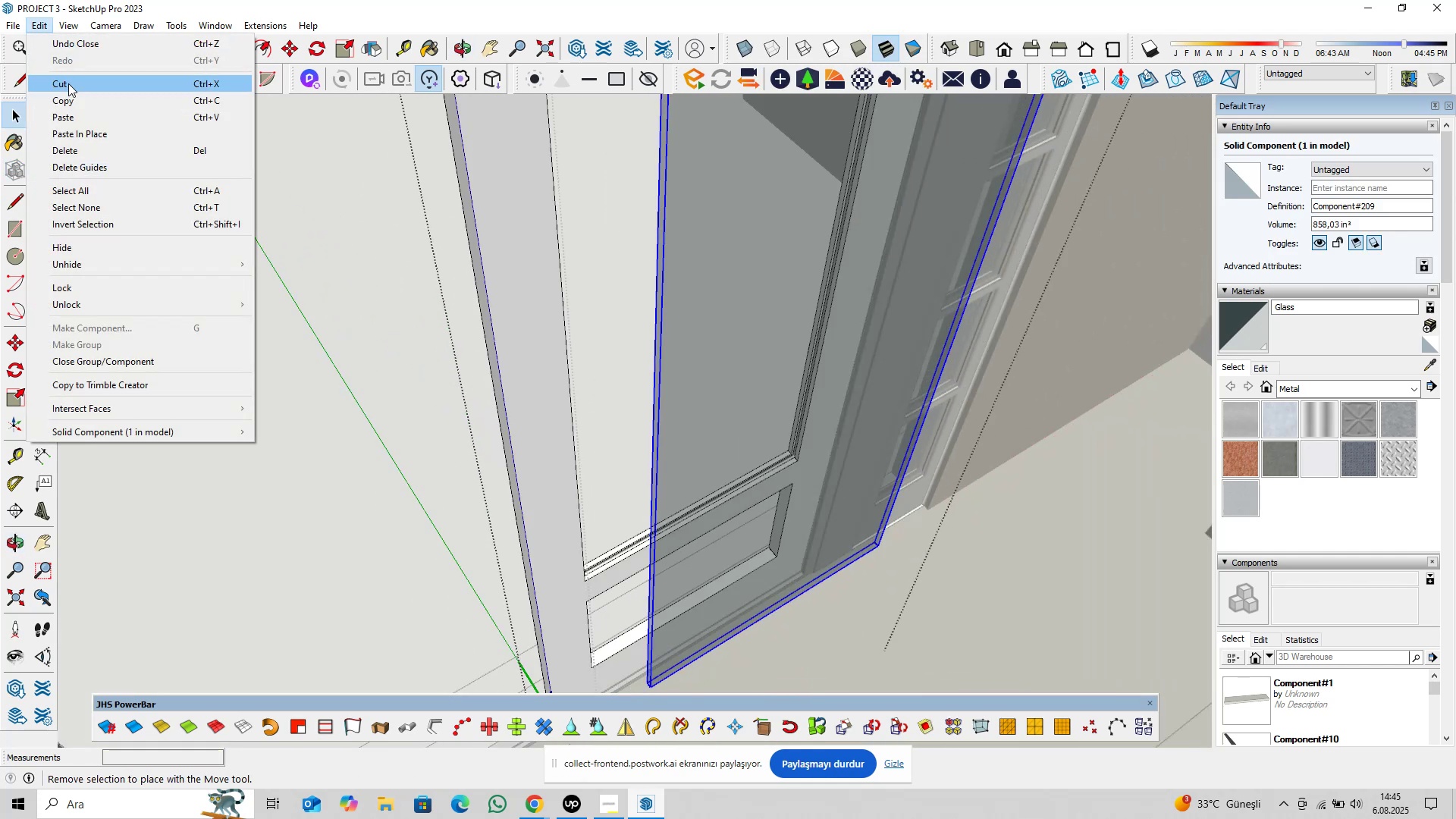 
left_click([68, 84])
 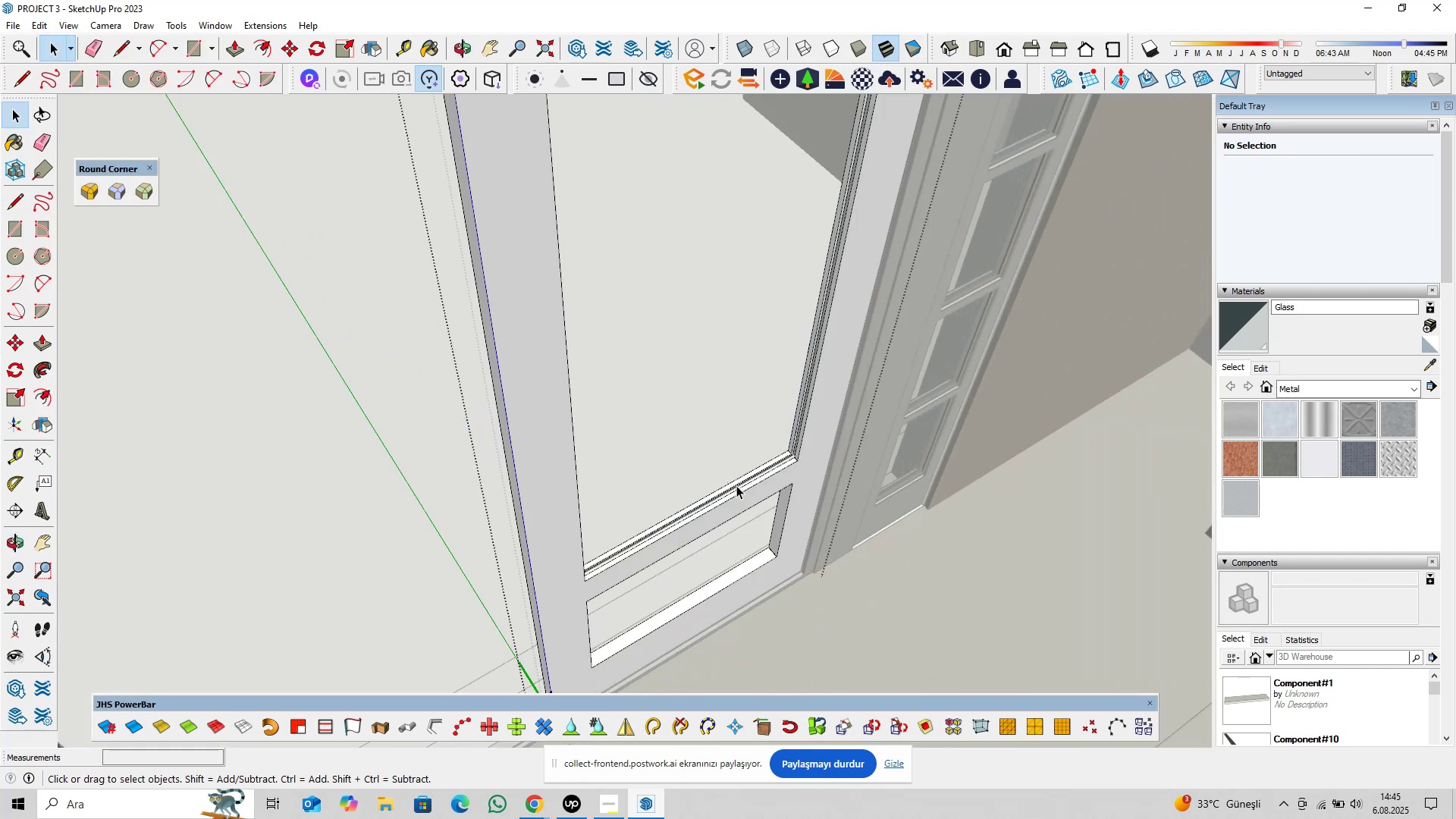 
key(Escape)
 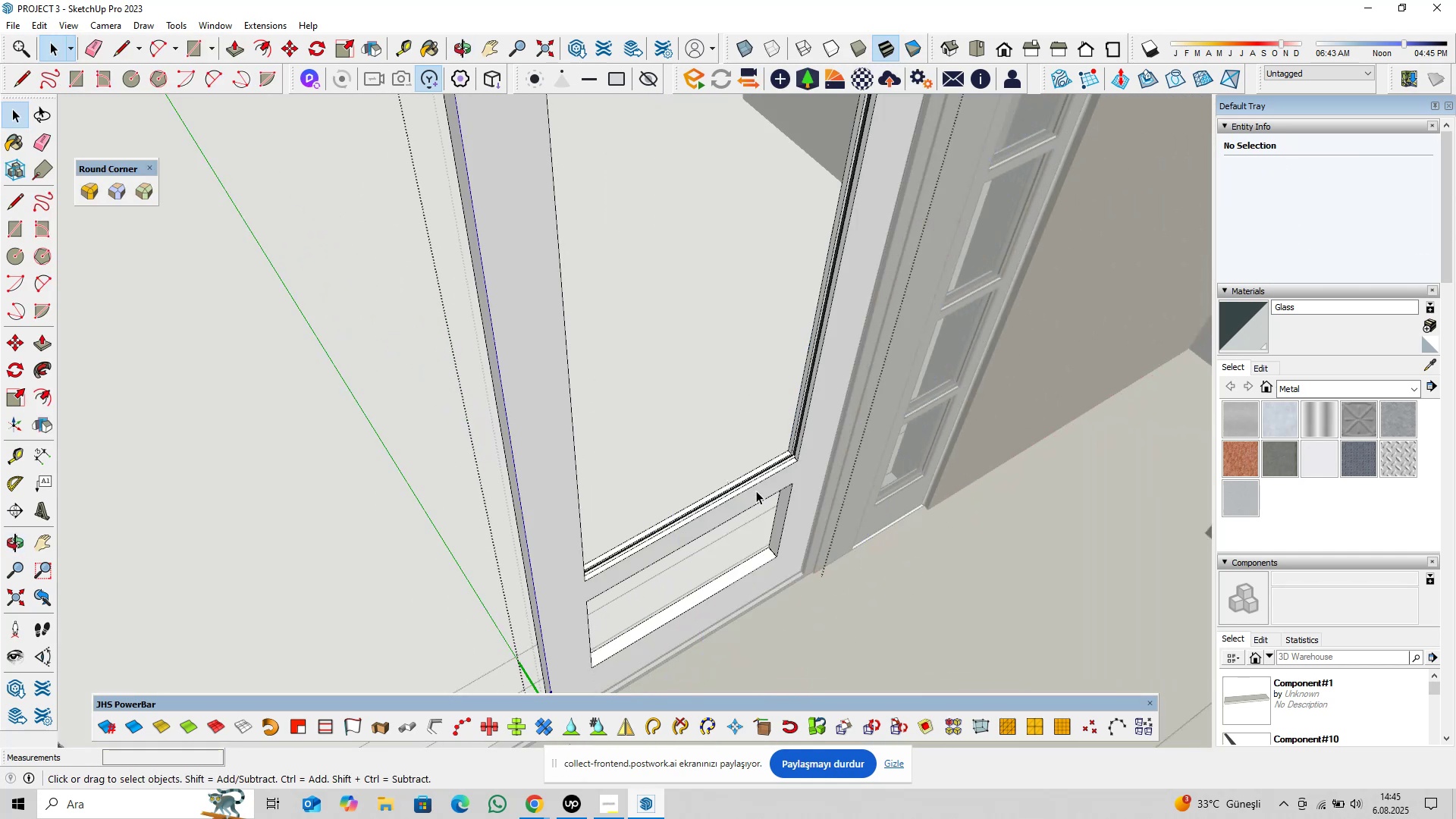 
left_click([756, 491])
 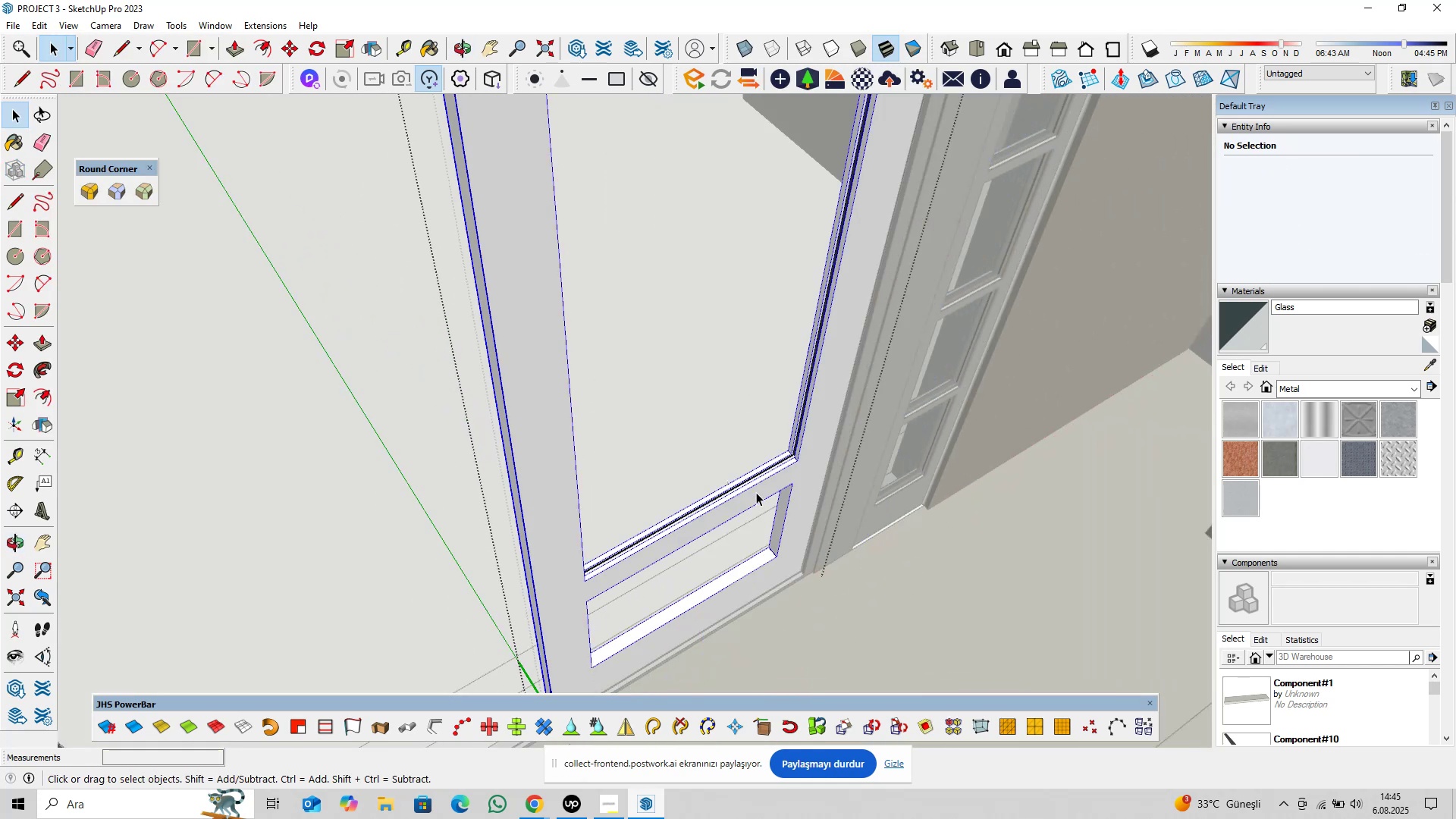 
scroll: coordinate [814, 432], scroll_direction: up, amount: 25.0
 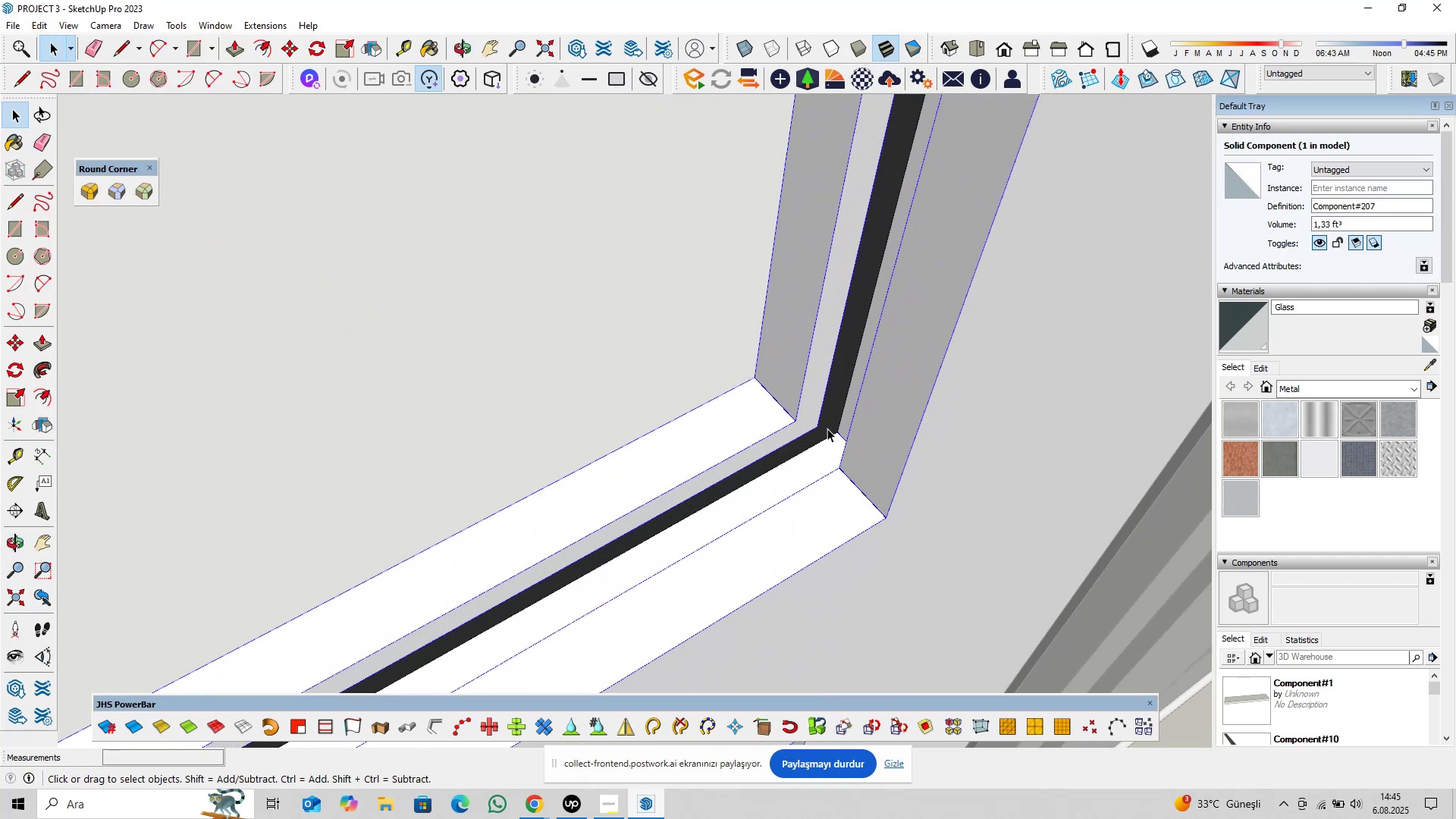 
left_click([828, 427])
 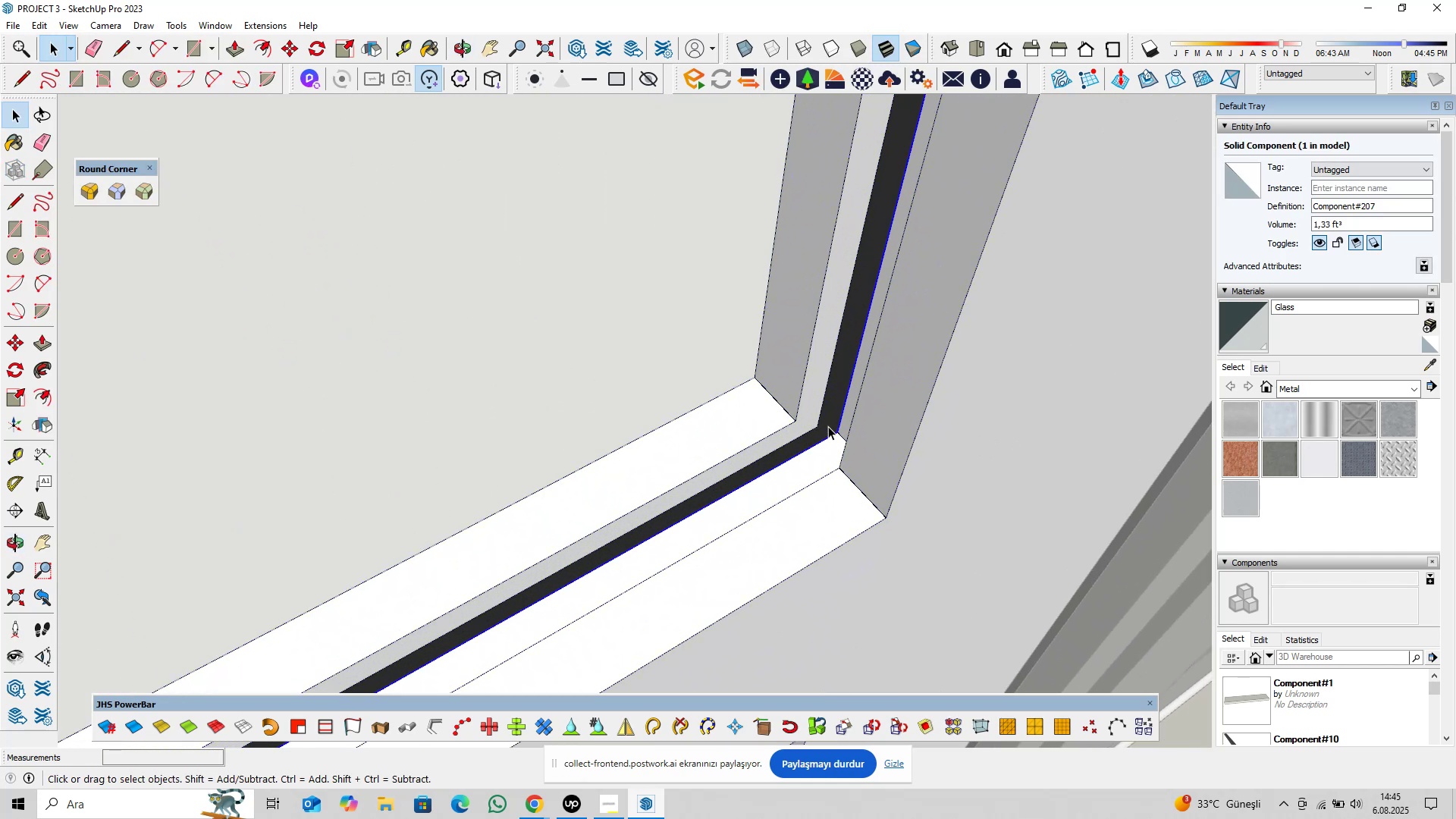 
scroll: coordinate [792, 410], scroll_direction: down, amount: 21.0
 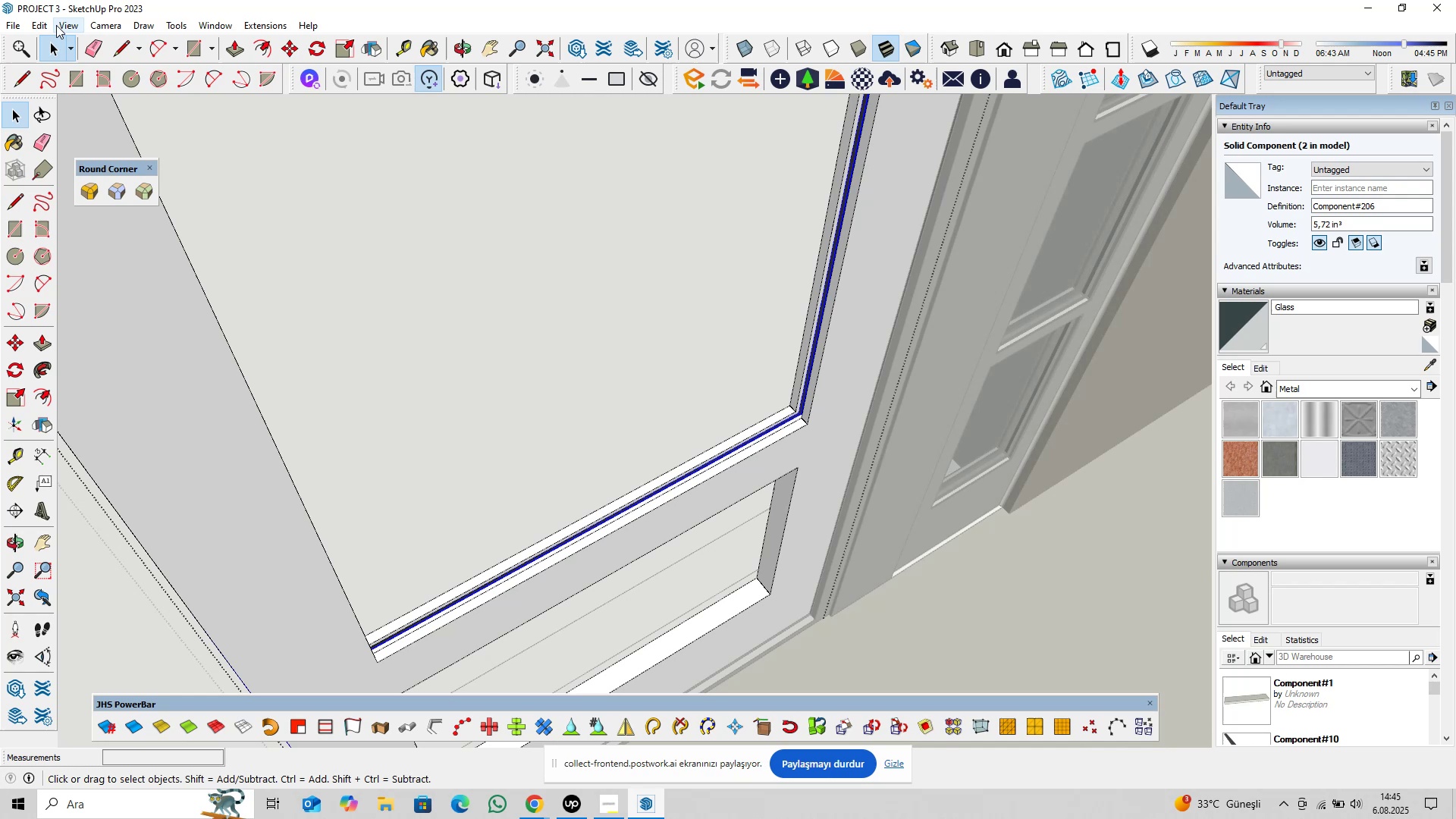 
left_click([38, 22])
 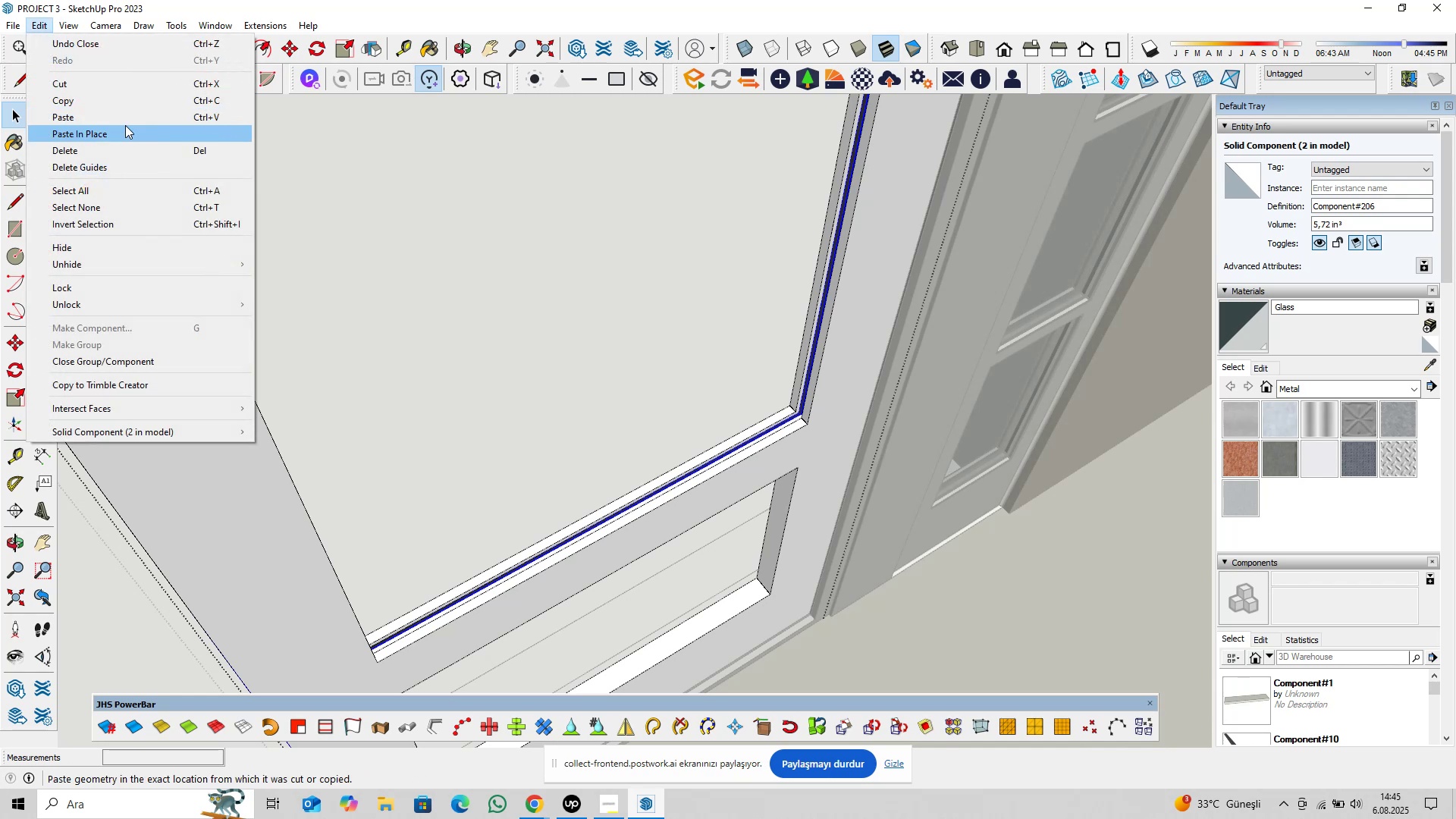 
left_click([127, 131])
 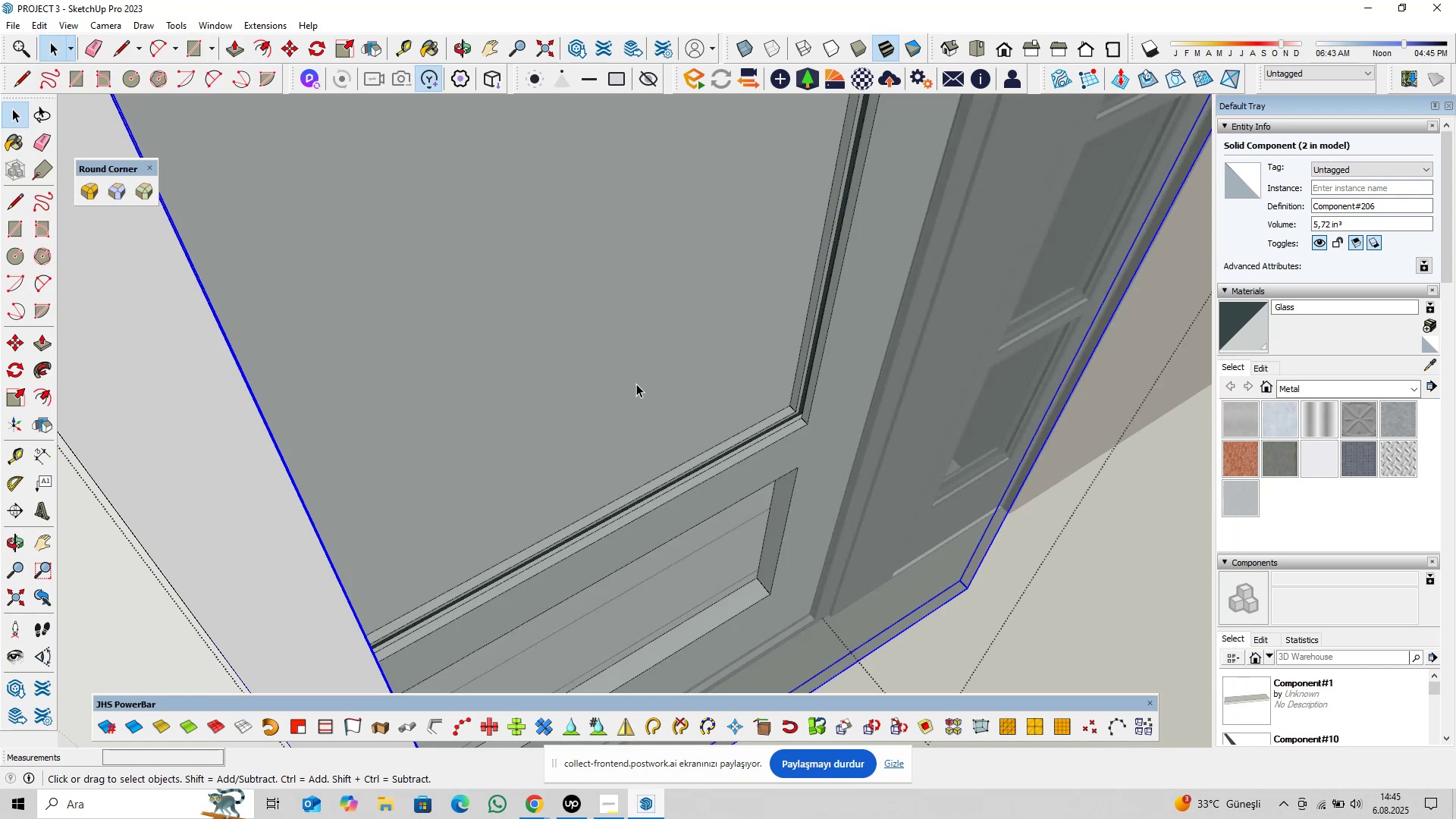 
scroll: coordinate [685, 435], scroll_direction: down, amount: 6.0
 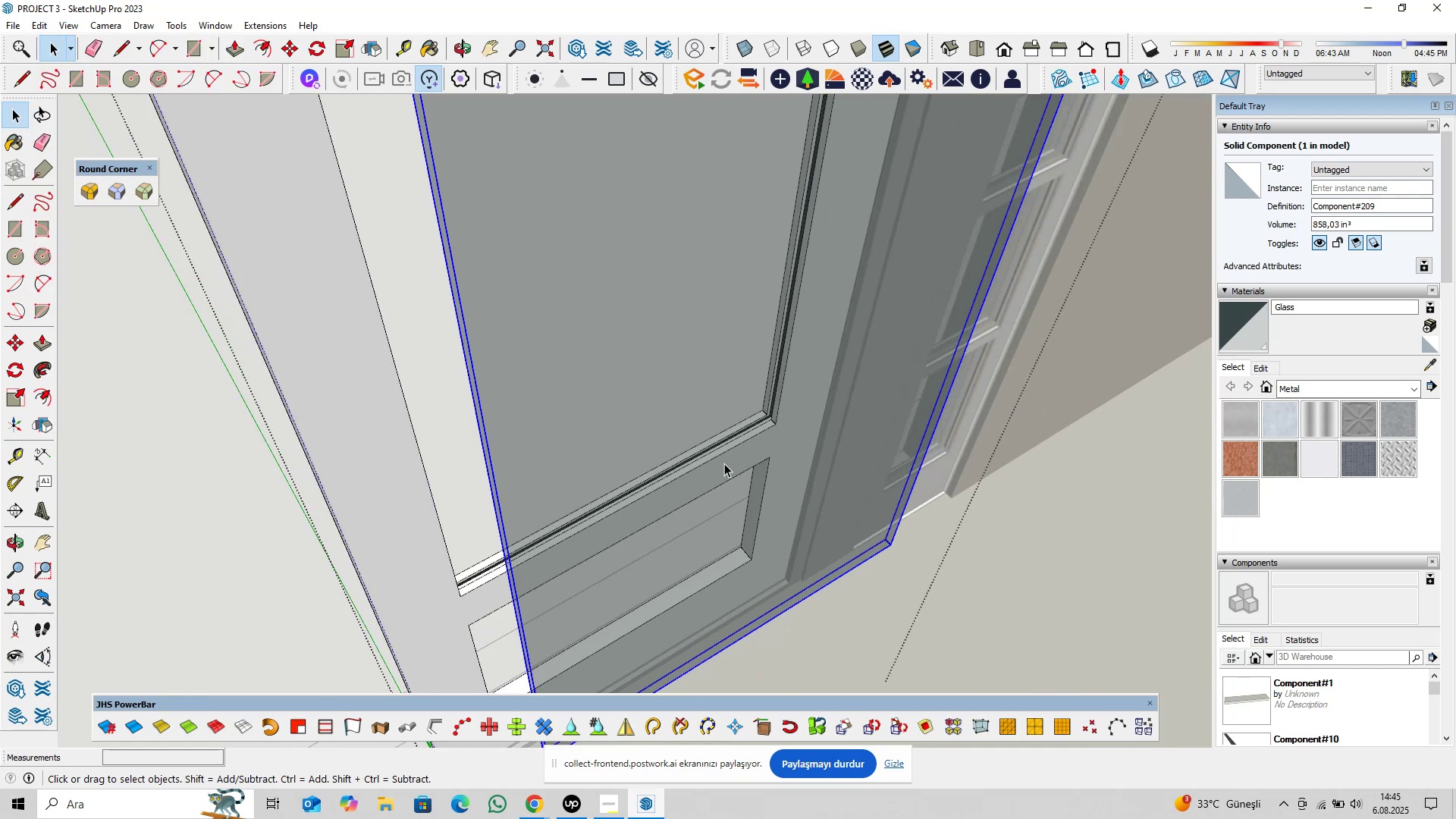 
hold_key(key=ShiftLeft, duration=0.3)
 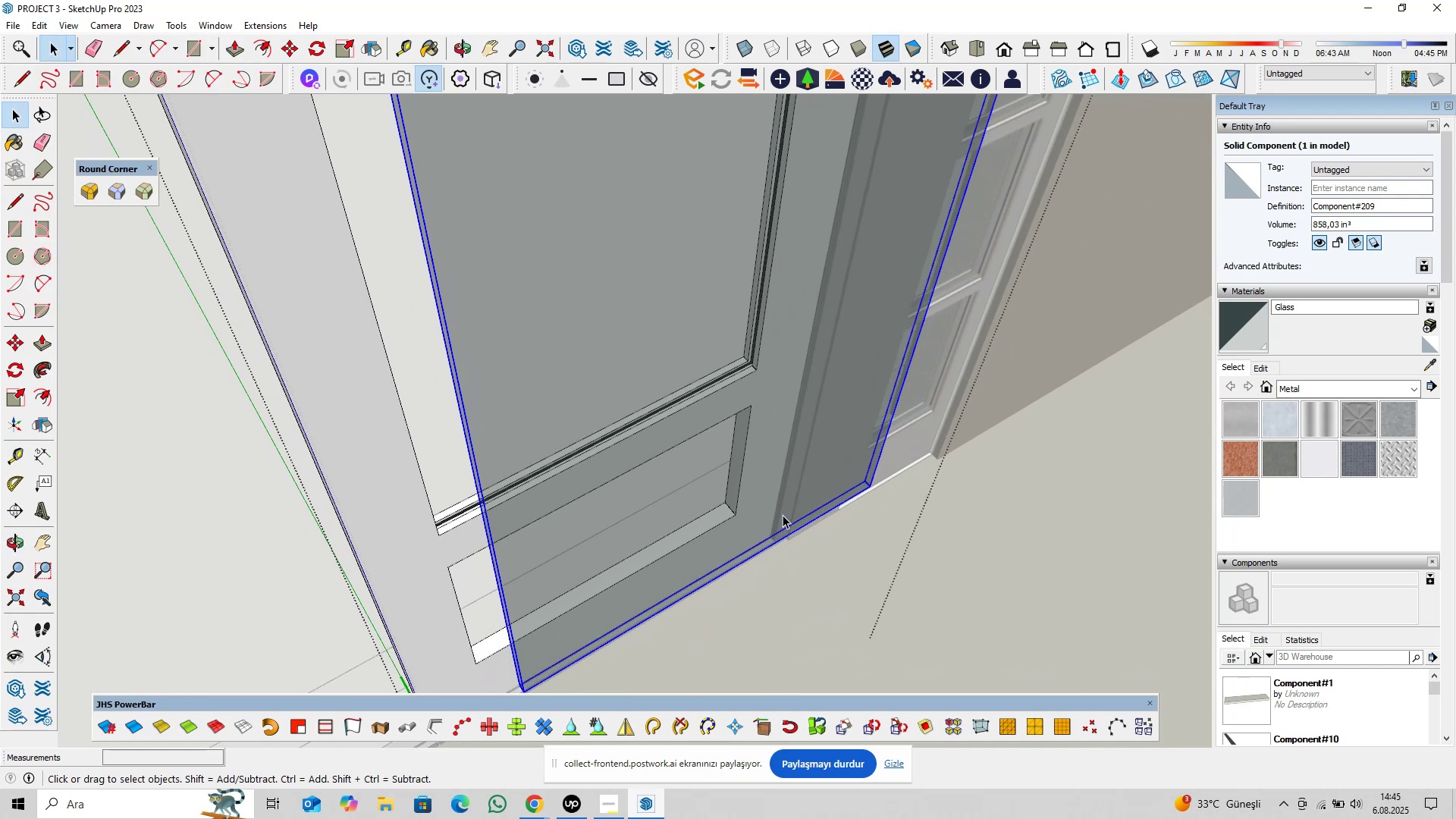 
key(M)
 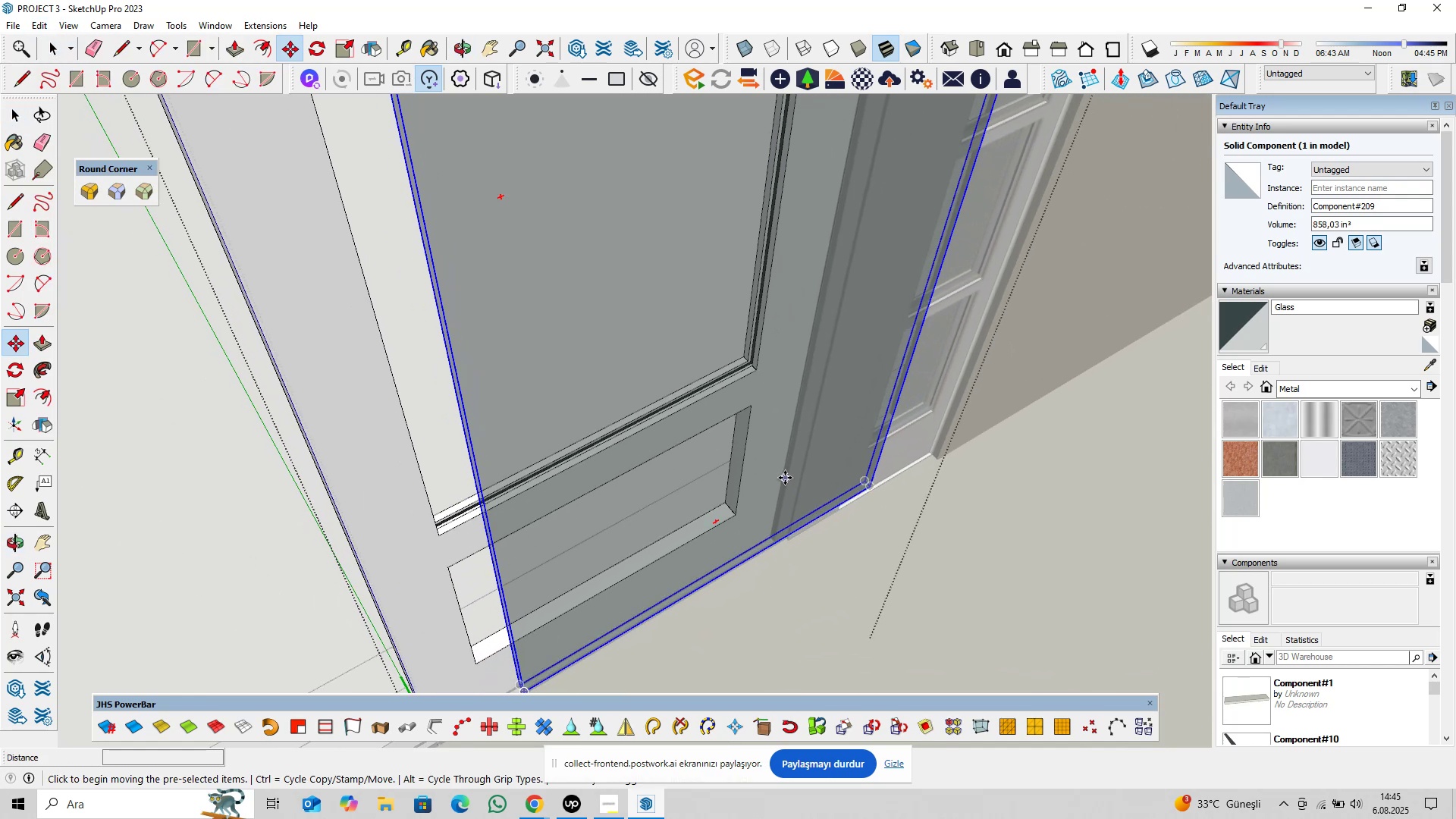 
left_click([785, 478])
 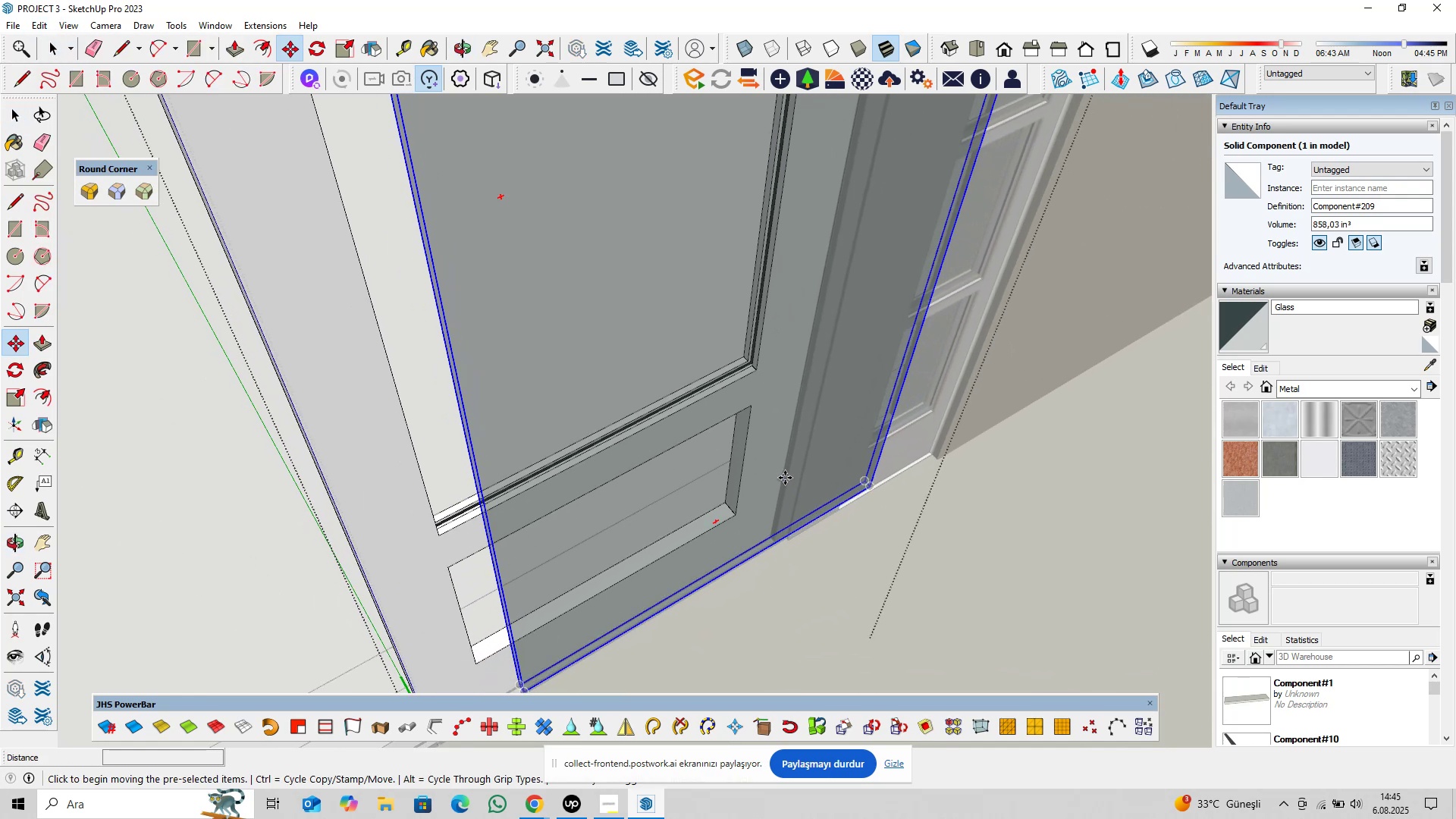 
key(ArrowLeft)
 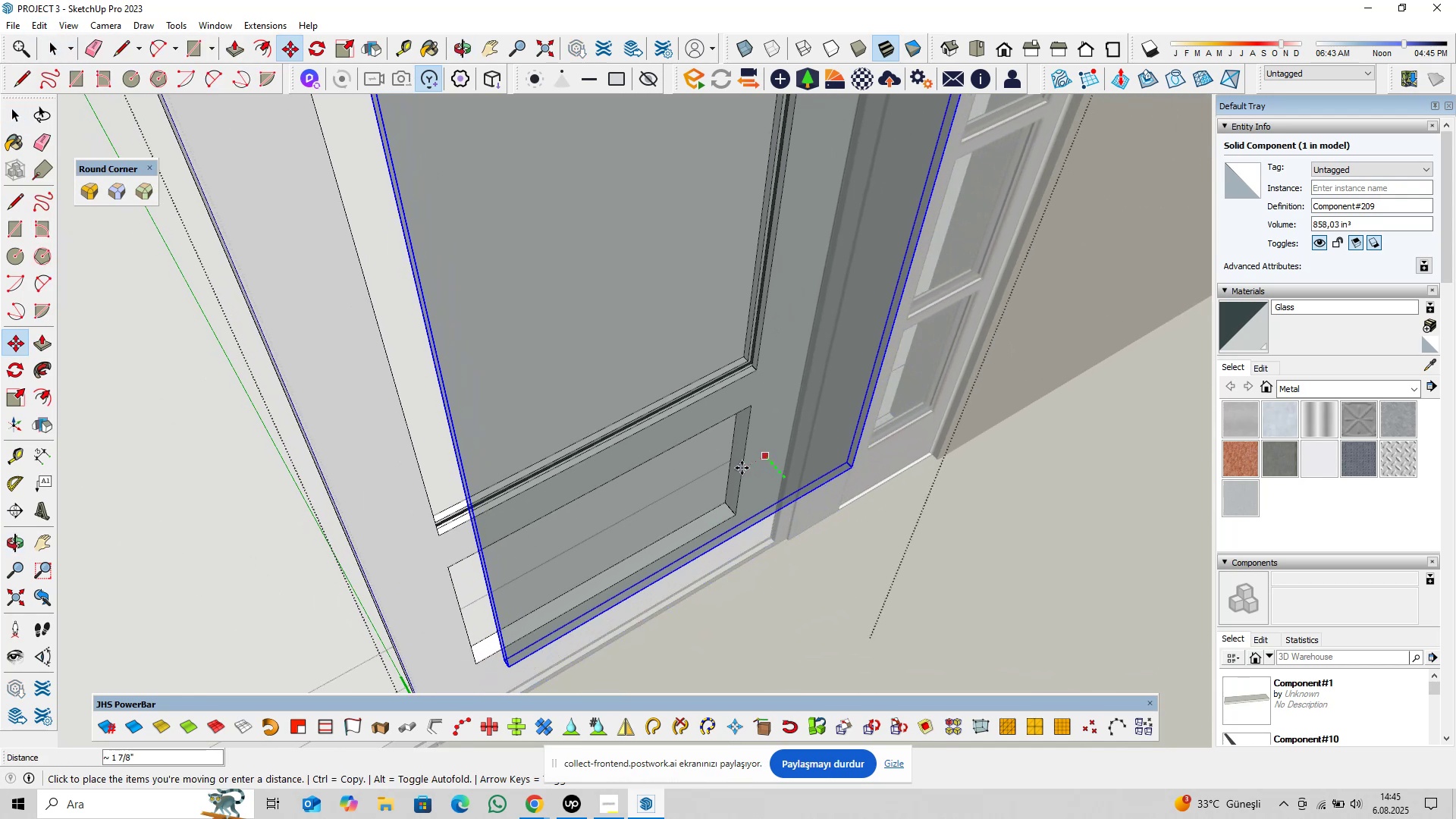 
scroll: coordinate [393, 481], scroll_direction: up, amount: 29.0
 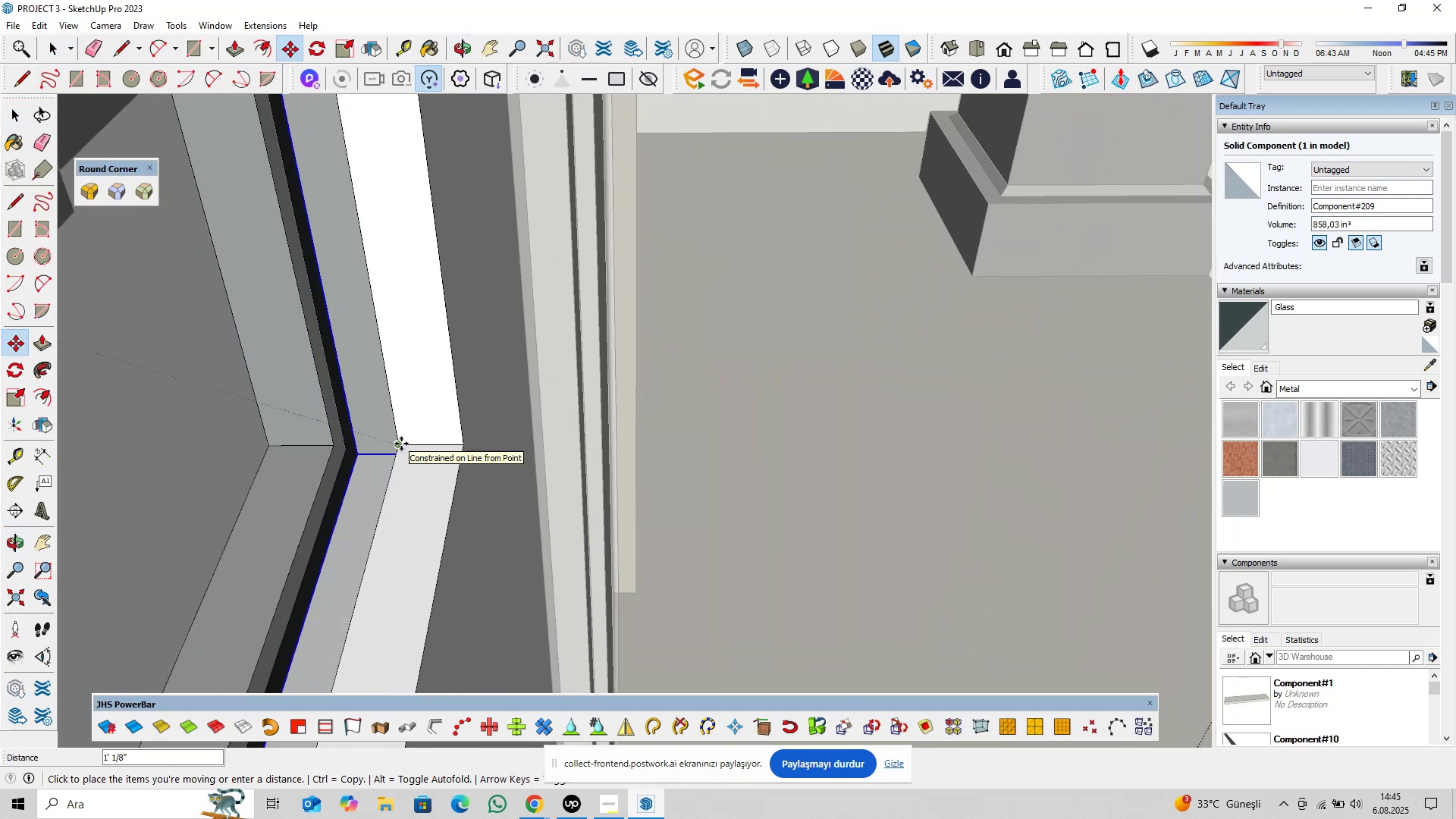 
left_click([401, 444])
 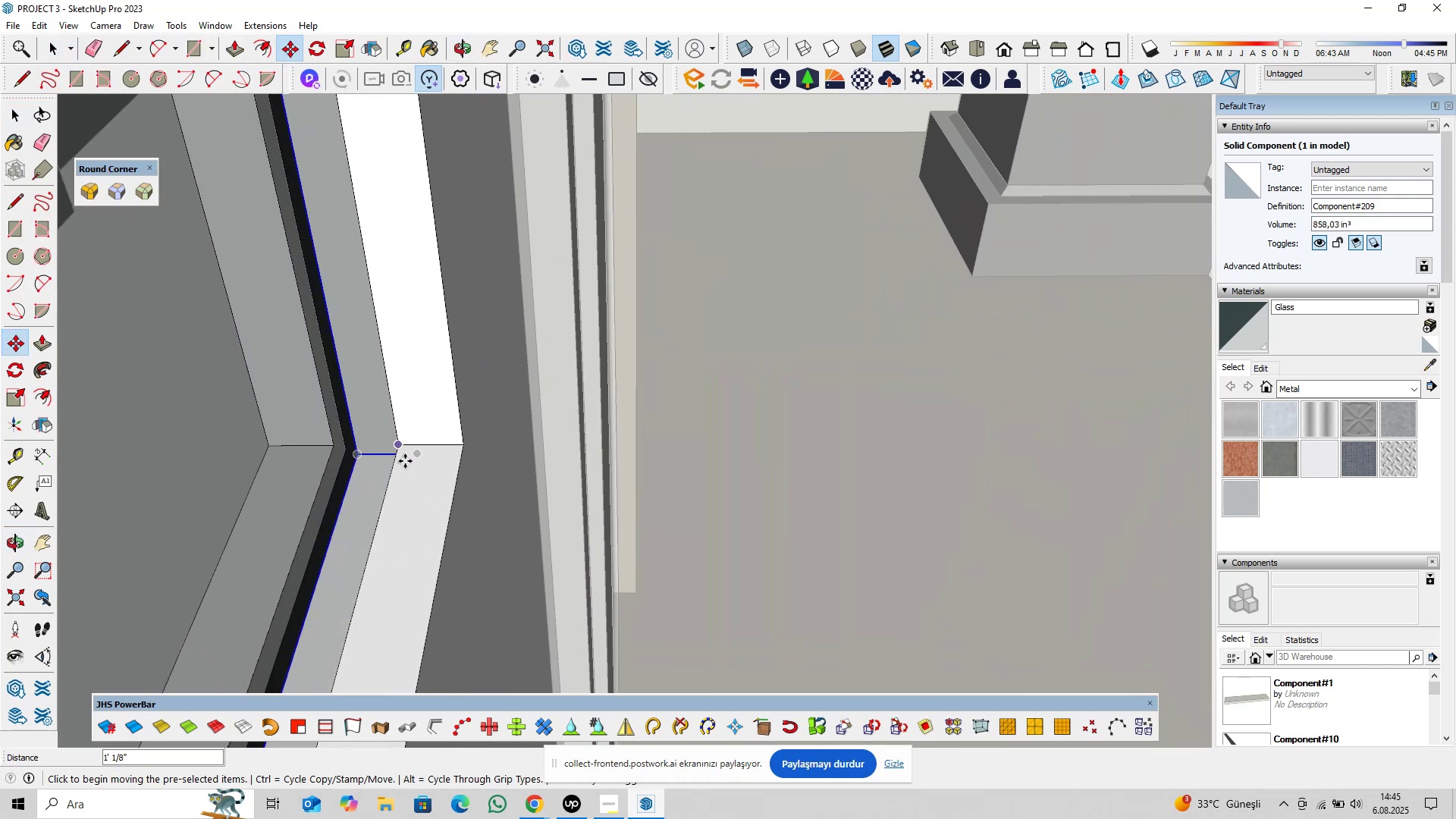 
hold_key(key=ShiftLeft, duration=0.32)
 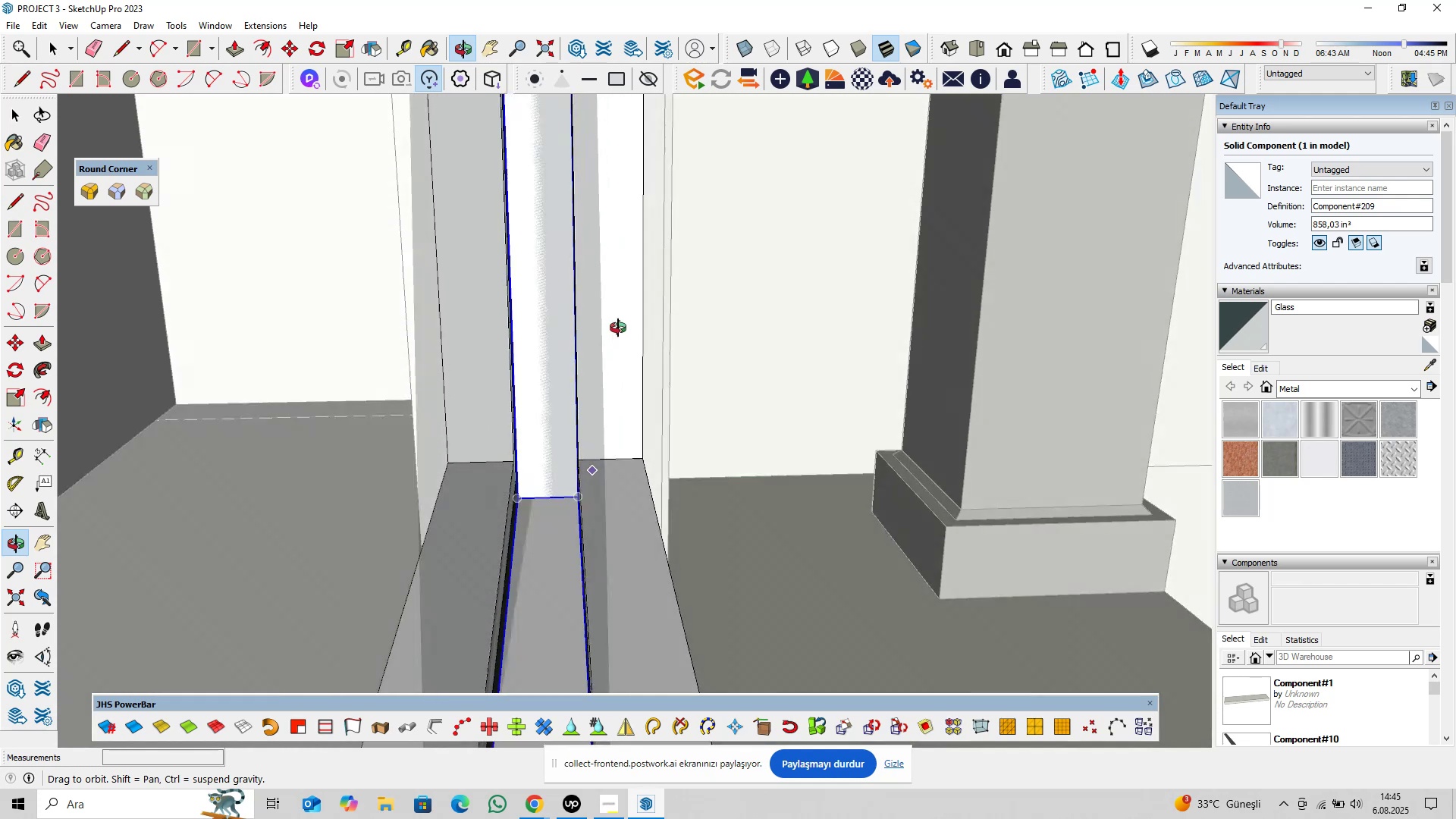 
key(Space)
 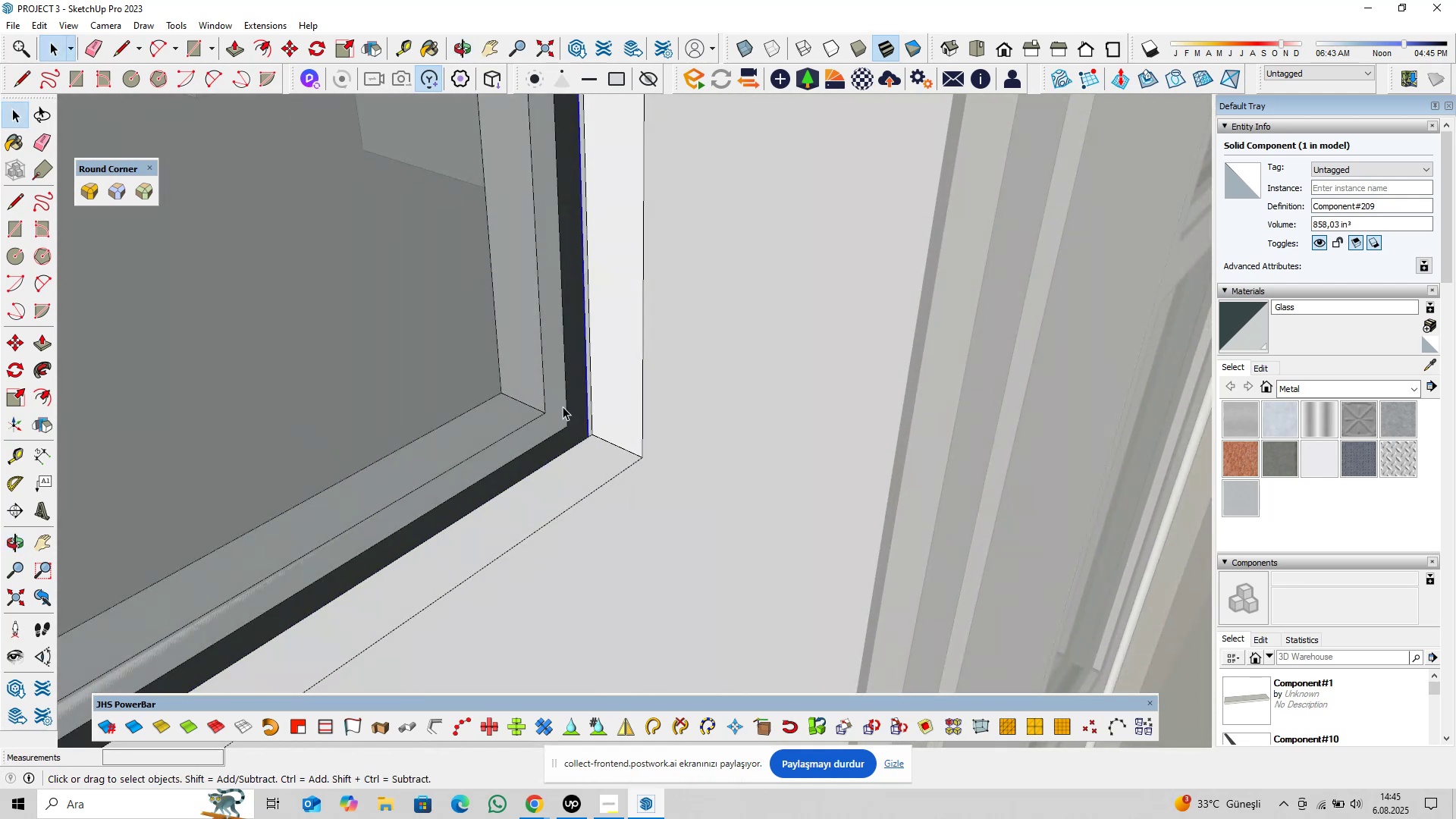 
scroll: coordinate [578, 442], scroll_direction: down, amount: 24.0
 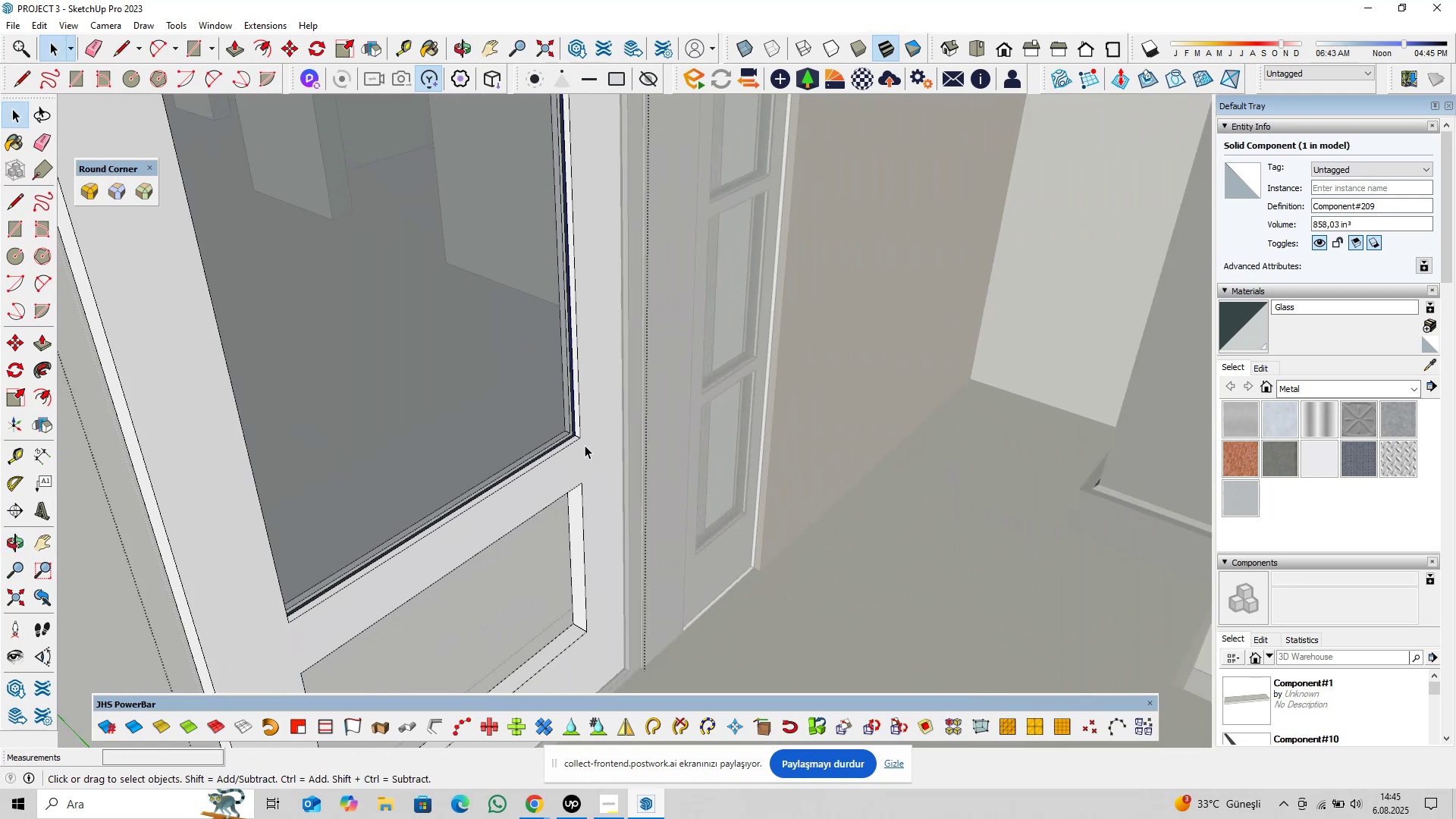 
key(Control+Z)
 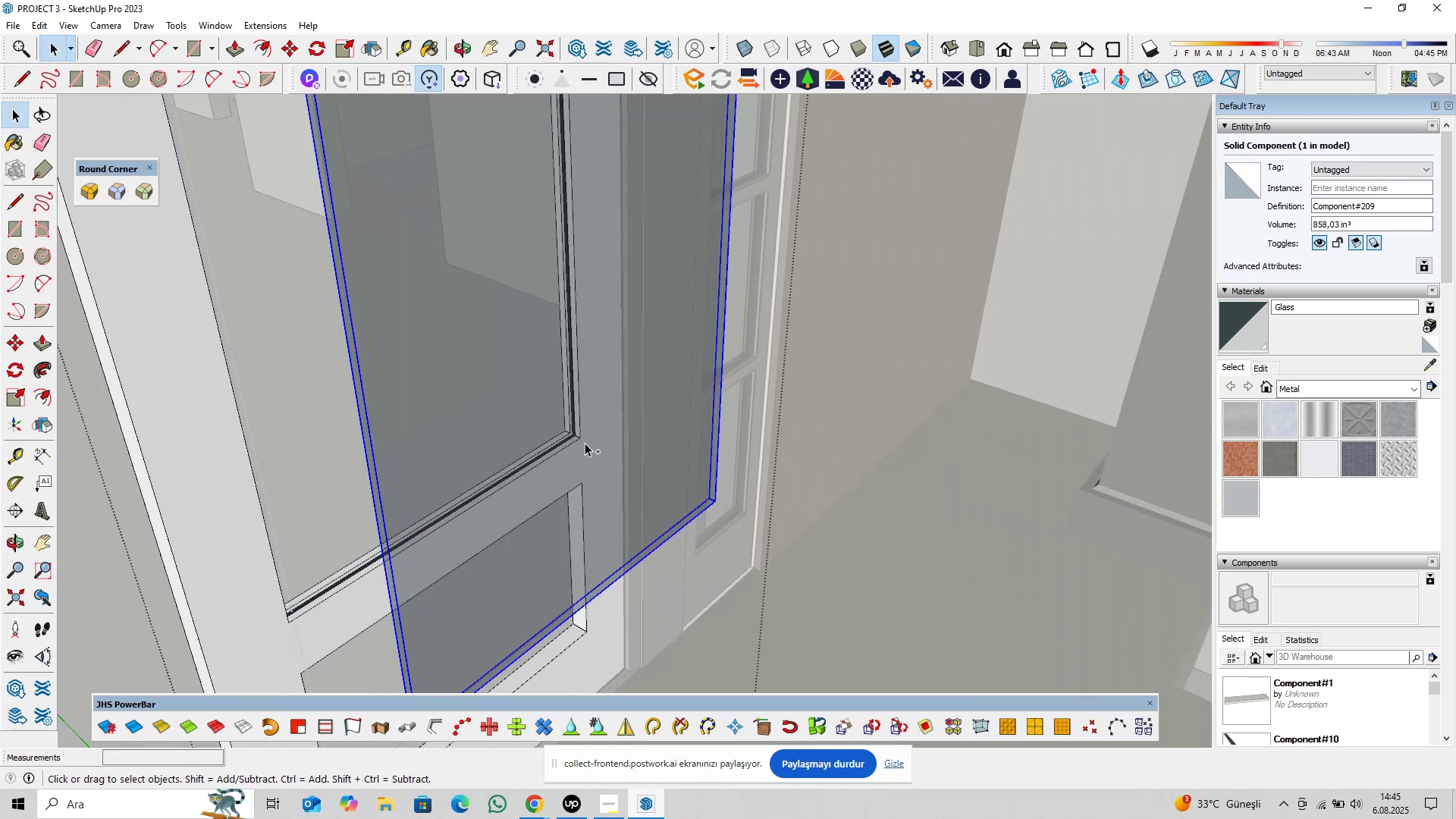 
key(Control+Z)
 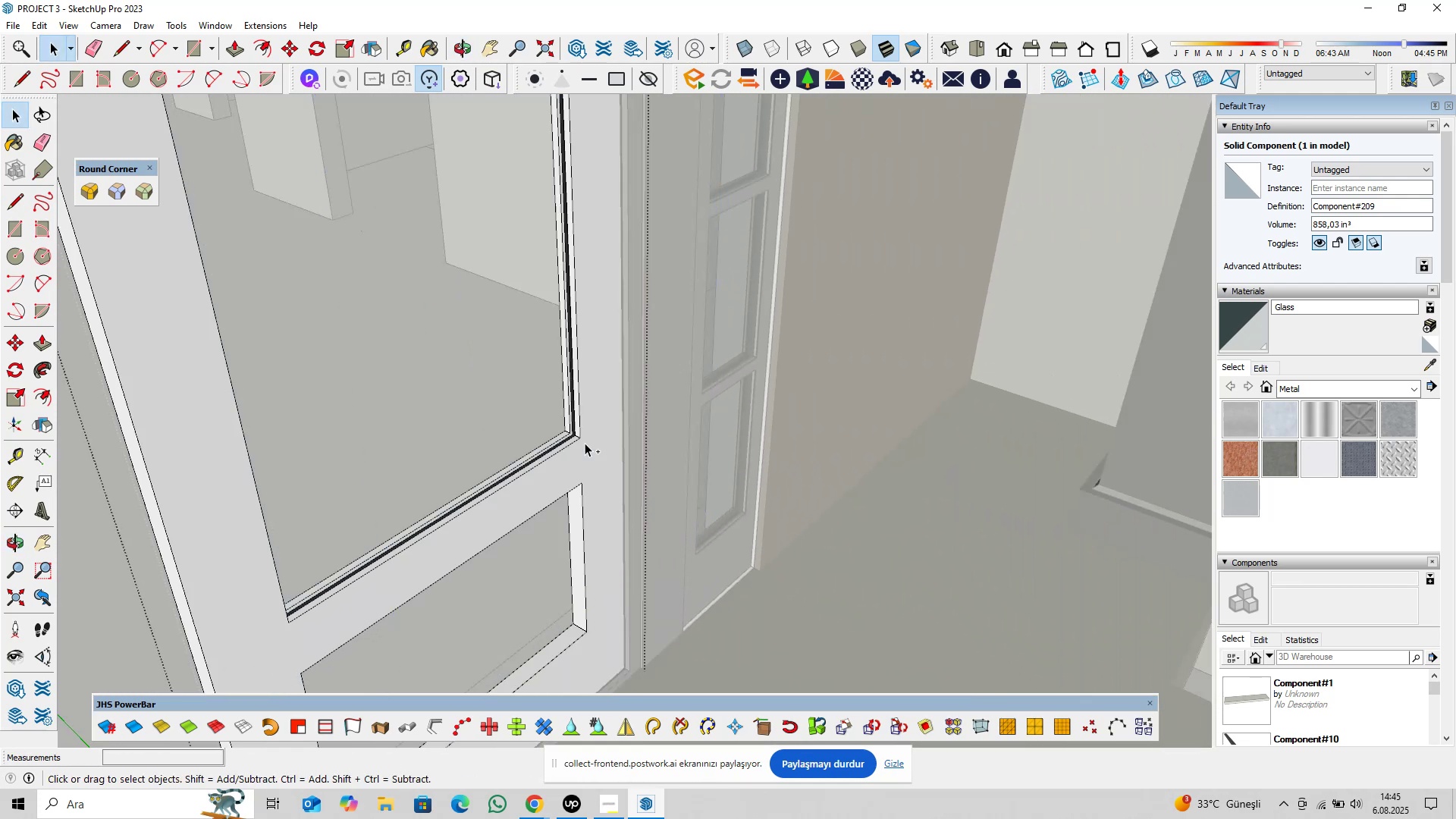 
key(Control+Z)
 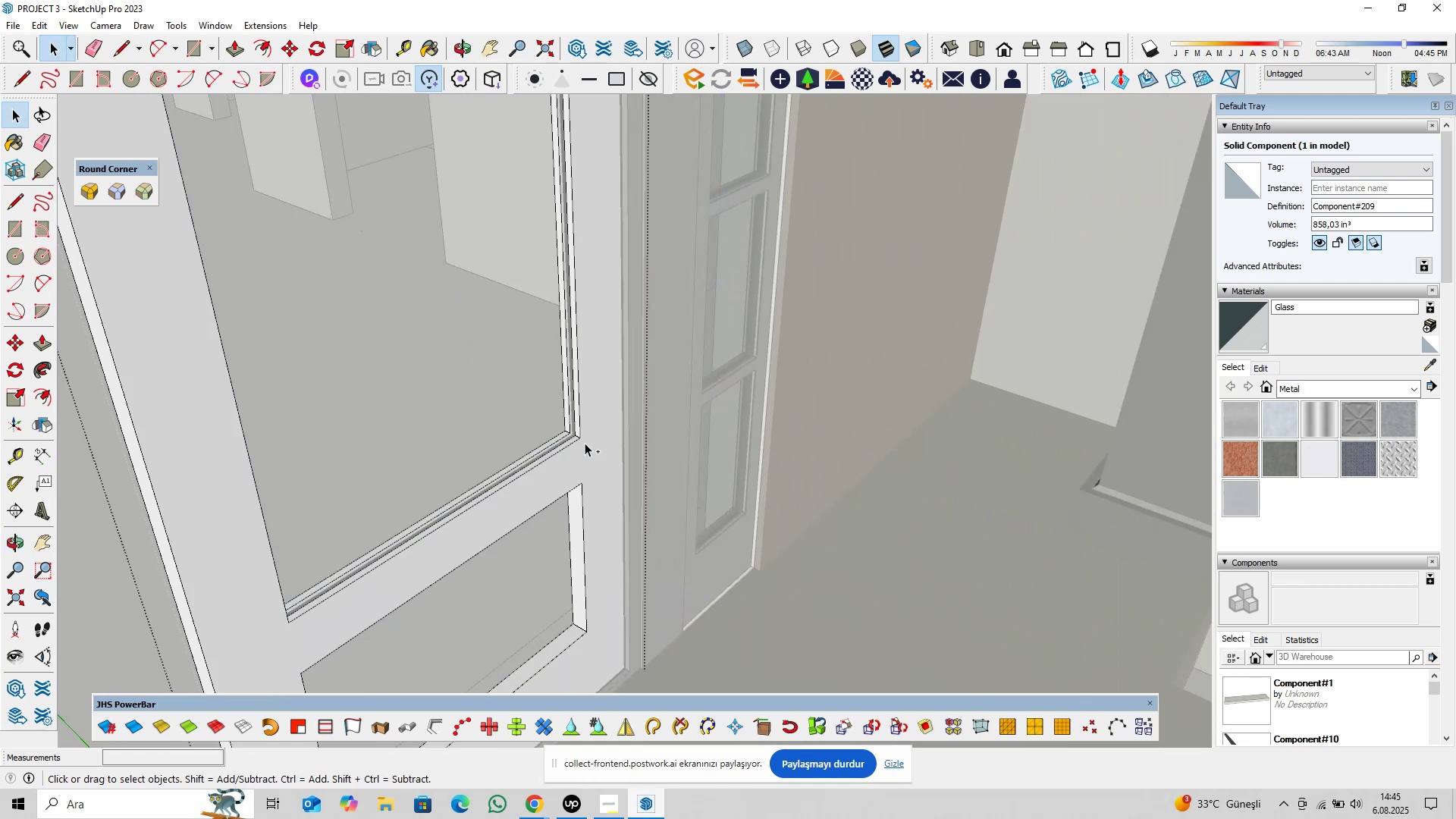 
key(Control+Z)
 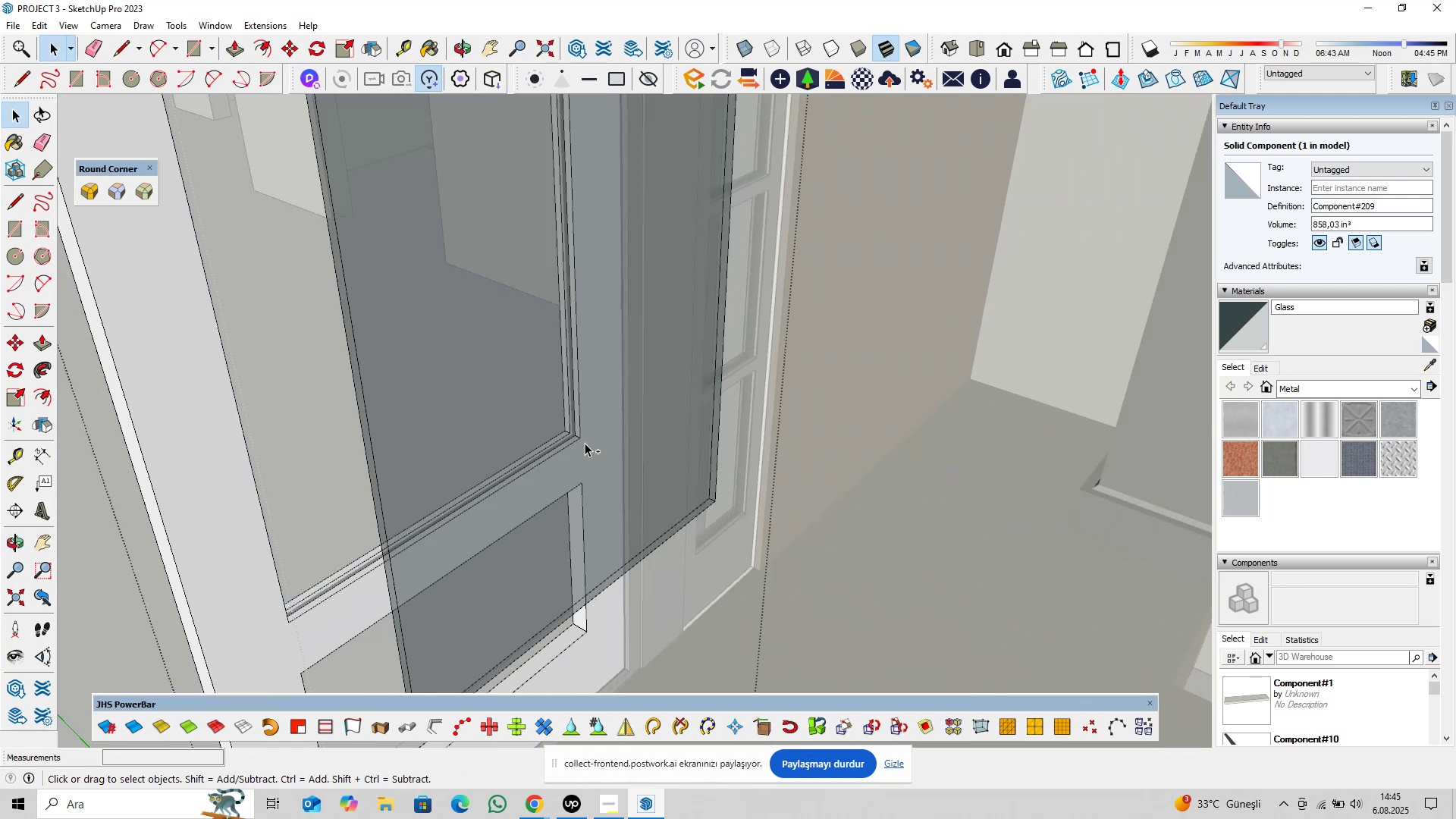 
key(Control+Z)
 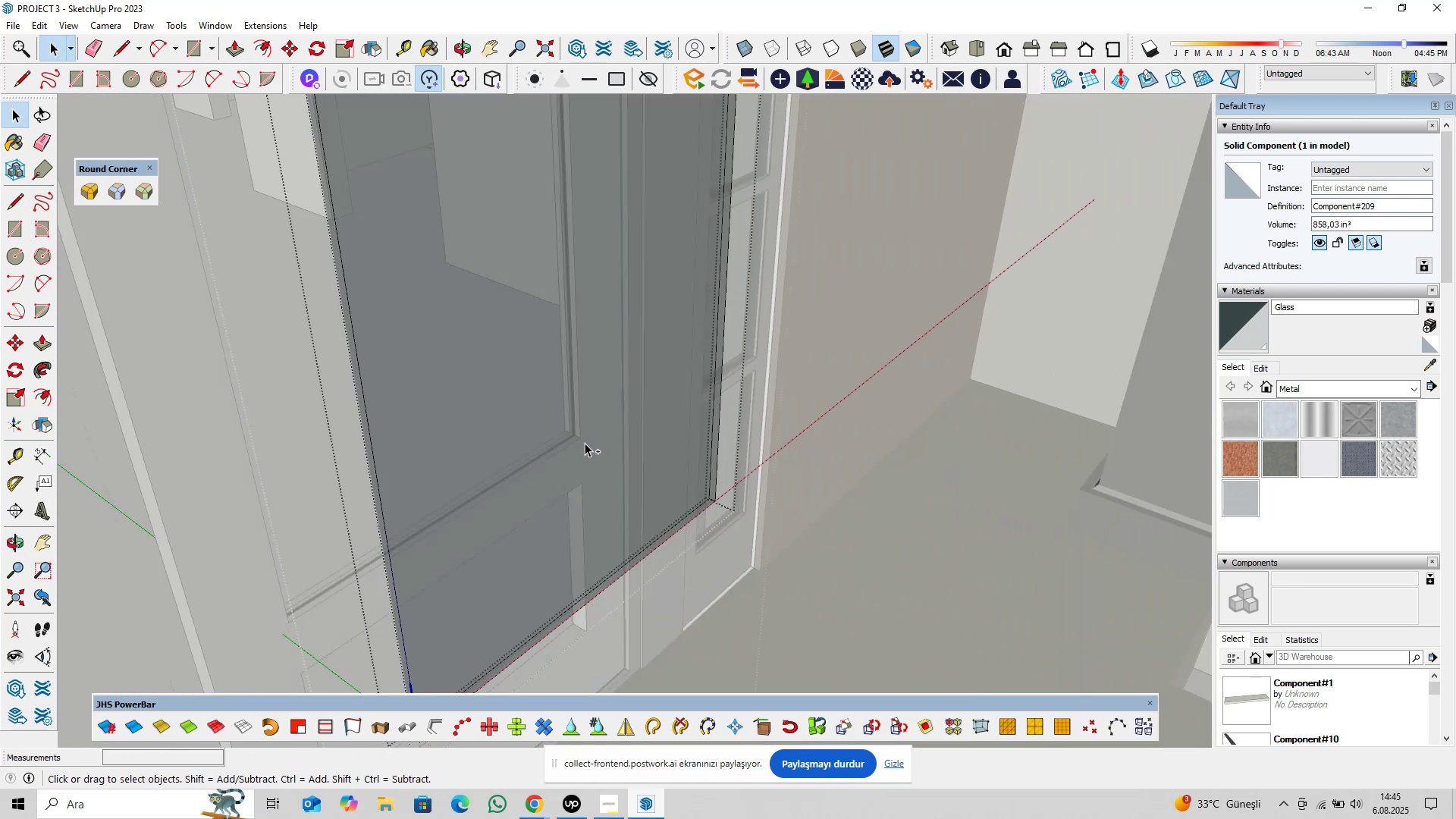 
key(Control+Z)
 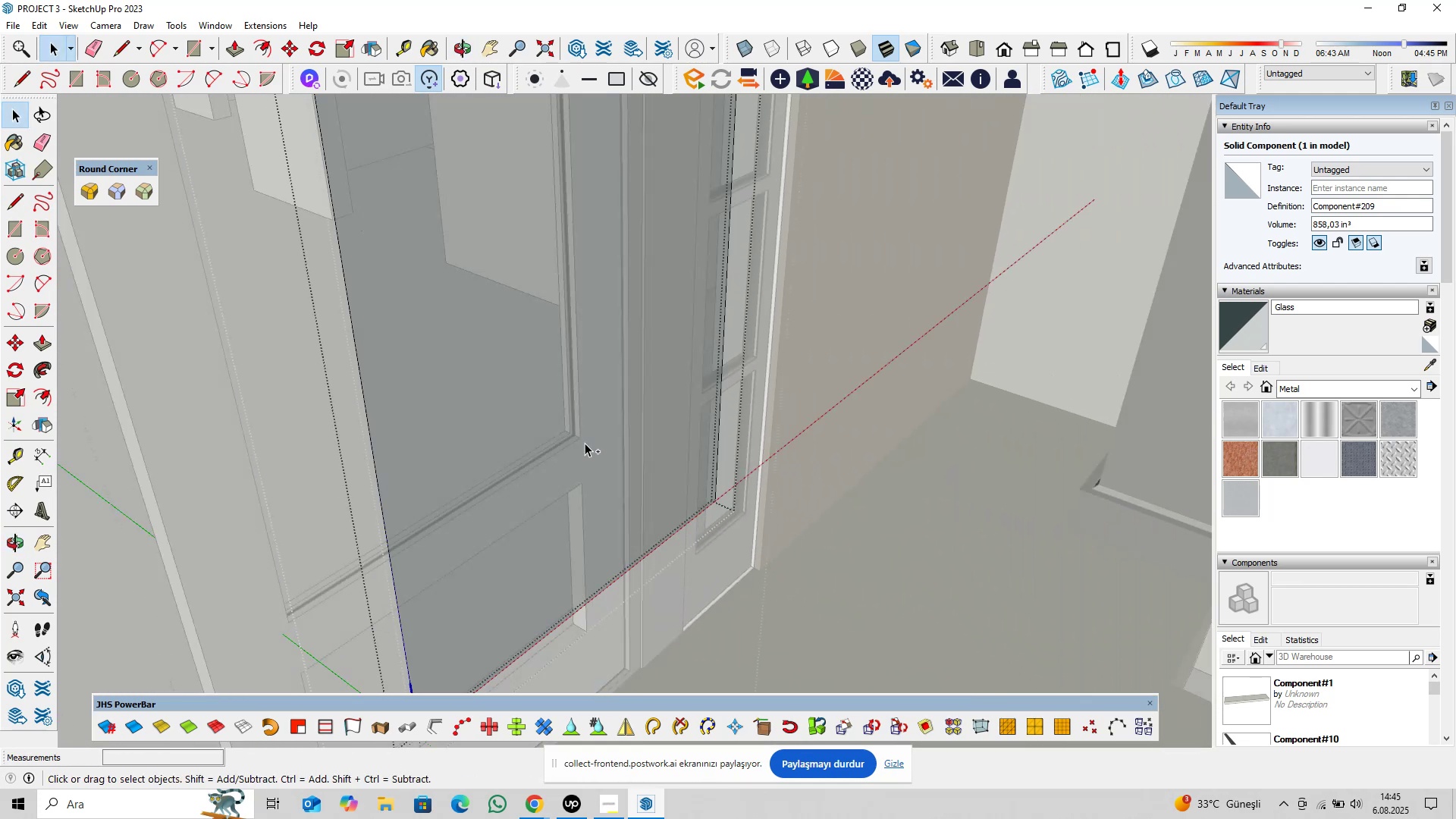 
key(Control+Z)
 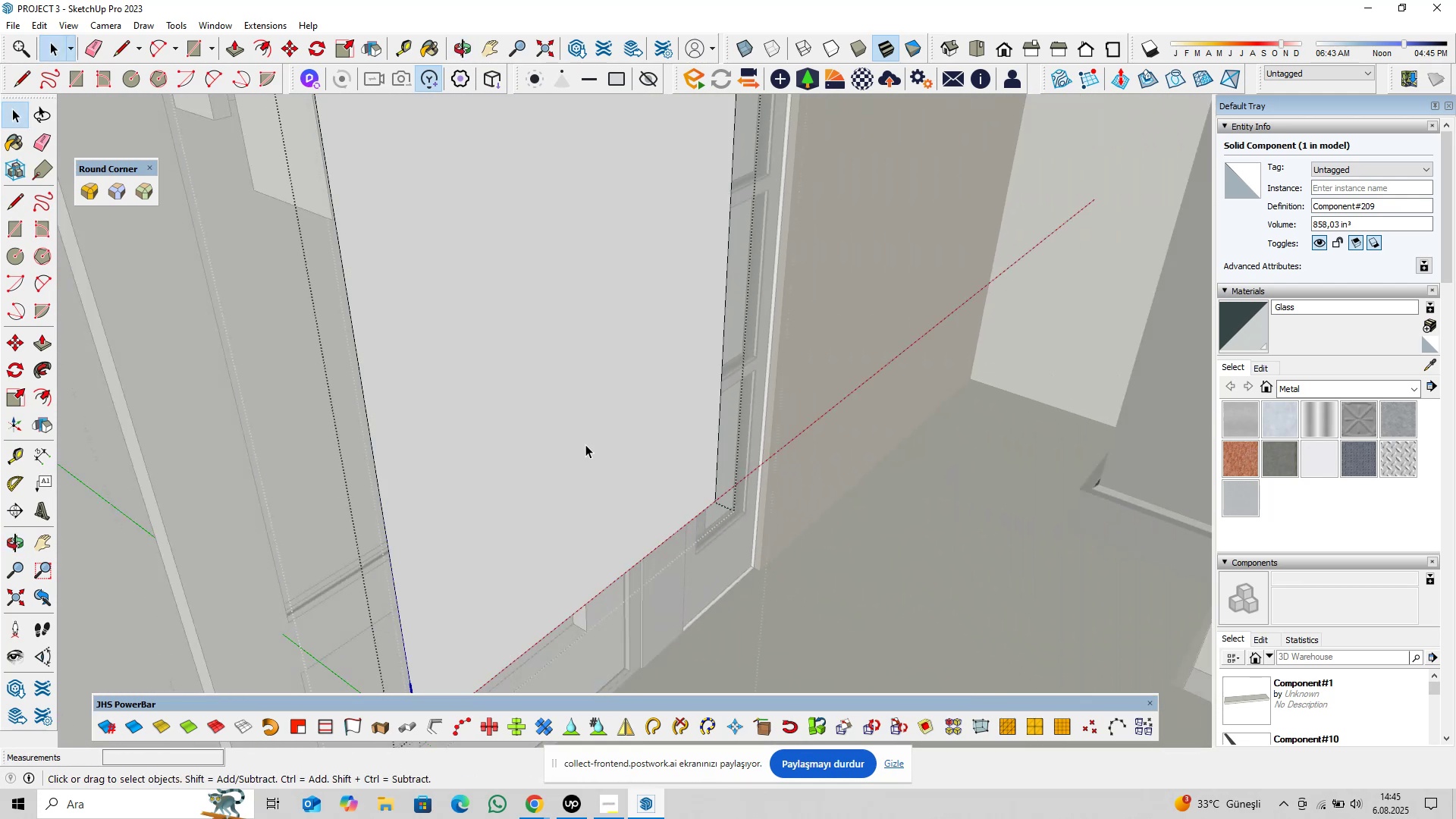 
scroll: coordinate [592, 439], scroll_direction: down, amount: 4.0
 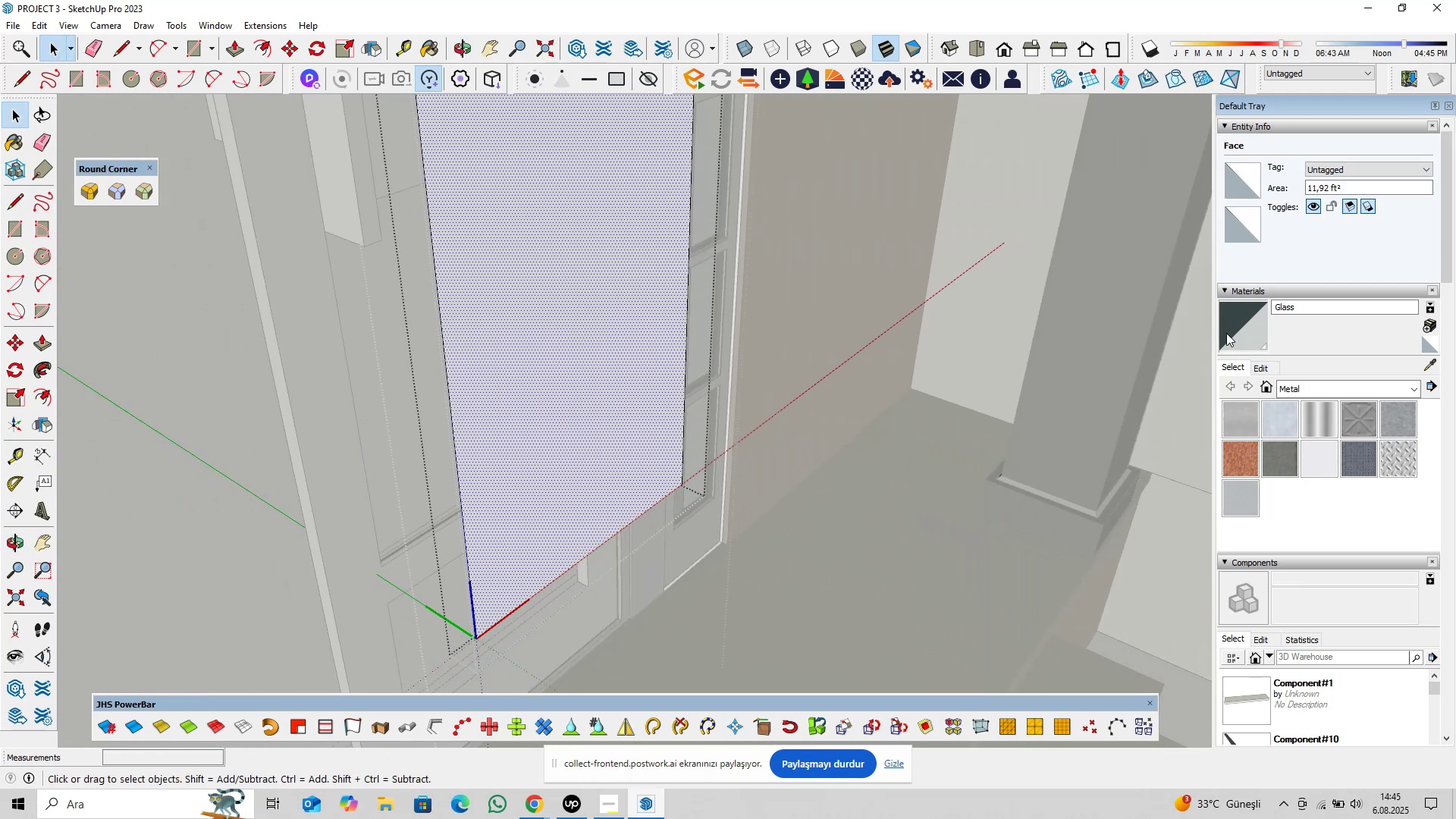 
double_click([659, 375])
 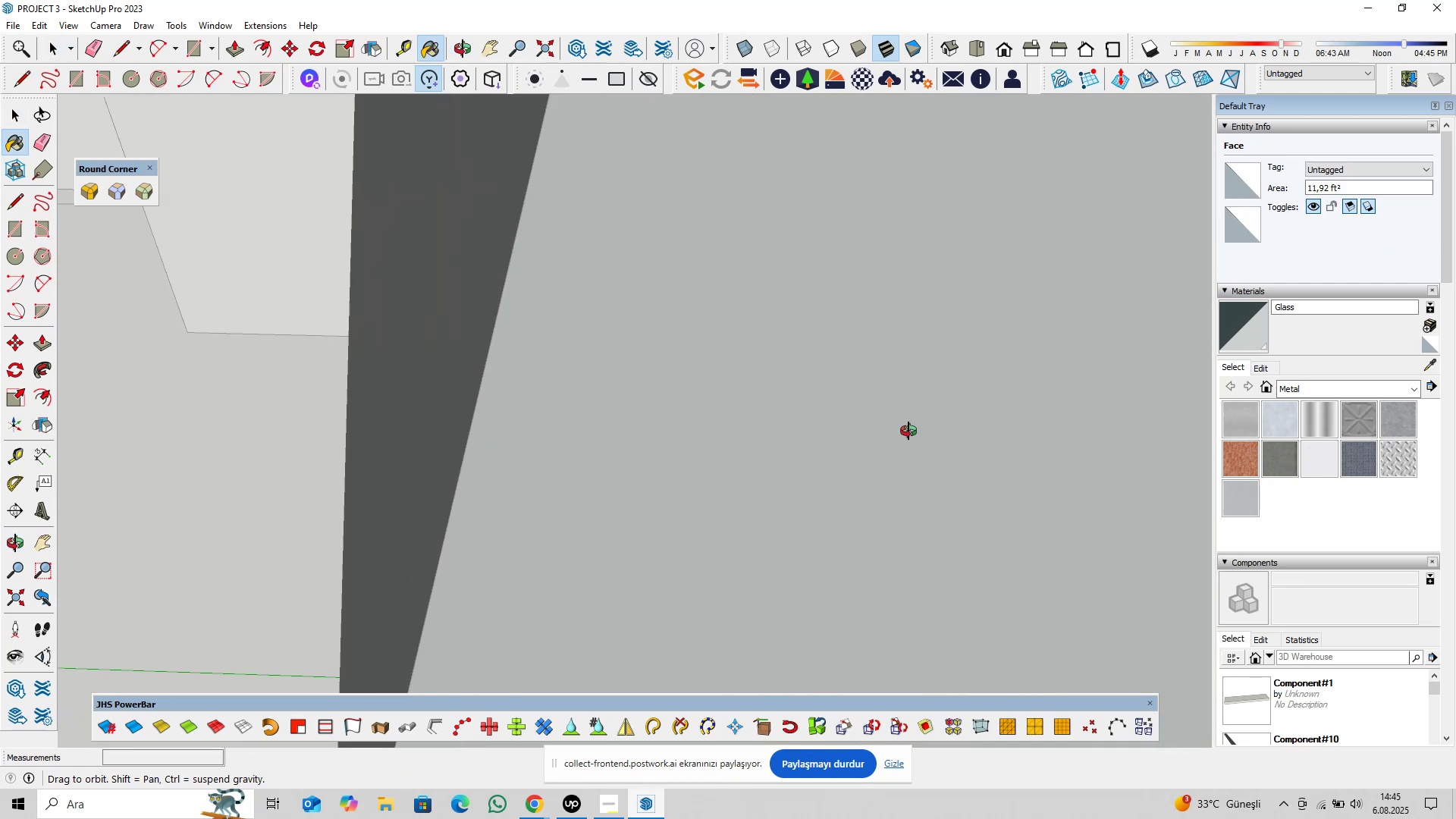 
hold_key(key=ShiftLeft, duration=0.34)
 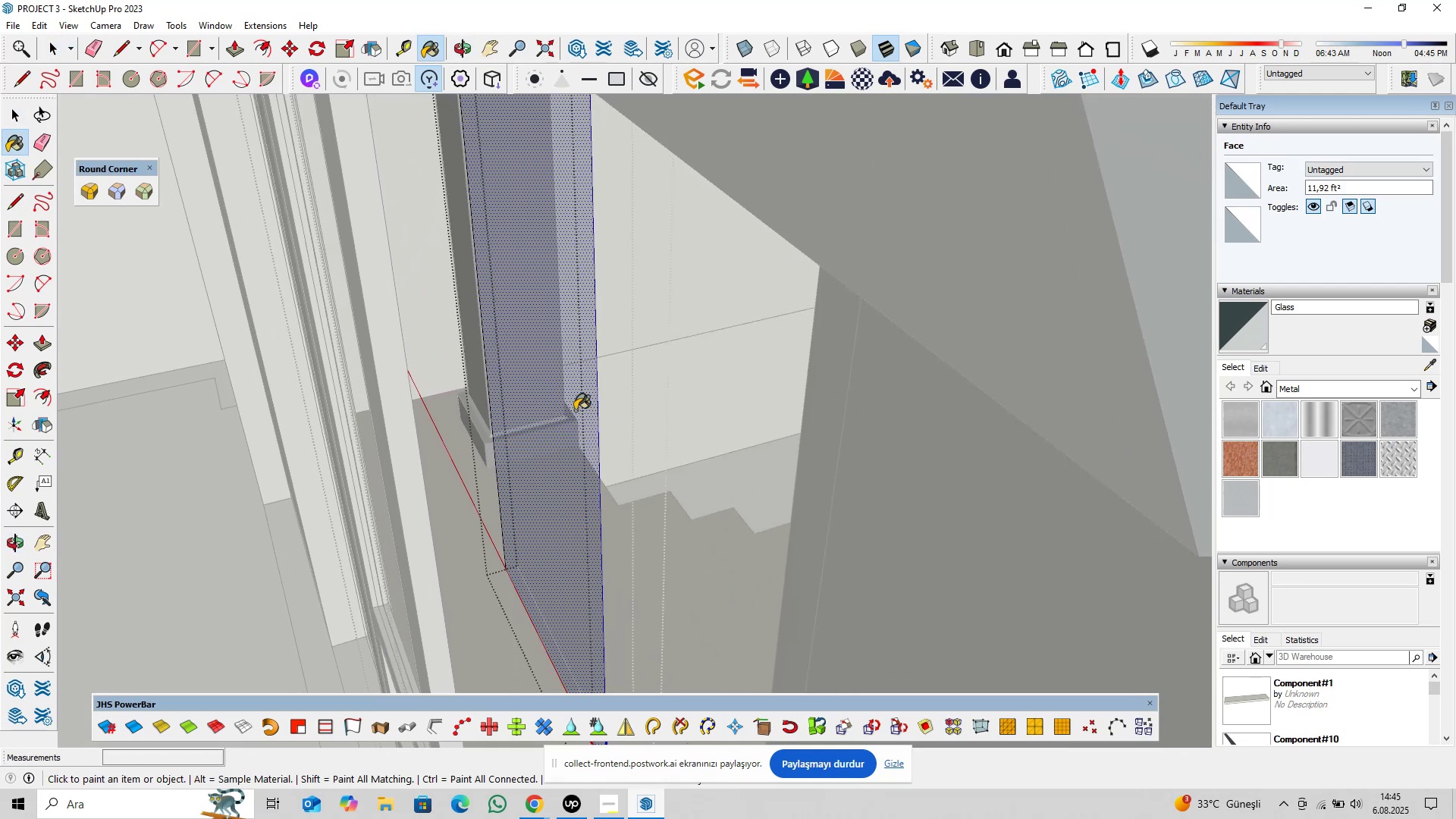 
left_click([568, 407])
 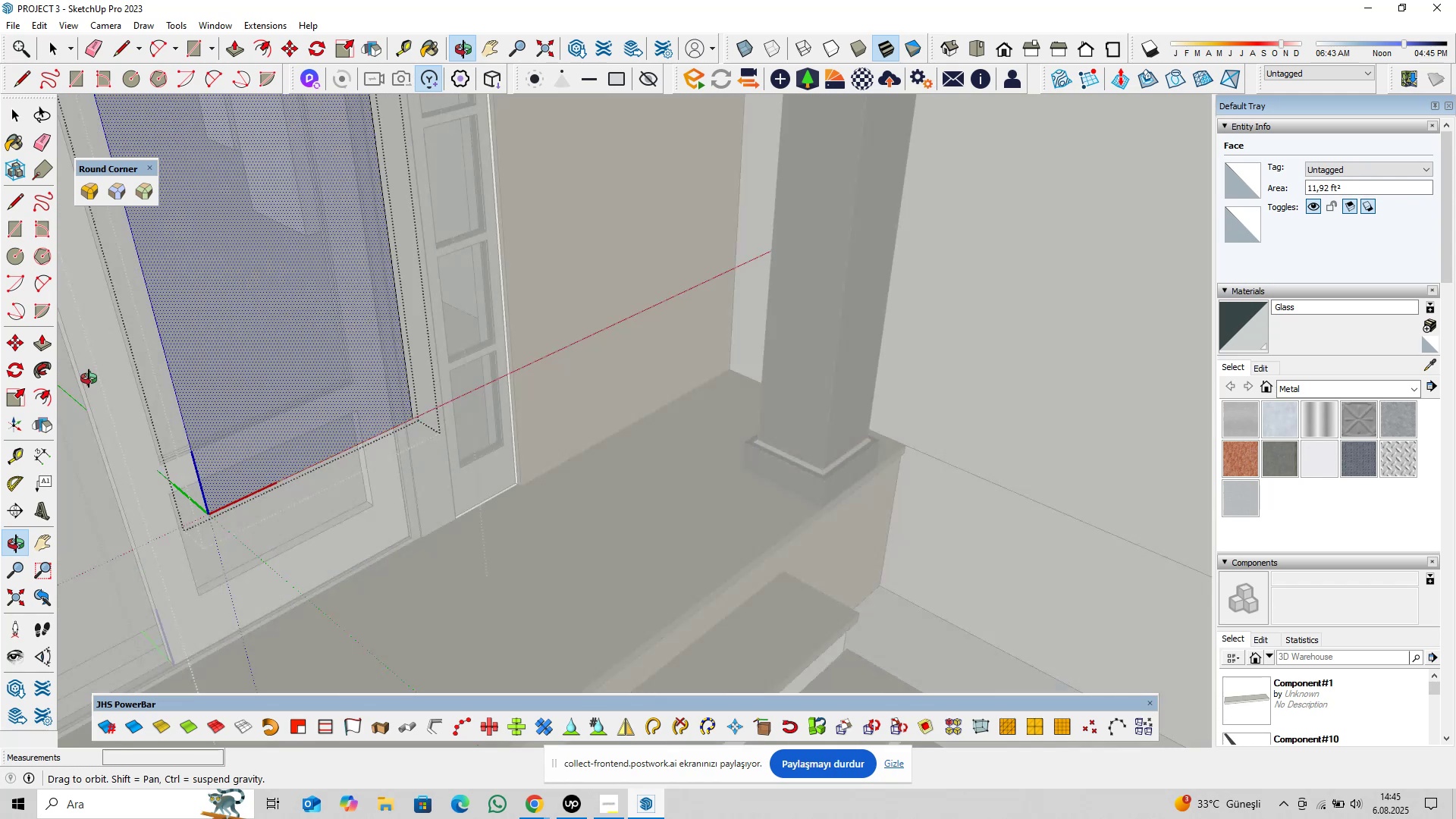 
key(Space)
 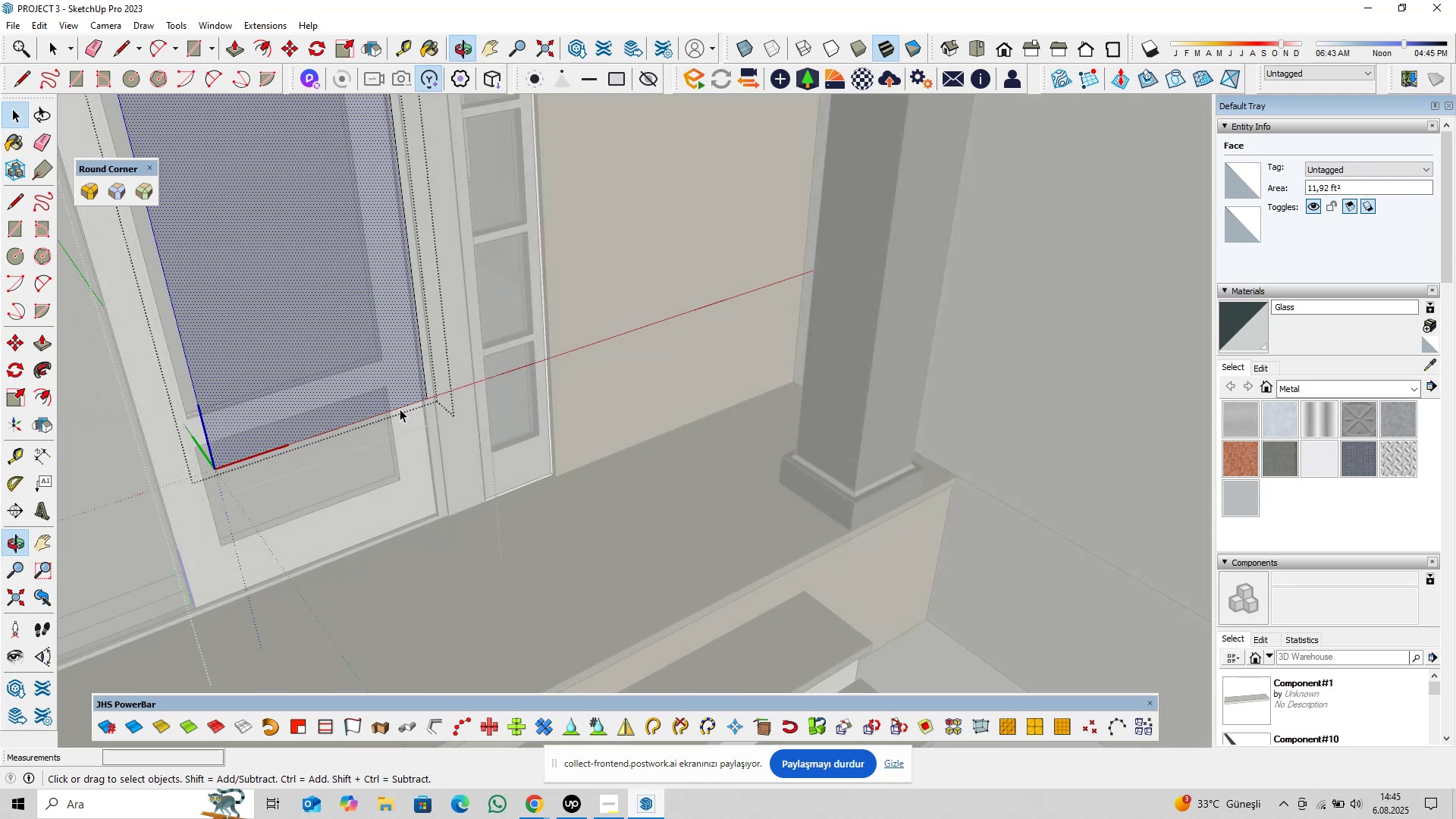 
scroll: coordinate [394, 394], scroll_direction: down, amount: 6.0
 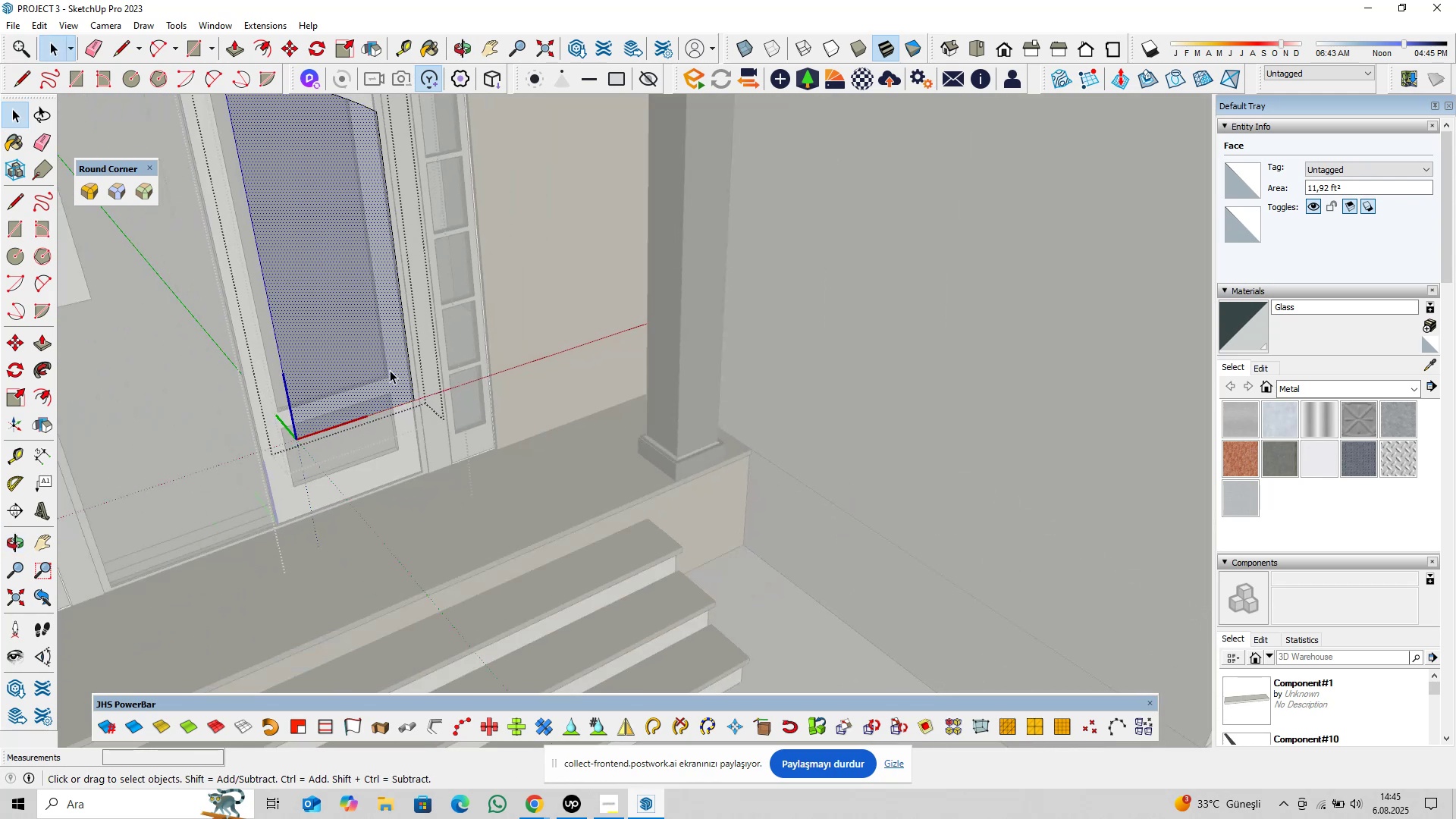 
hold_key(key=ShiftLeft, duration=0.32)
 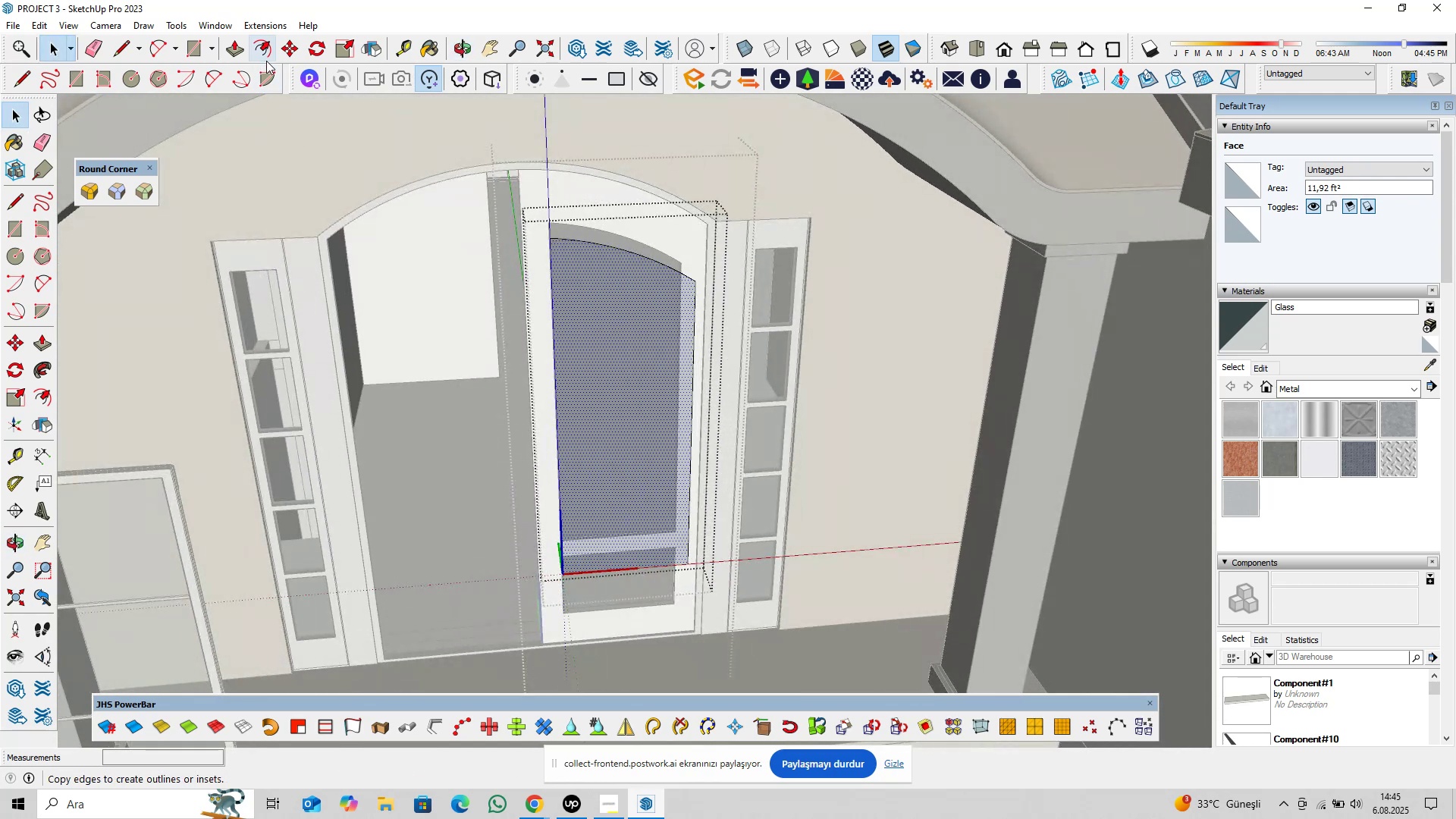 
left_click([257, 50])
 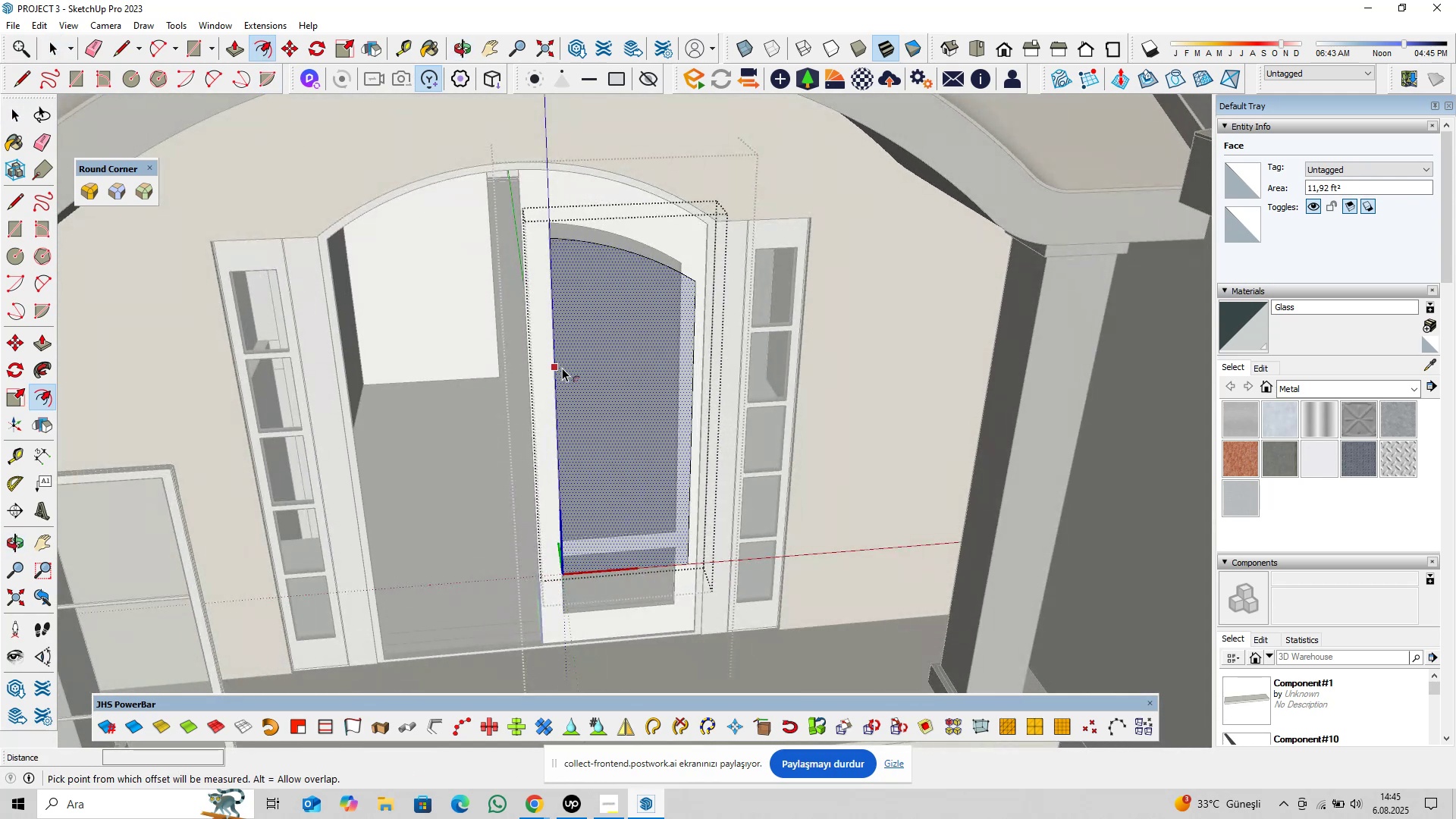 
left_click([562, 369])
 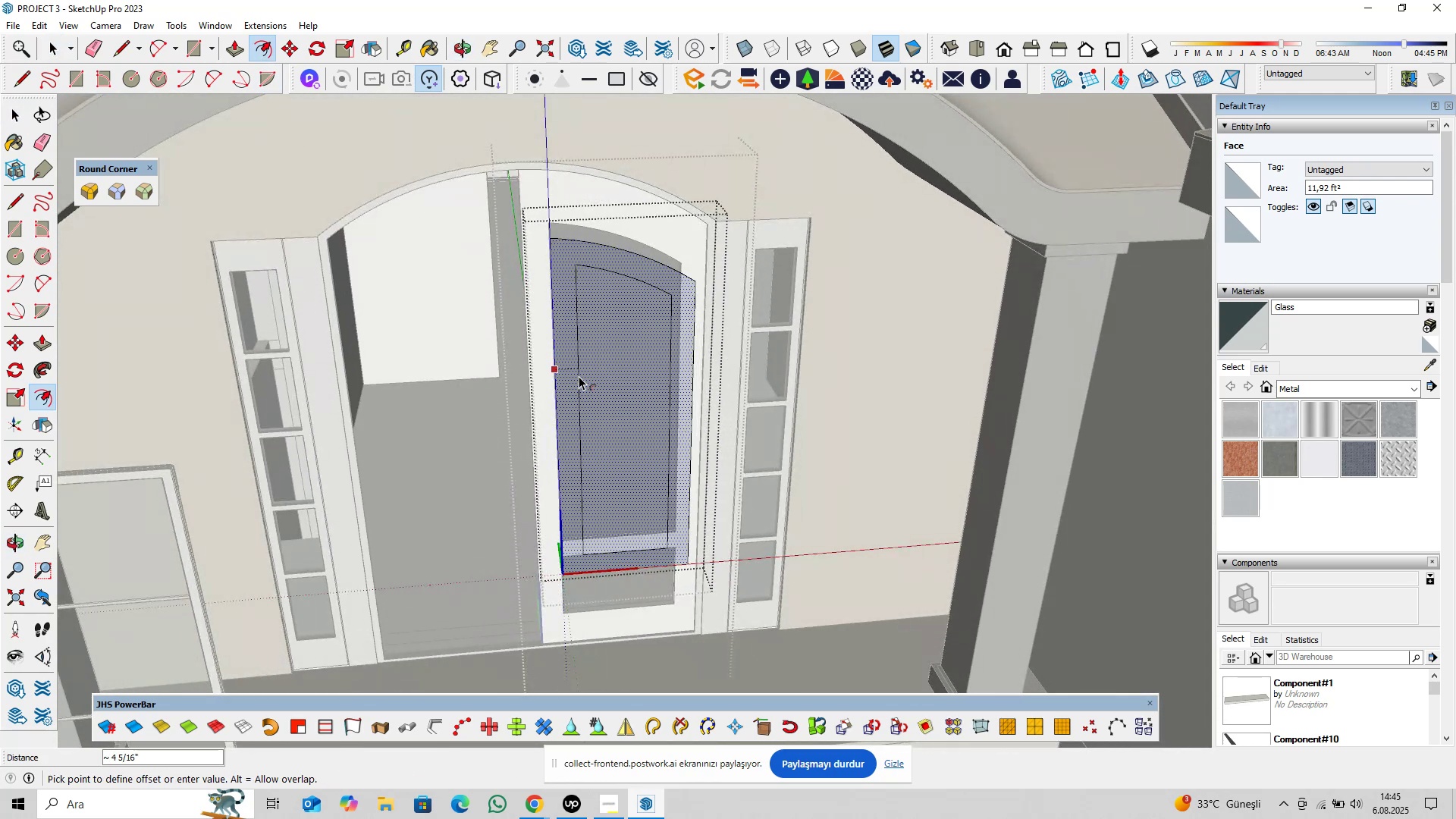 
type(0,125)
 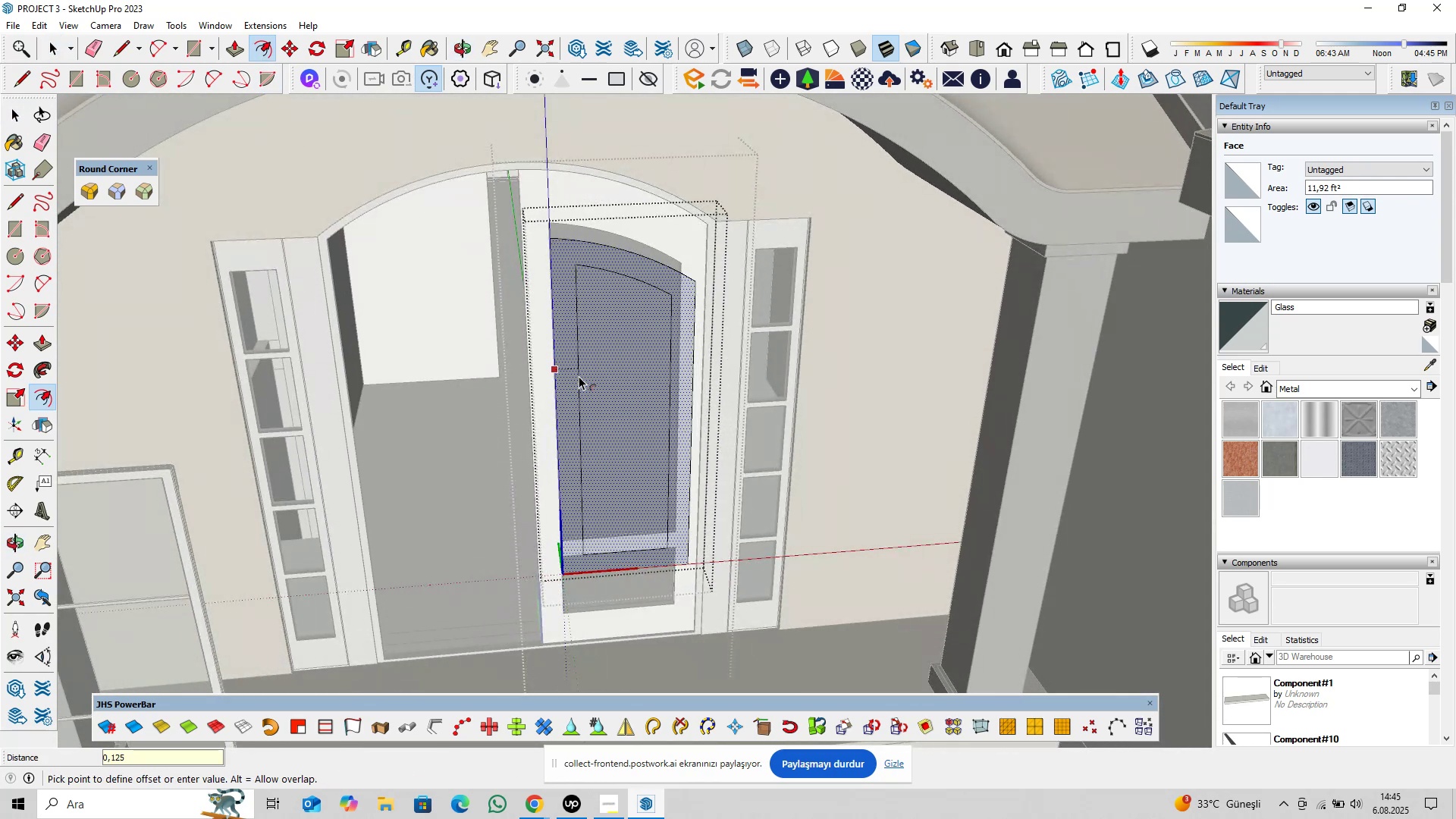 
key(Enter)
 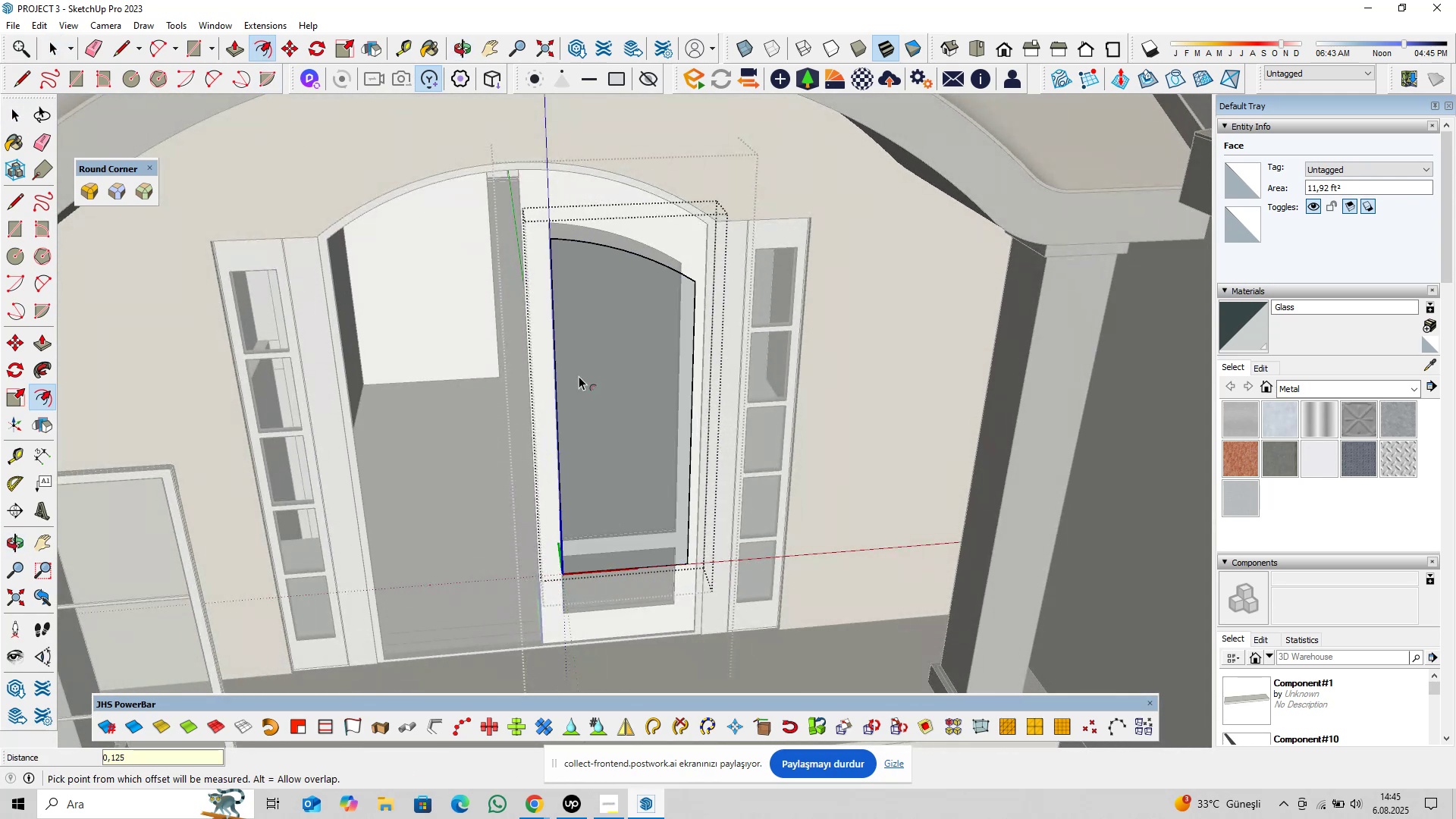 
key(Space)
 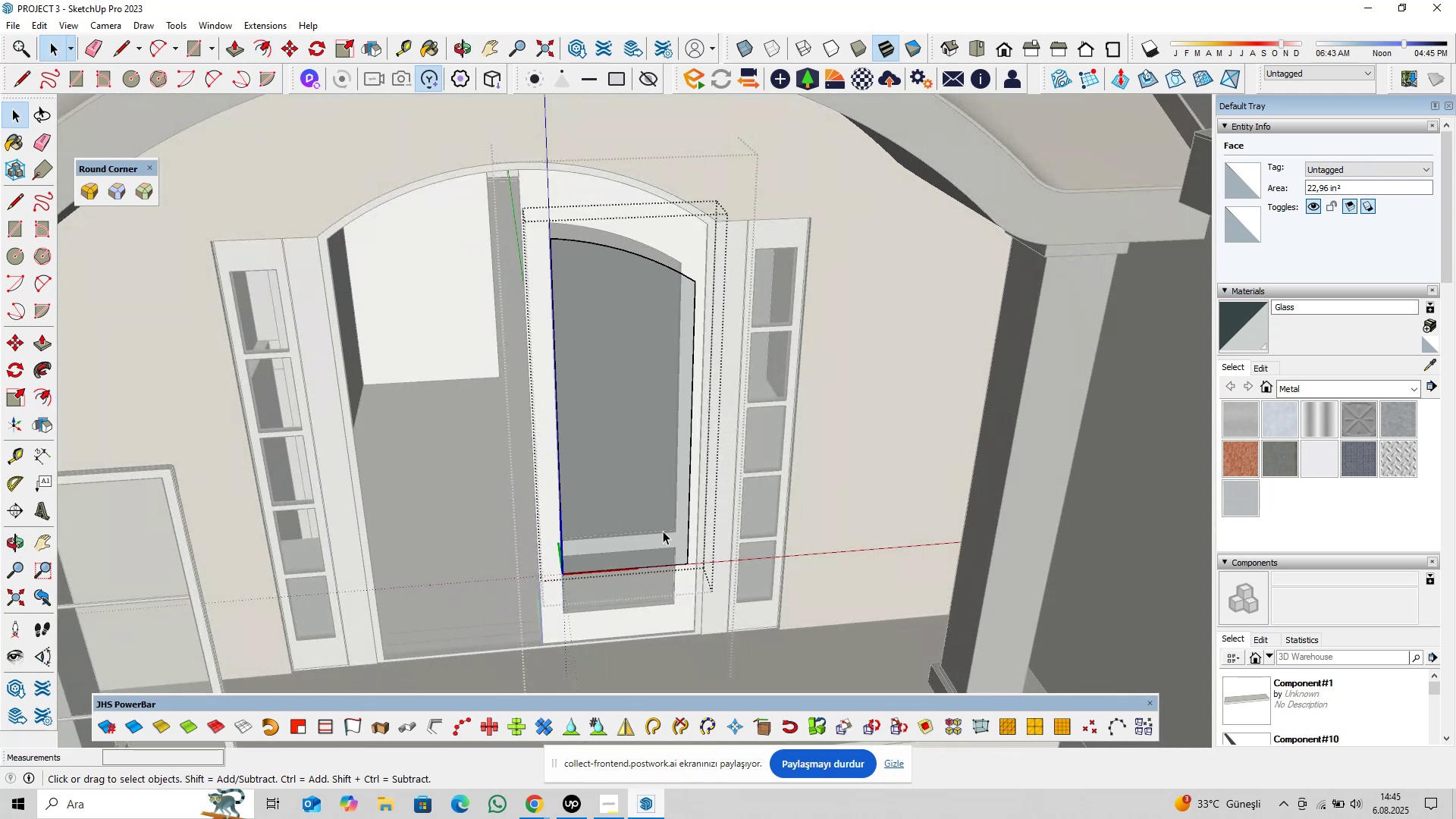 
scroll: coordinate [706, 554], scroll_direction: up, amount: 25.0
 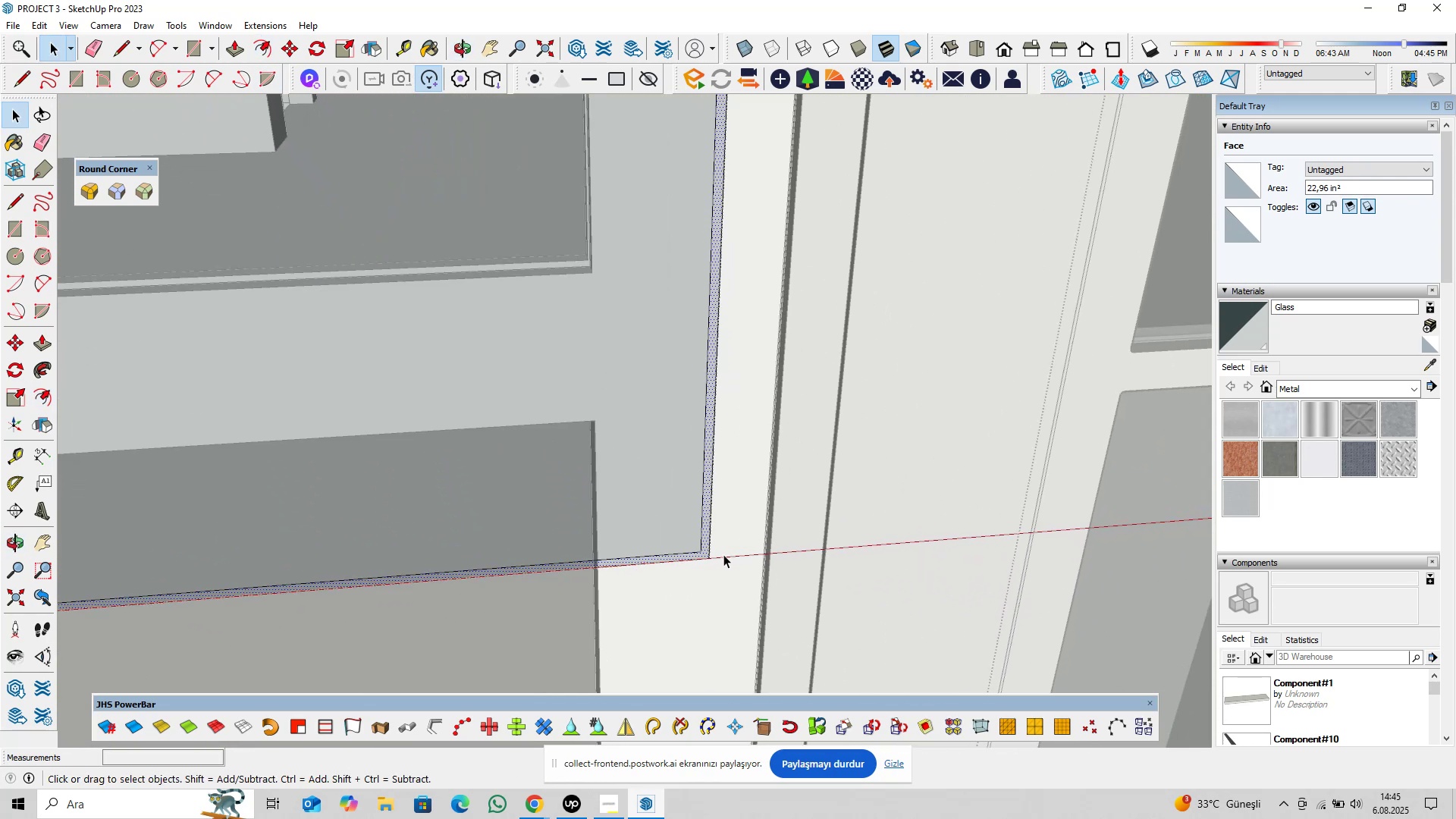 
left_click_drag(start_coordinate=[720, 554], to_coordinate=[704, 566])
 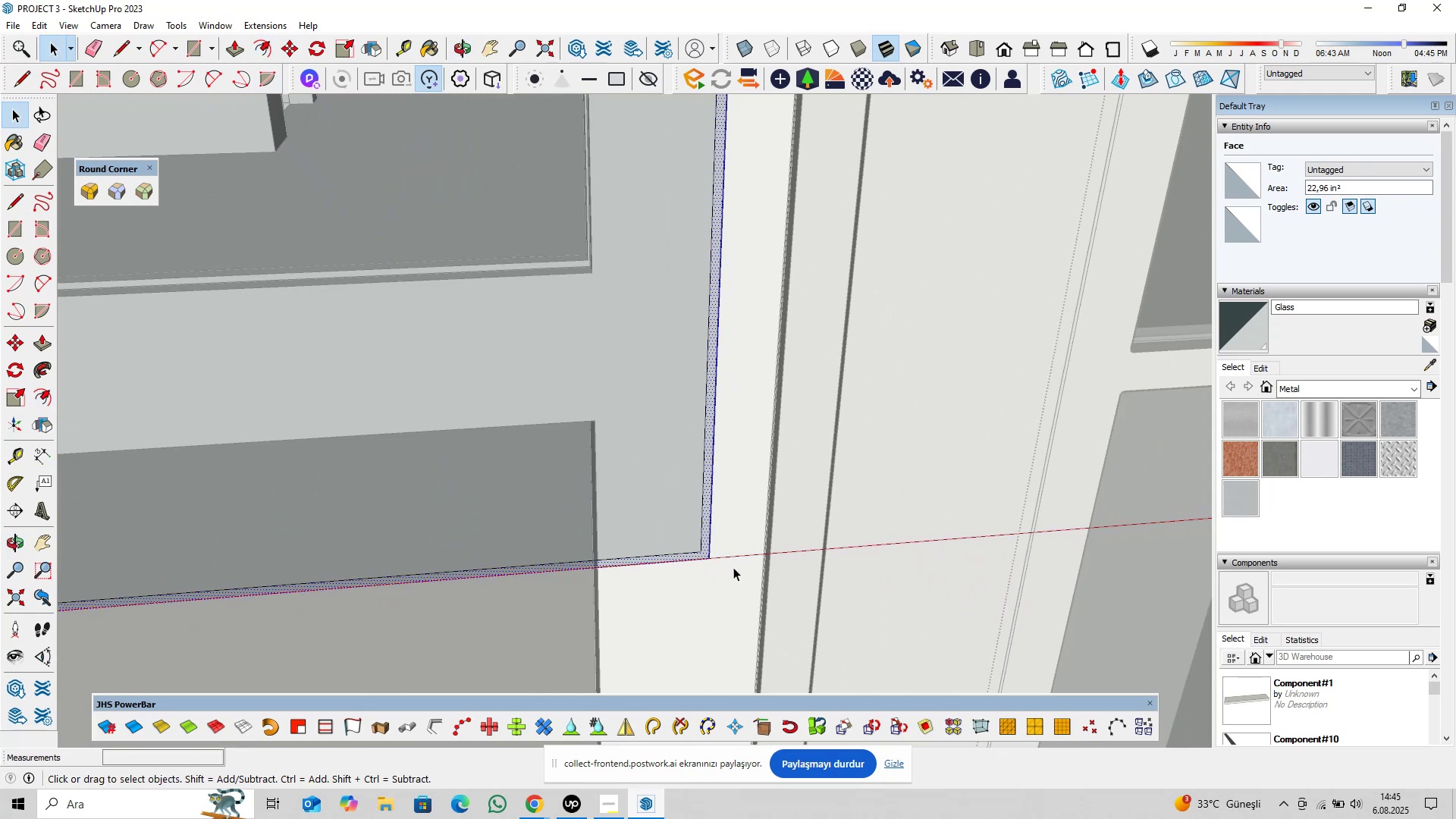 
scroll: coordinate [641, 560], scroll_direction: down, amount: 11.0
 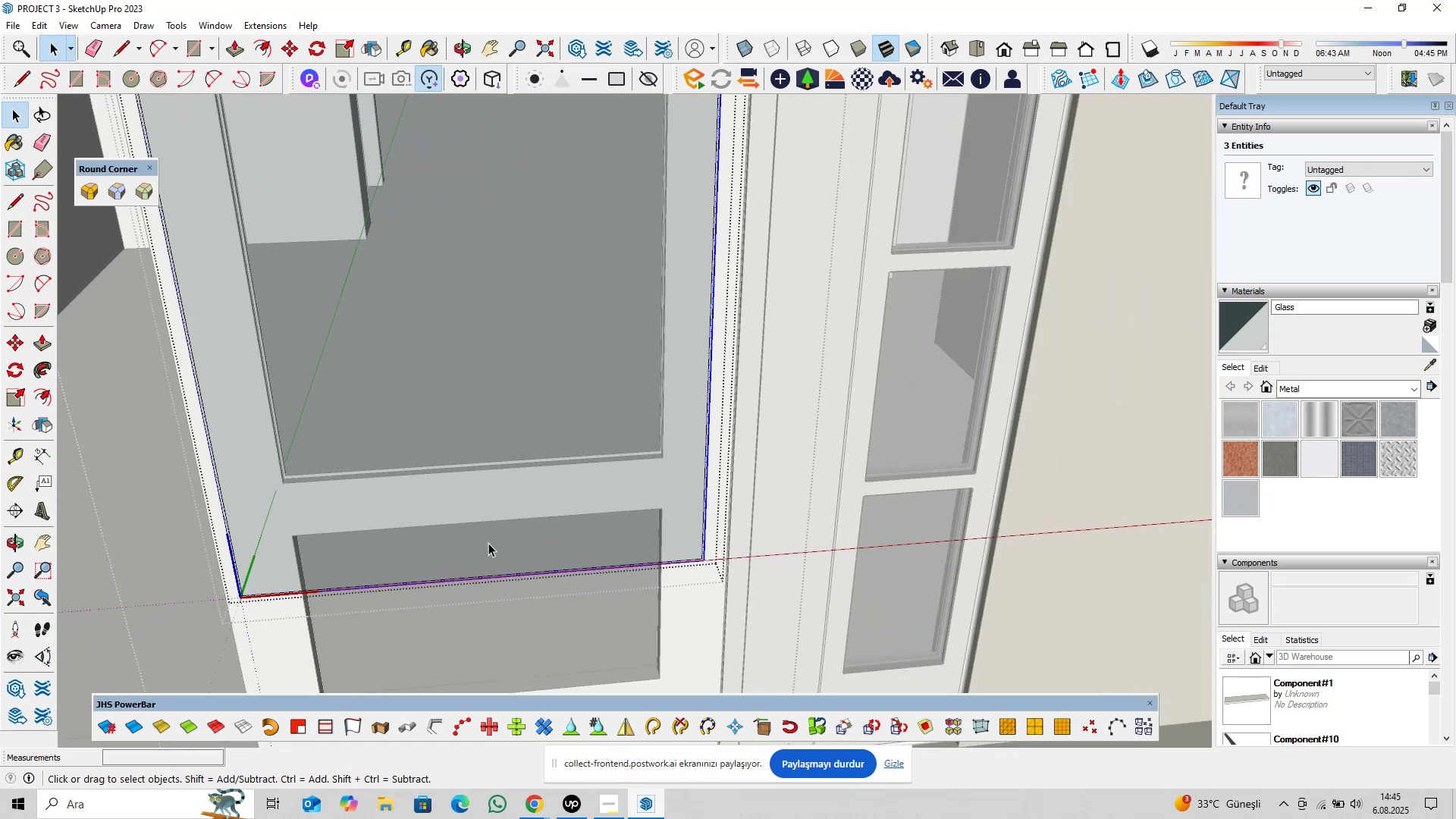 
hold_key(key=ShiftLeft, duration=0.33)
 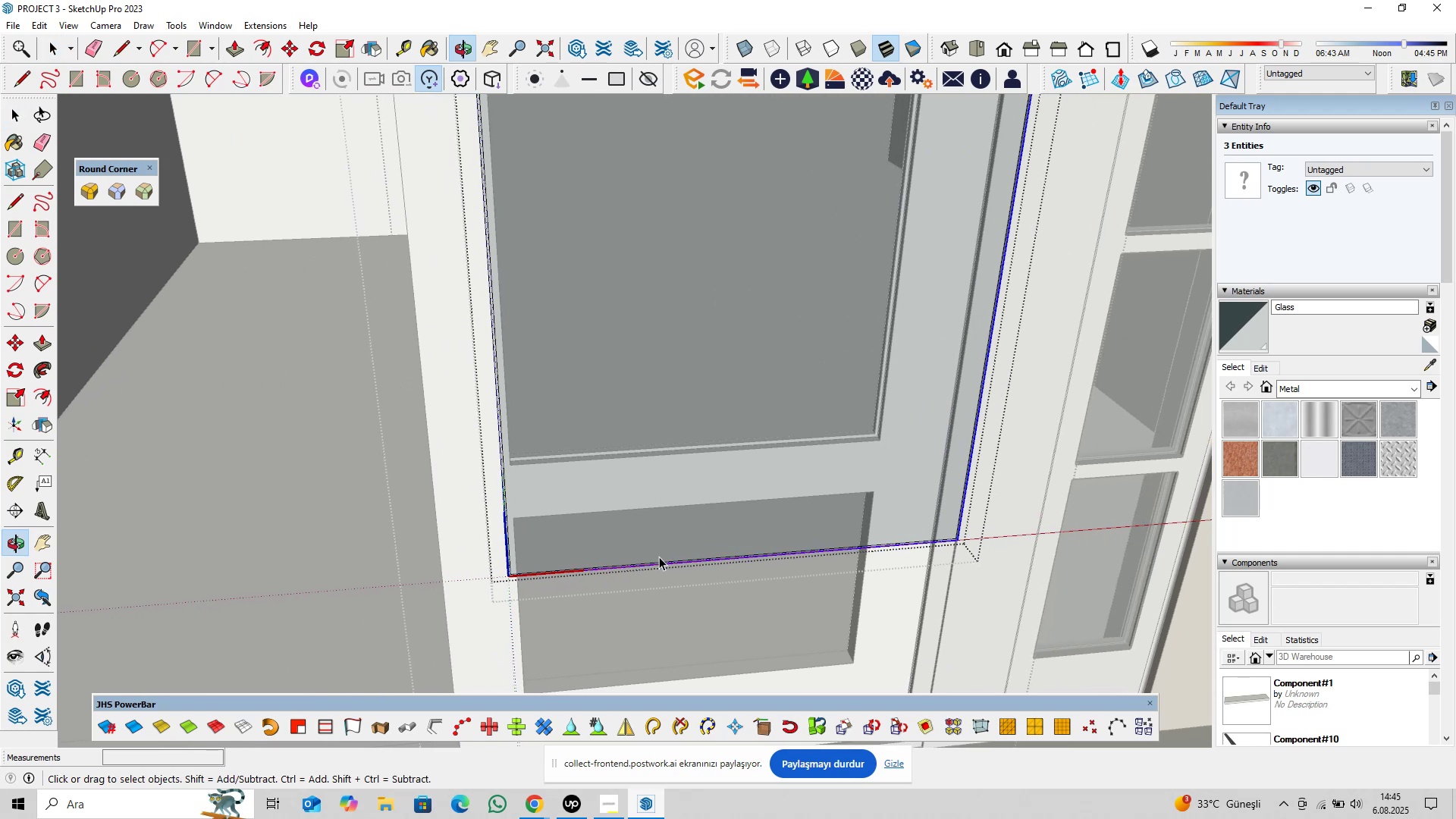 
scroll: coordinate [472, 595], scroll_direction: up, amount: 15.0
 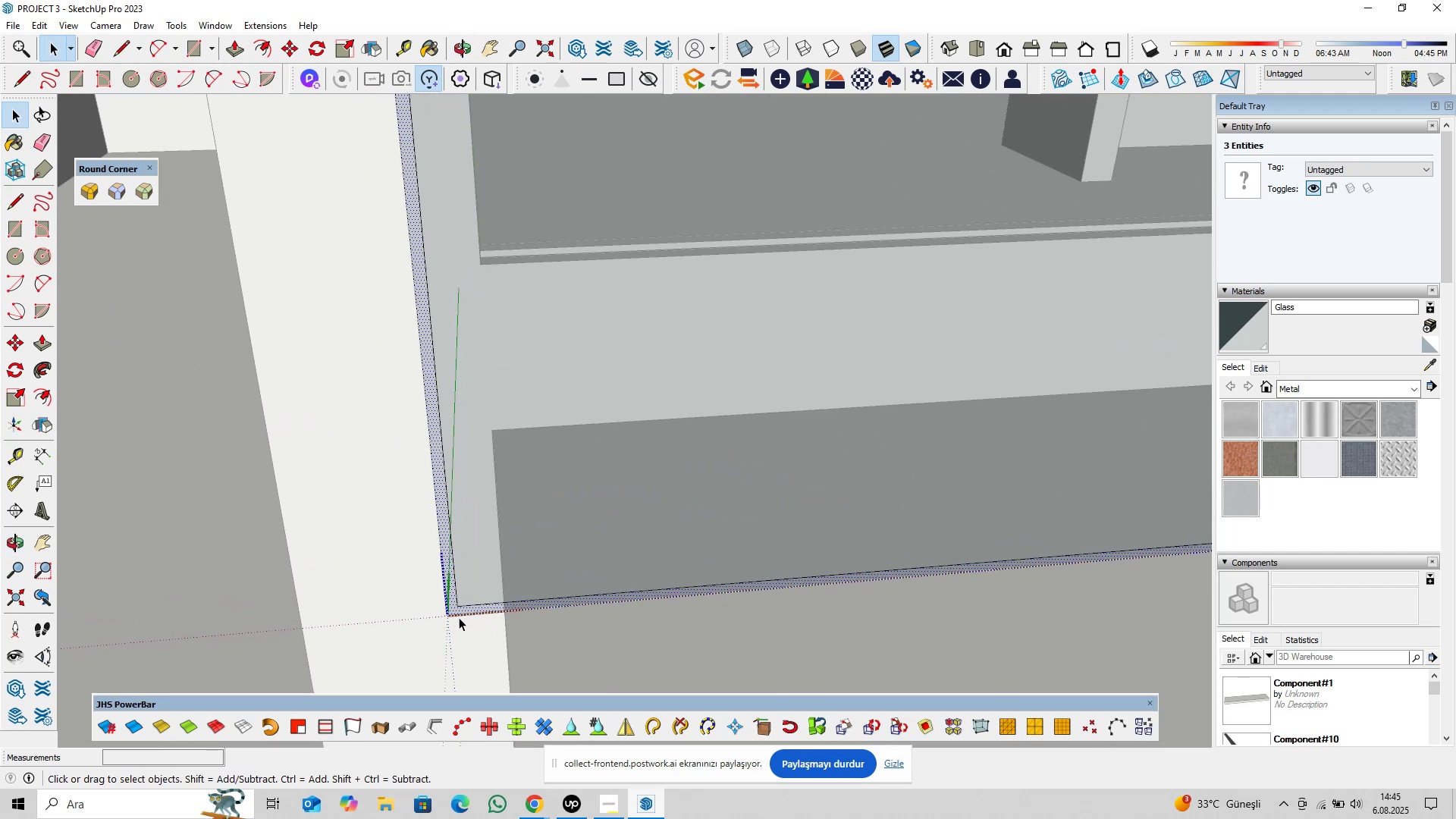 
hold_key(key=ControlLeft, duration=0.67)
left_click_drag(start_coordinate=[451, 610], to_coordinate=[422, 643])
 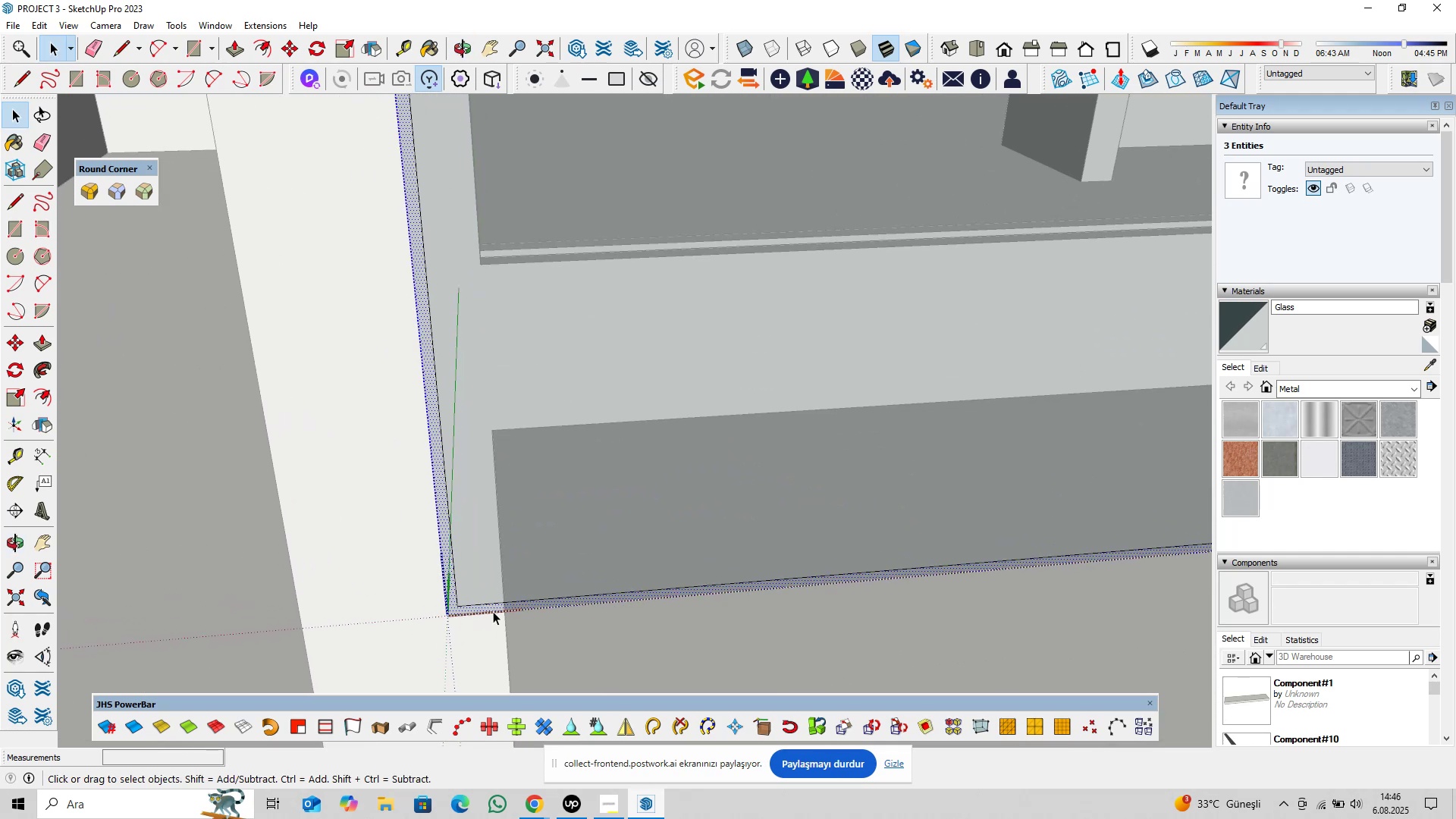 
scroll: coordinate [585, 519], scroll_direction: down, amount: 19.0
 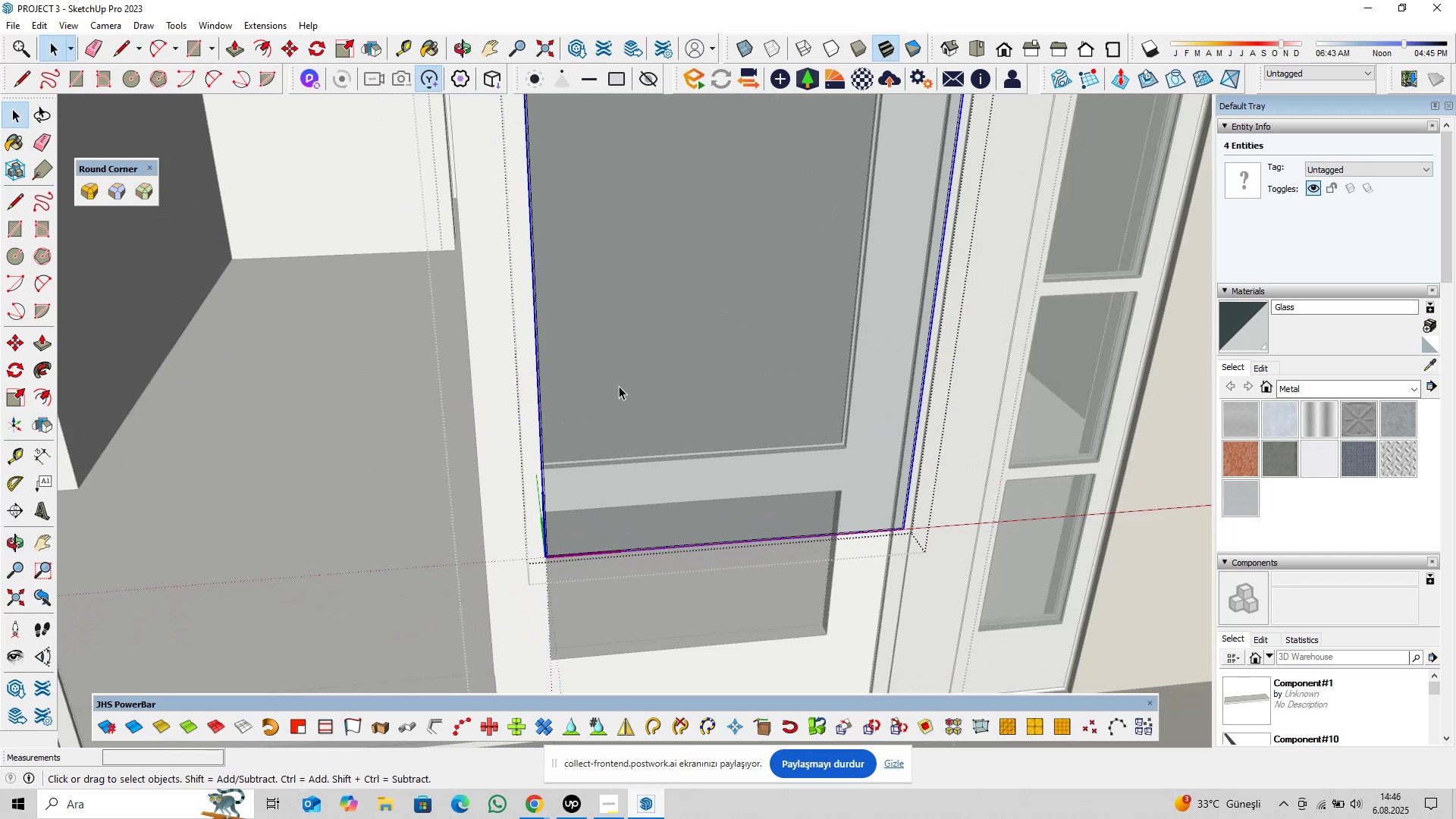 
hold_key(key=ShiftLeft, duration=0.77)
 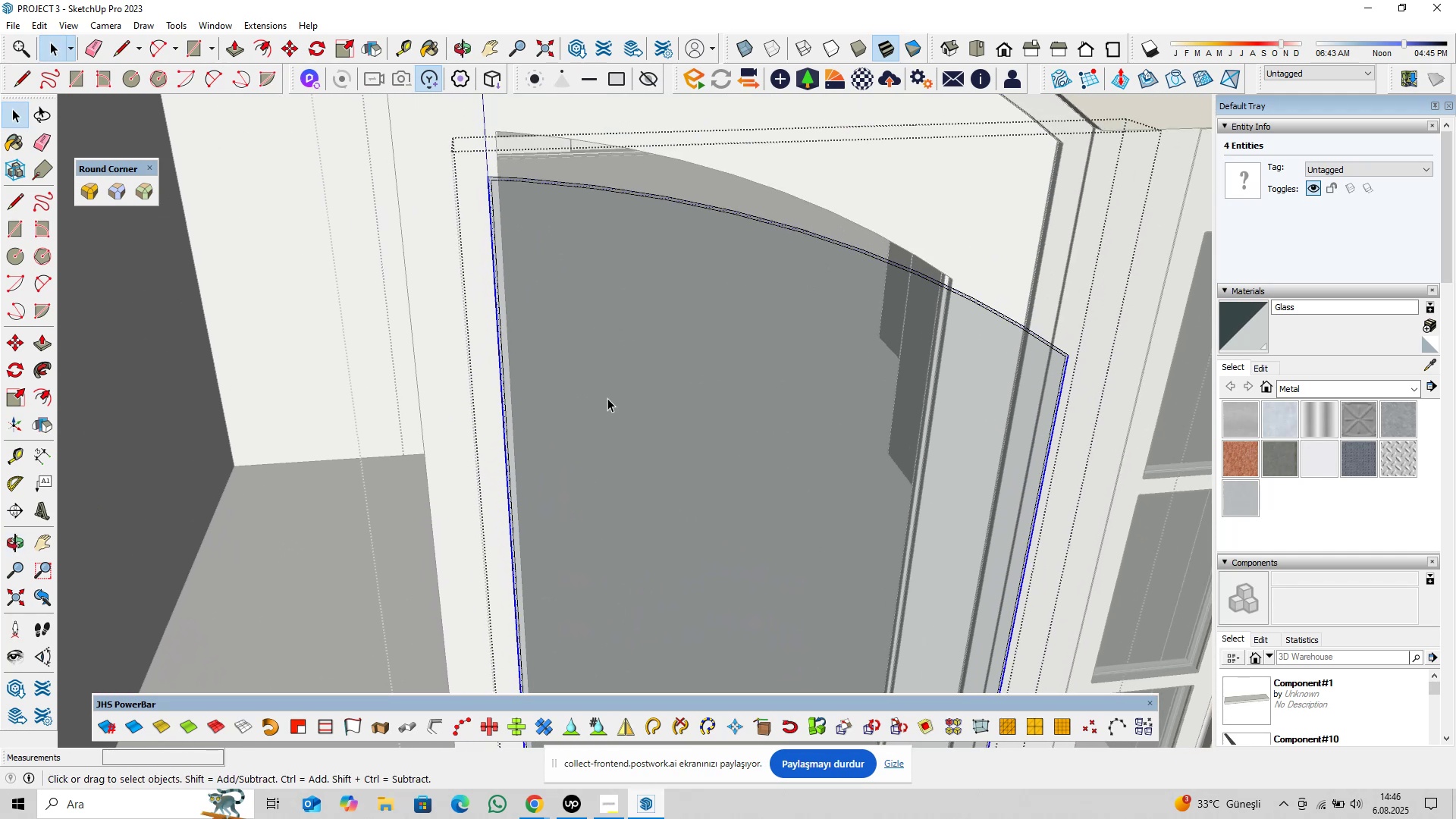 
key(Shift+ShiftLeft)
 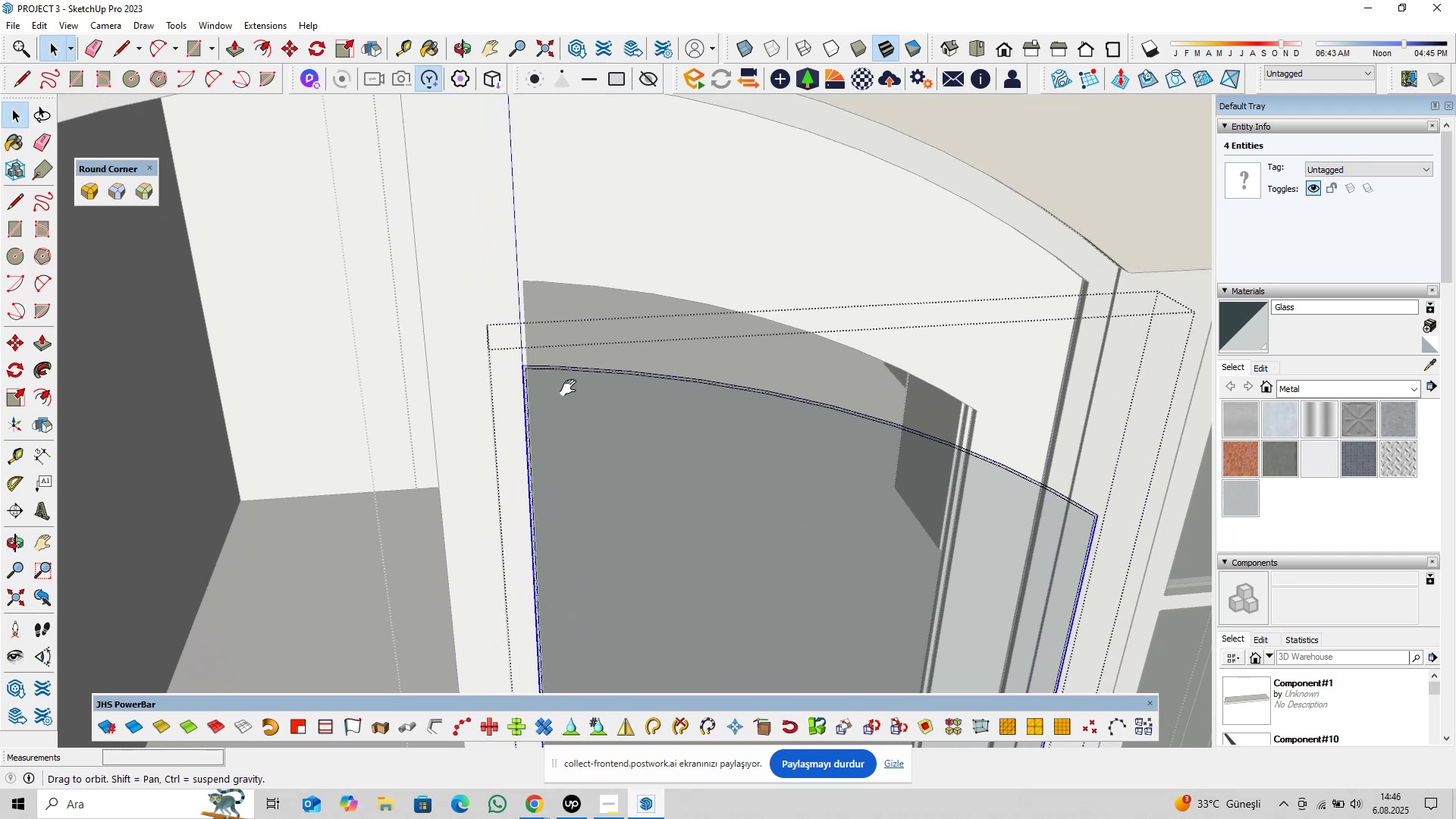 
scroll: coordinate [514, 359], scroll_direction: up, amount: 14.0
 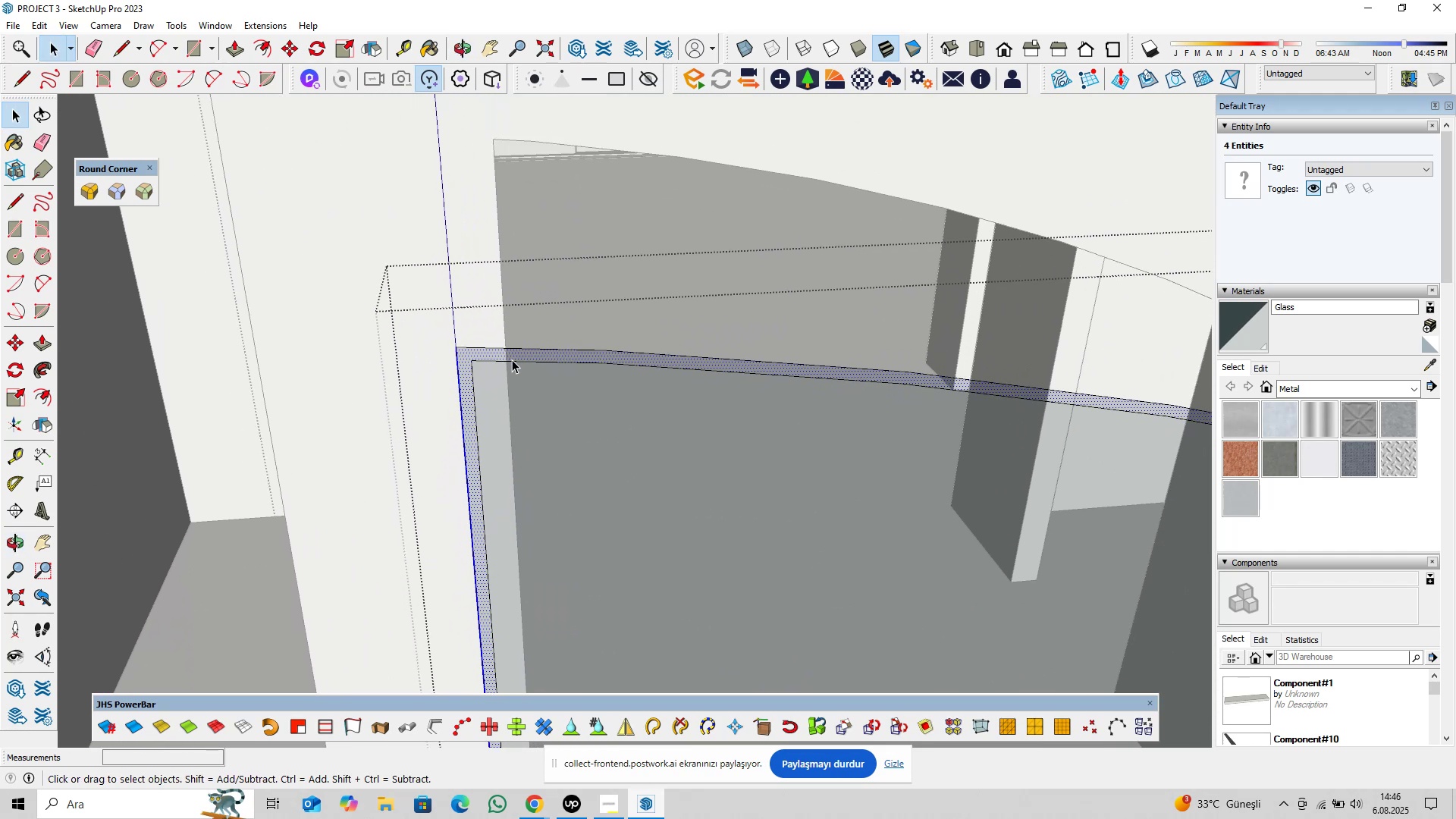 
key(Delete)
 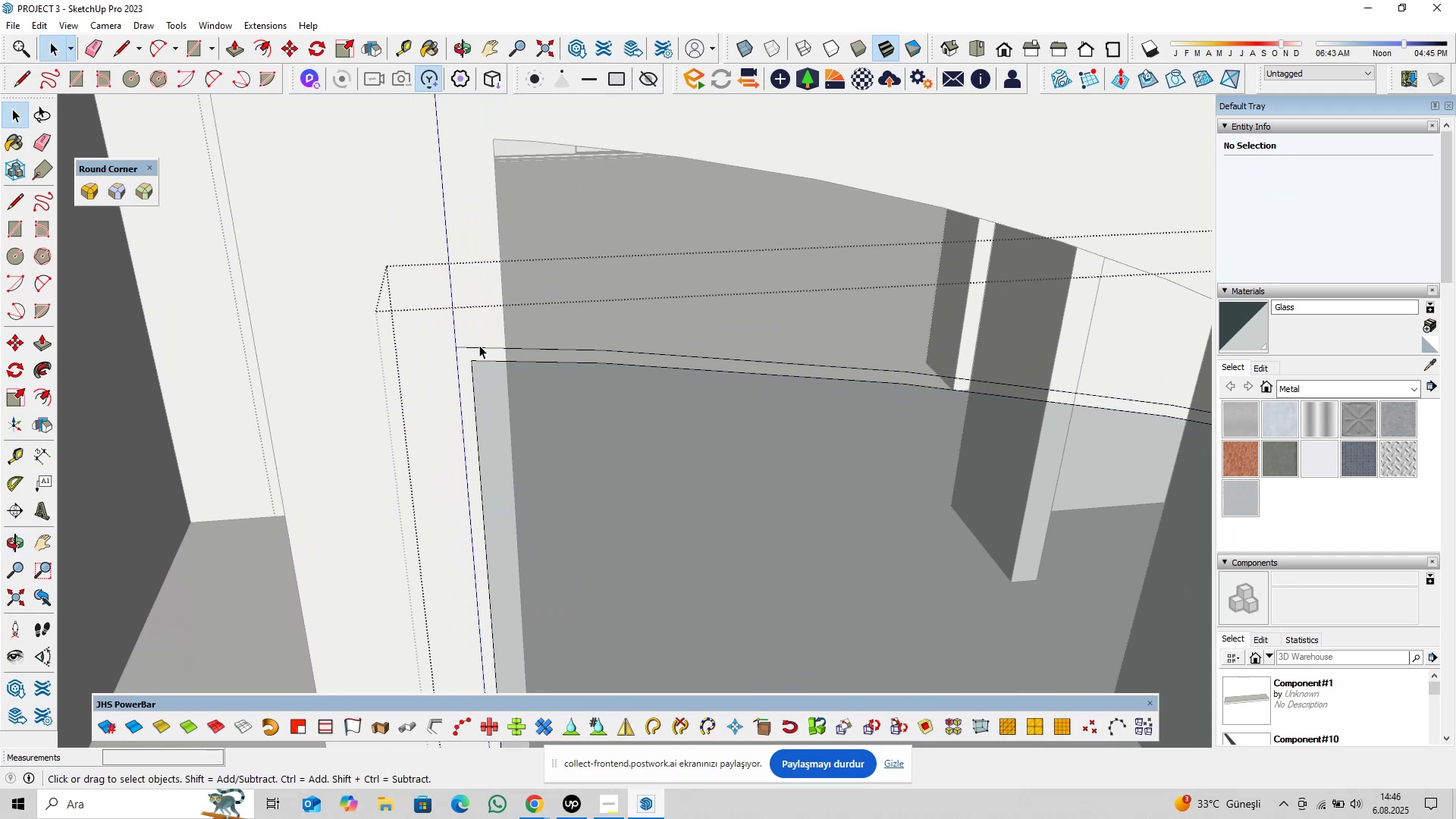 
double_click([480, 347])
 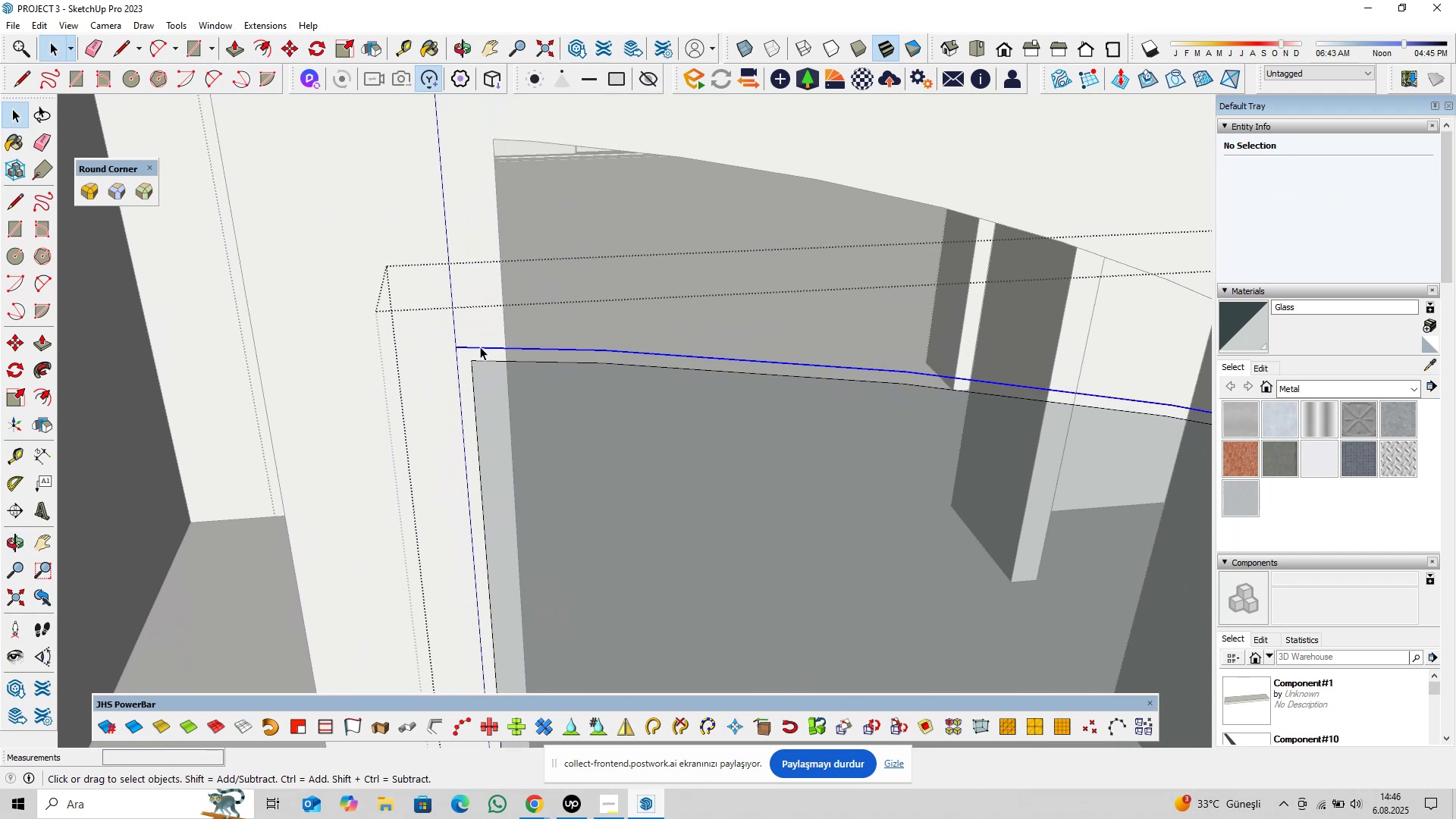 
right_click([480, 347])
 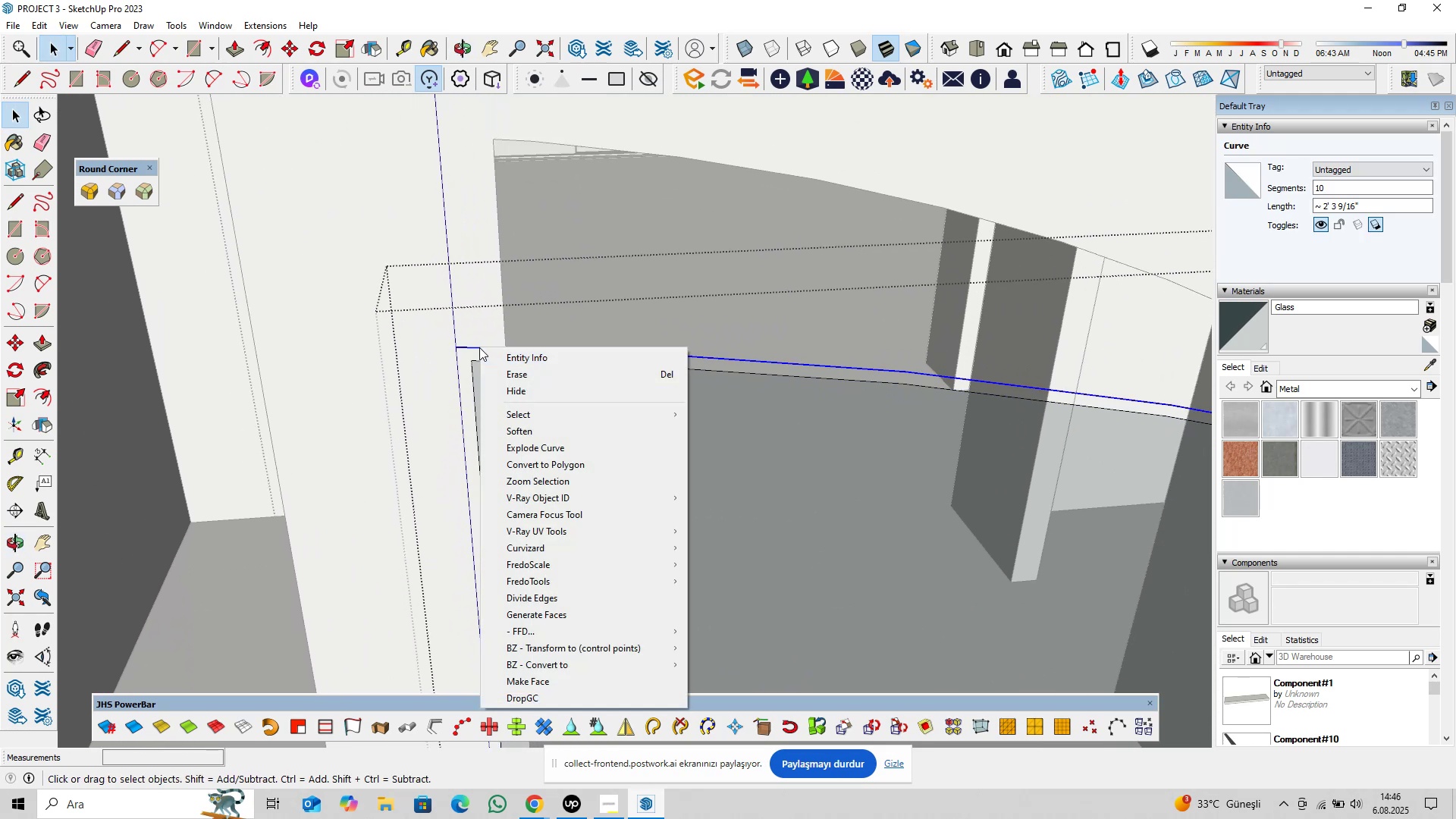 
left_click([475, 347])
 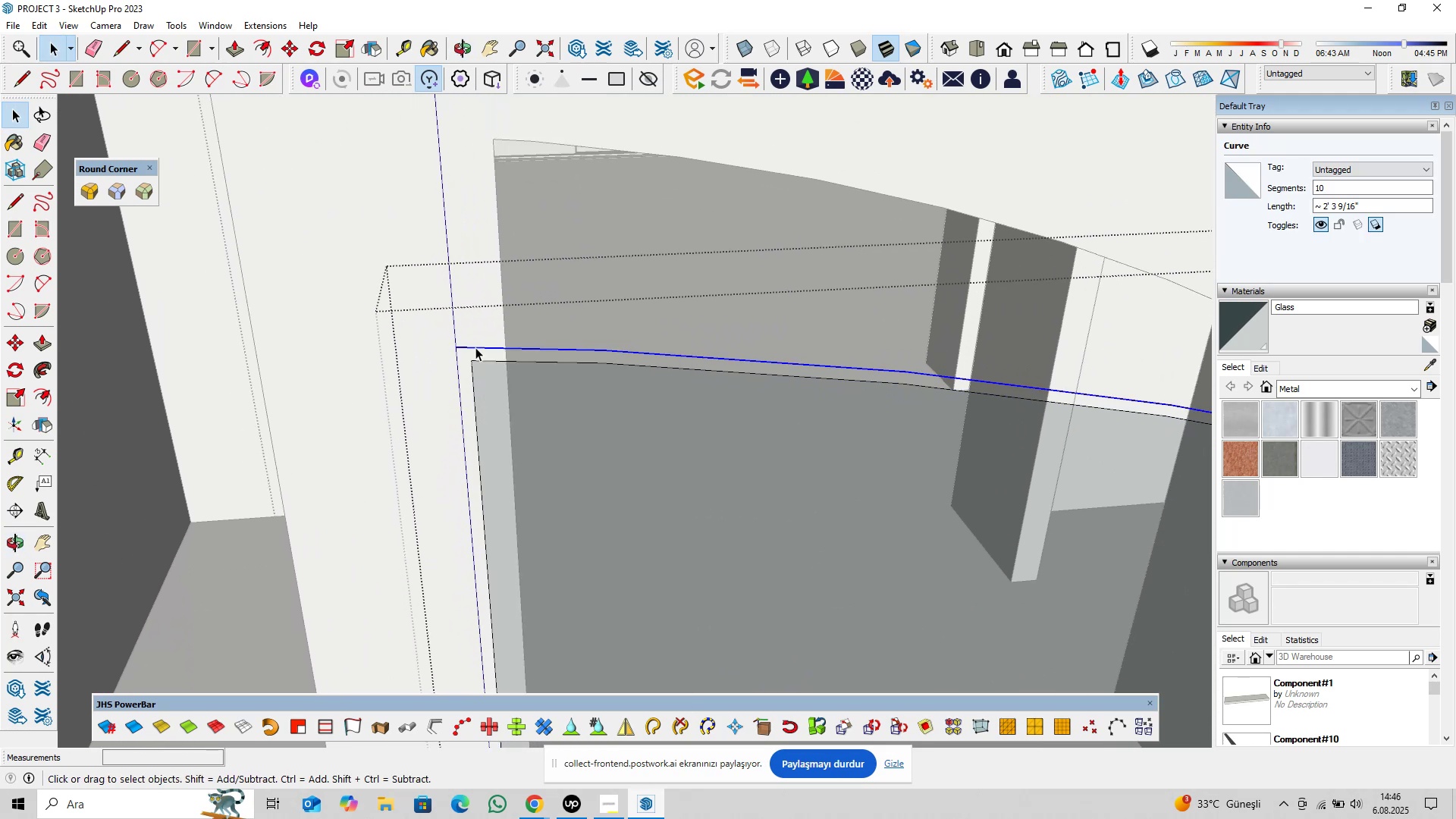 
key(Delete)
 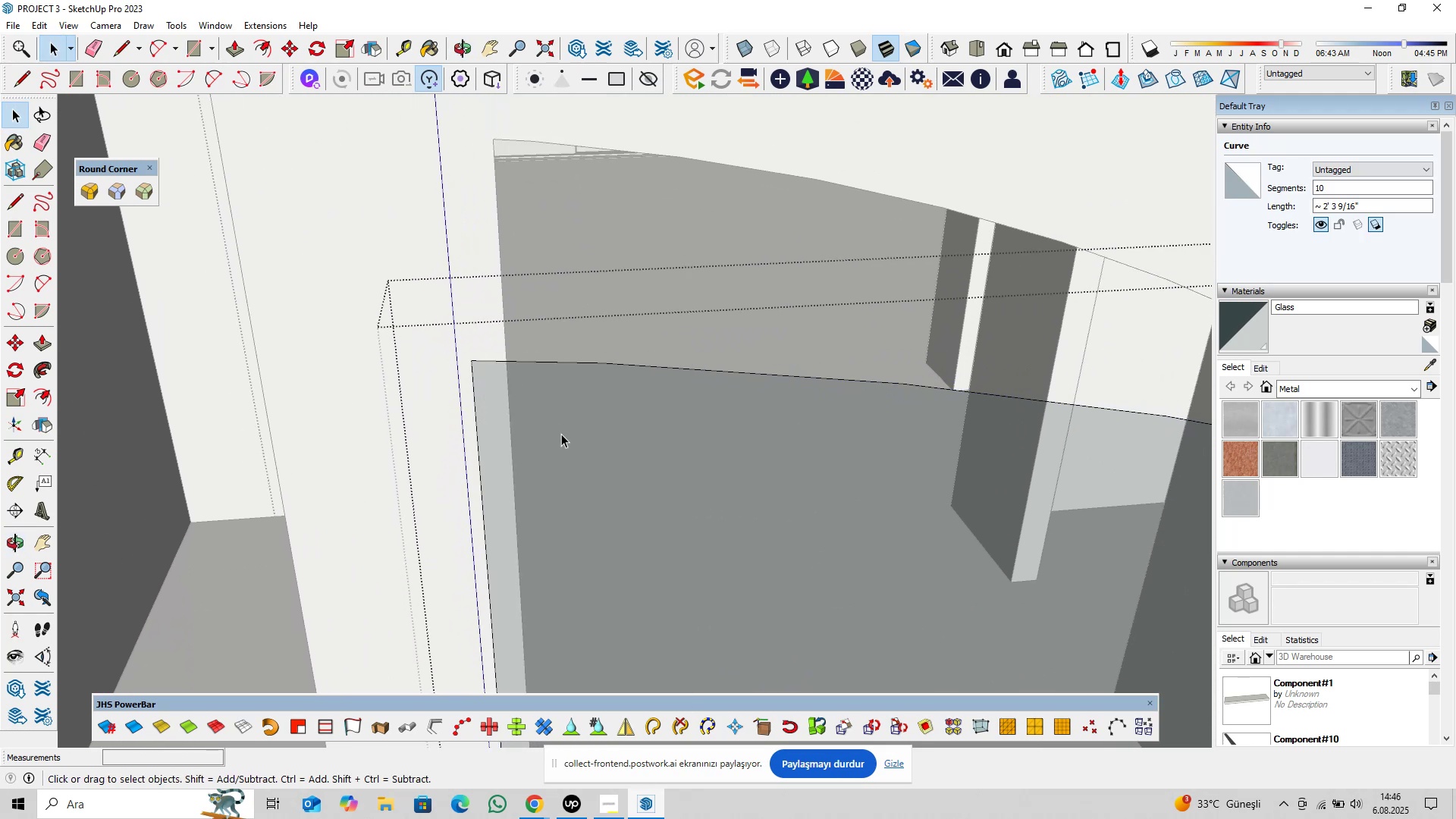 
scroll: coordinate [632, 523], scroll_direction: down, amount: 18.0
 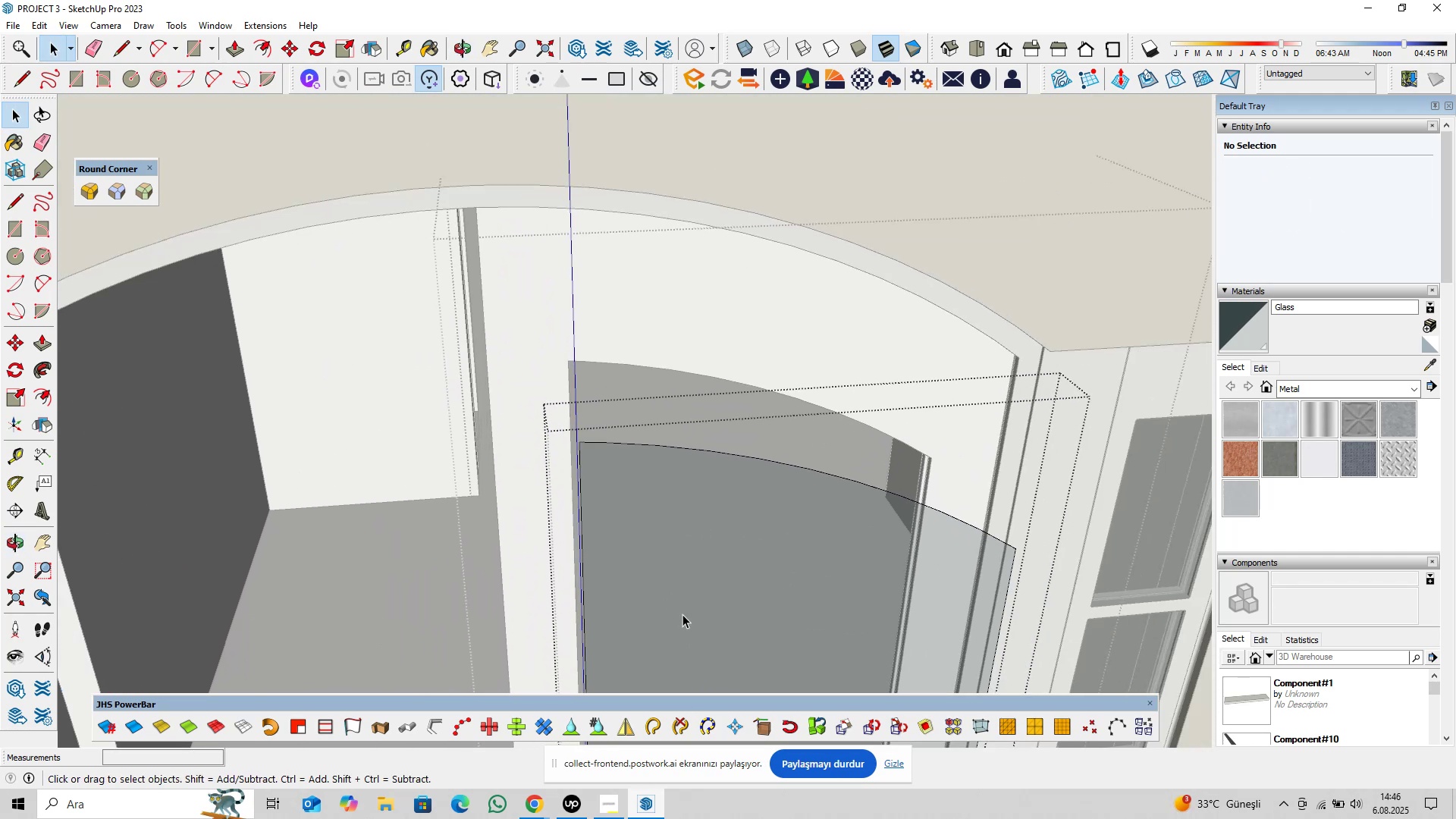 
hold_key(key=ShiftLeft, duration=0.34)
 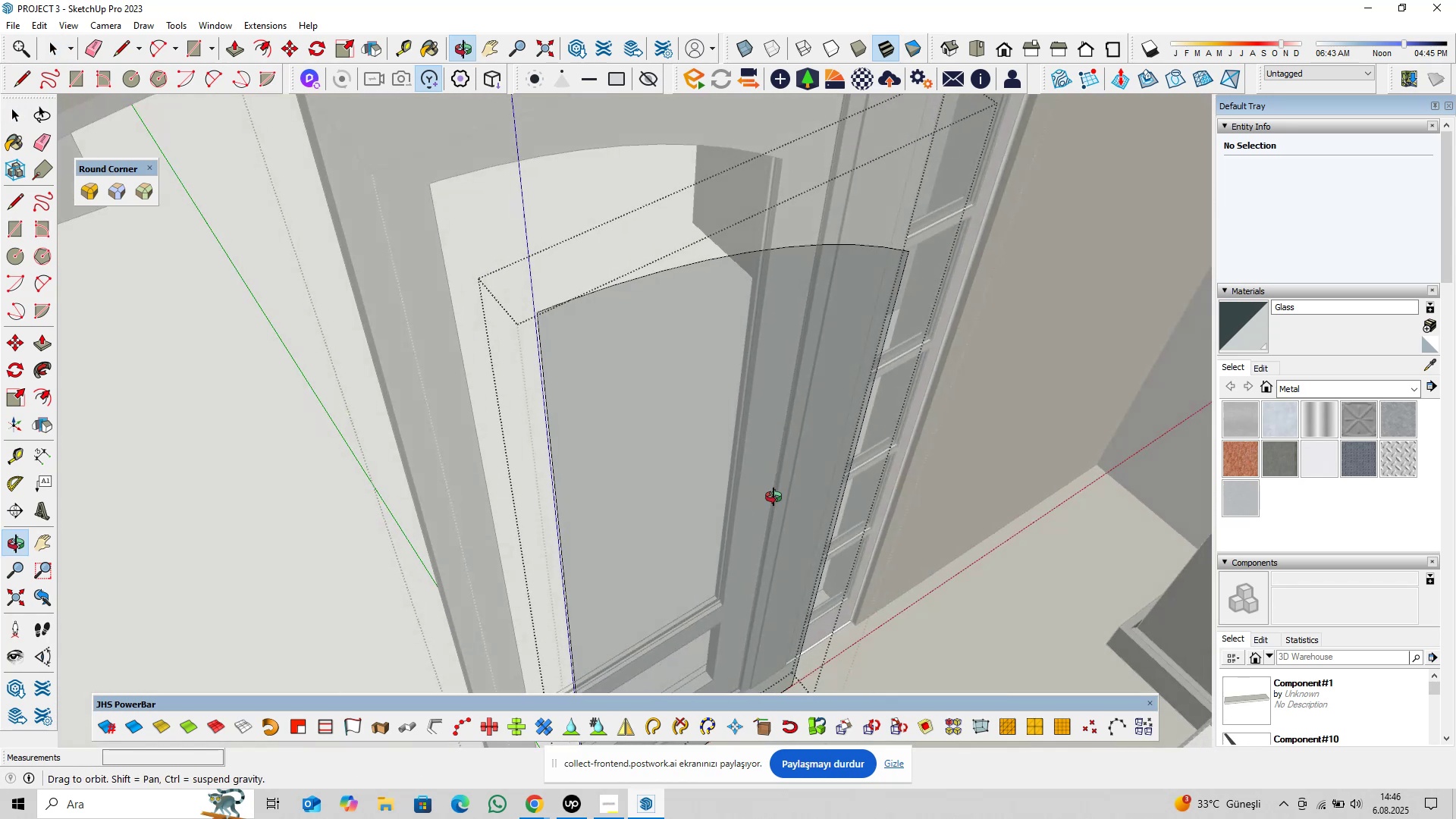 
hold_key(key=ShiftLeft, duration=0.45)
 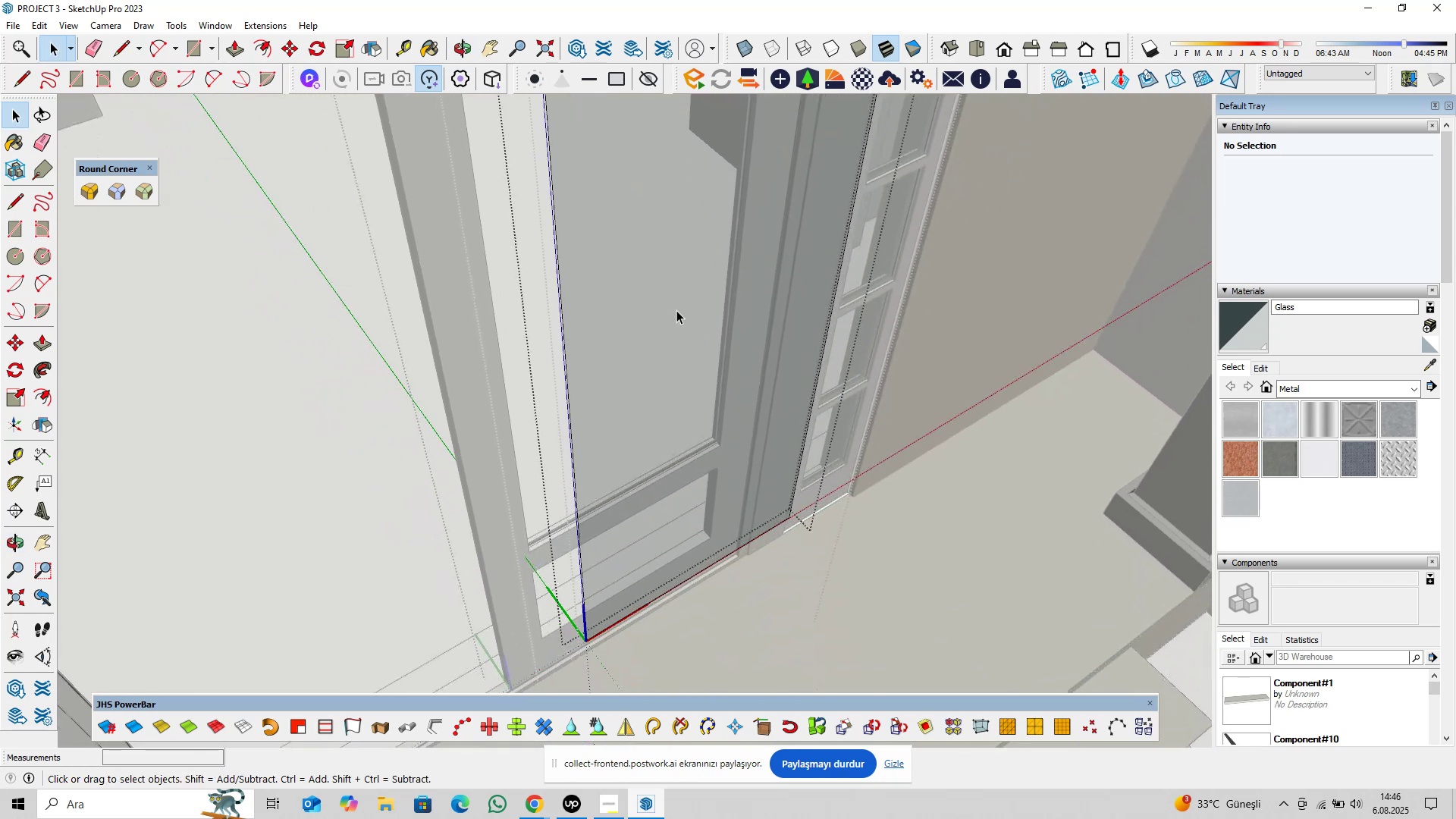 
scroll: coordinate [673, 356], scroll_direction: down, amount: 3.0
 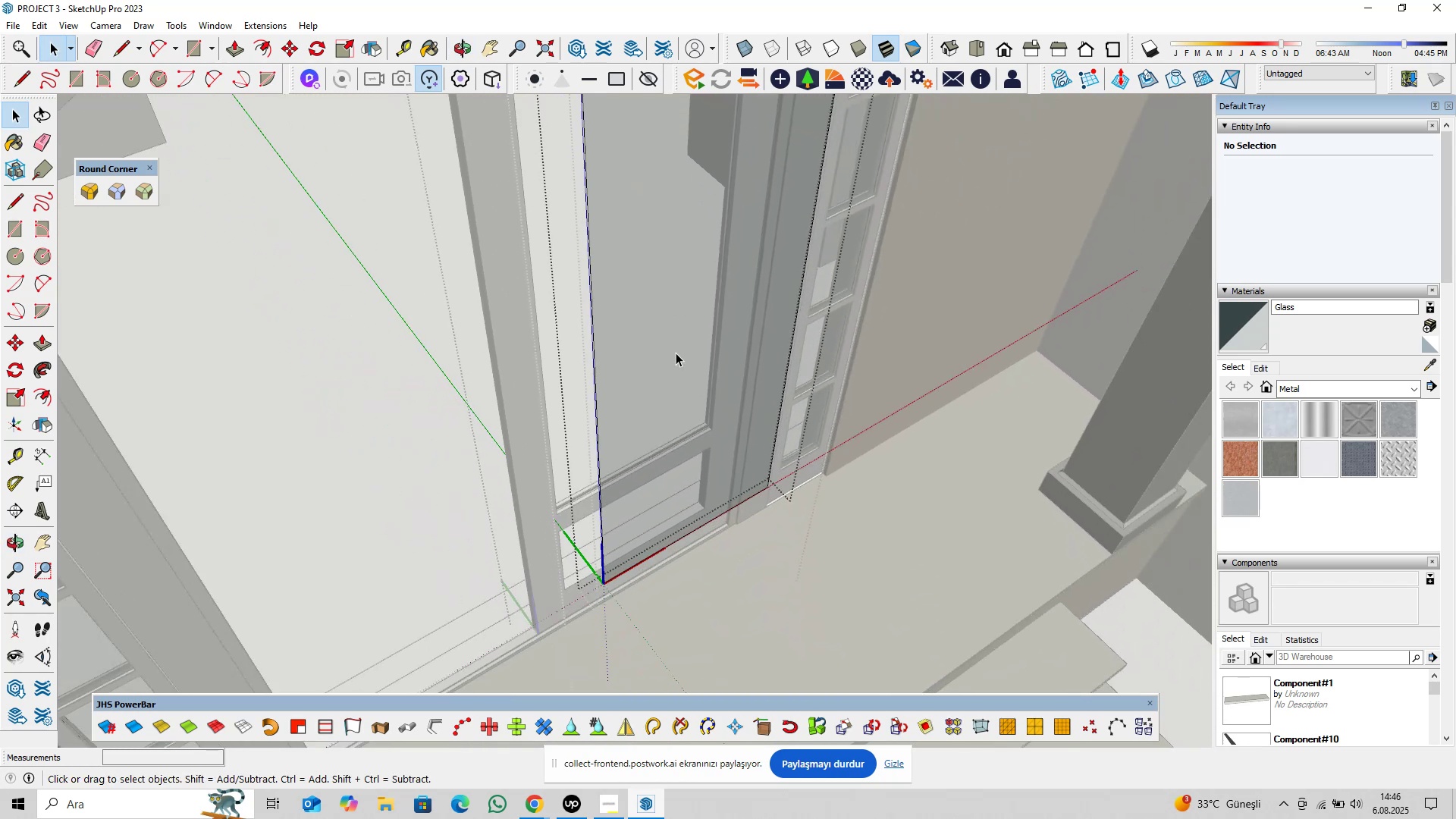 
key(Escape)
 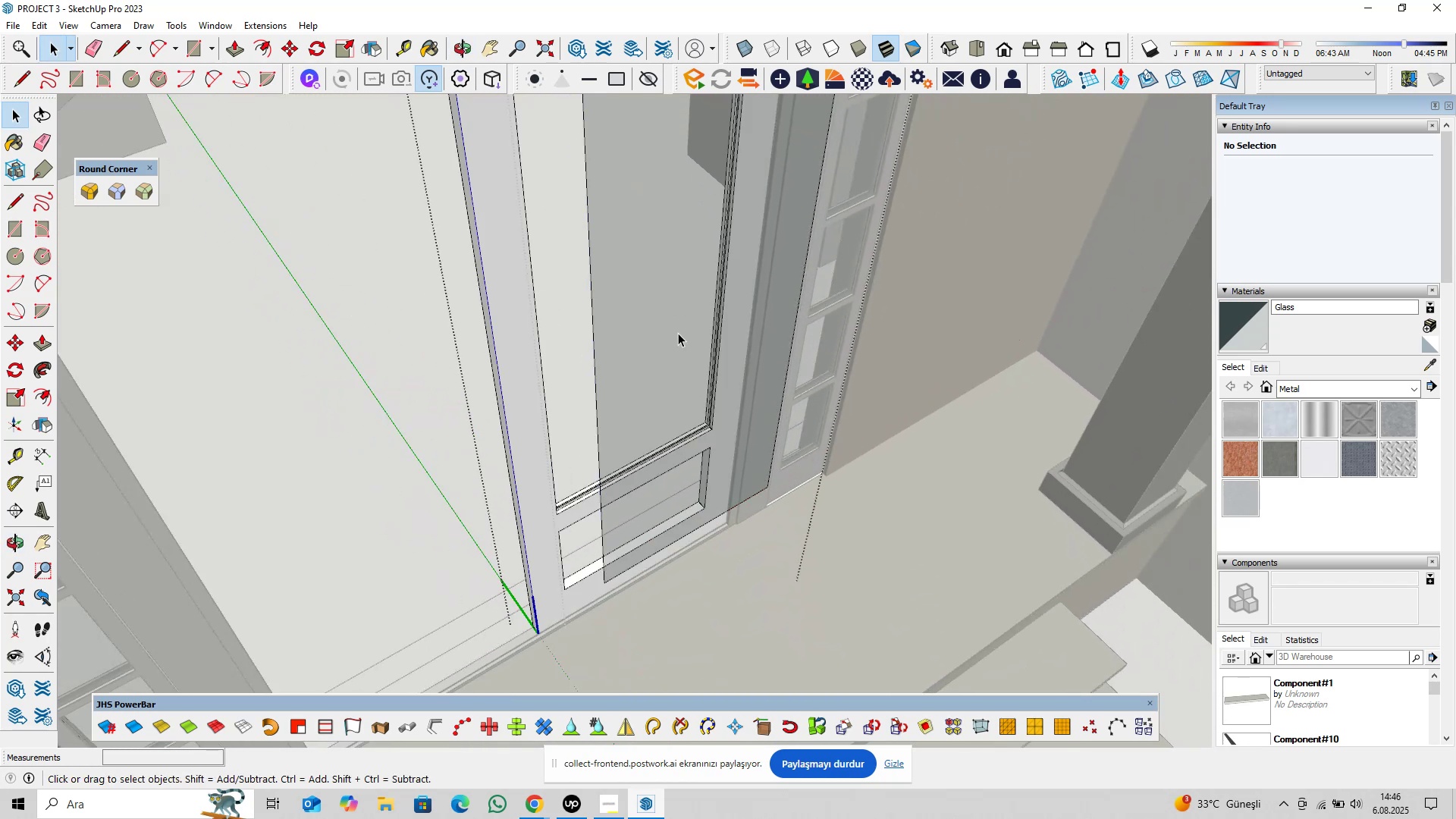 
left_click([678, 333])
 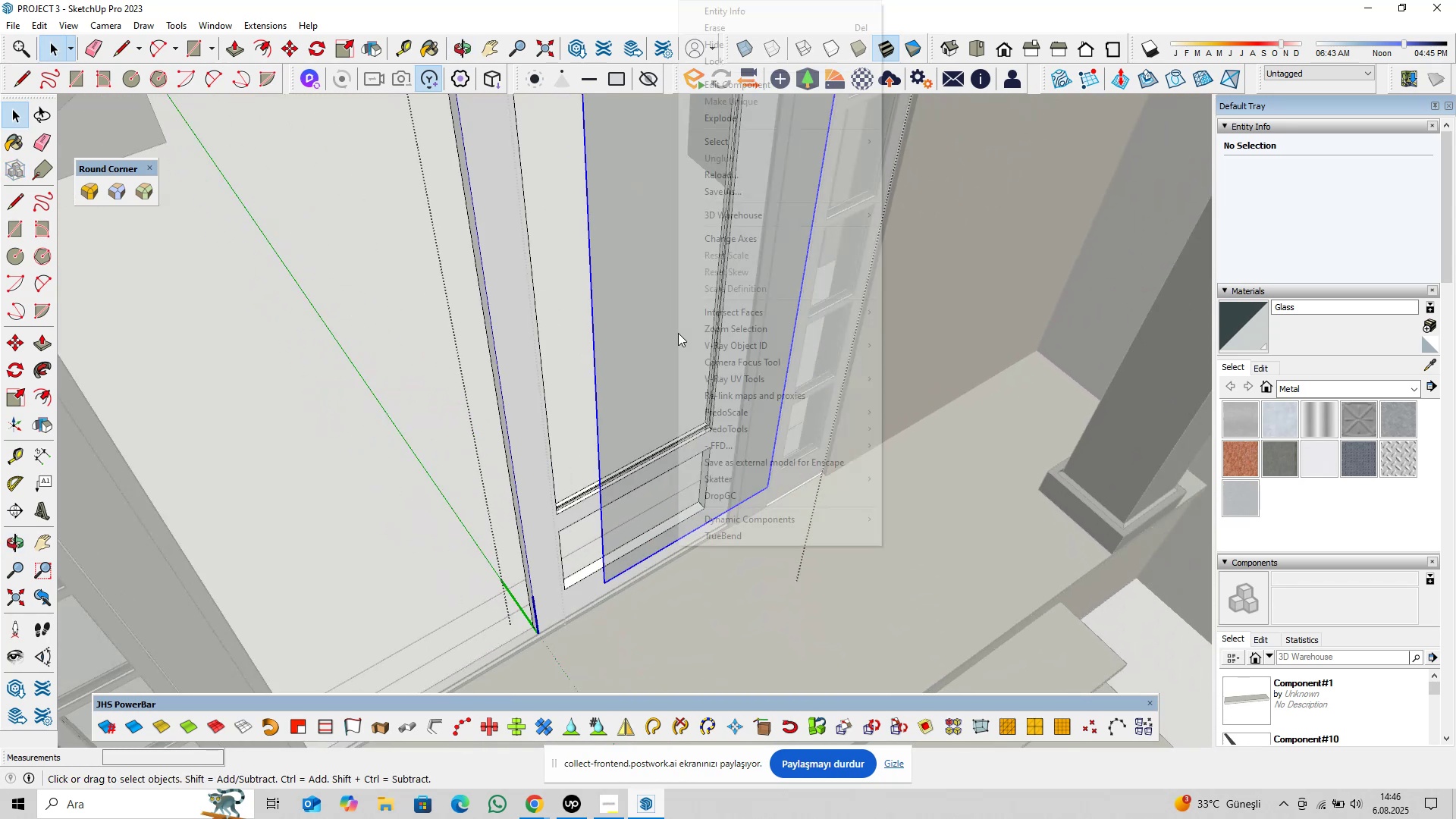 
right_click([678, 333])
 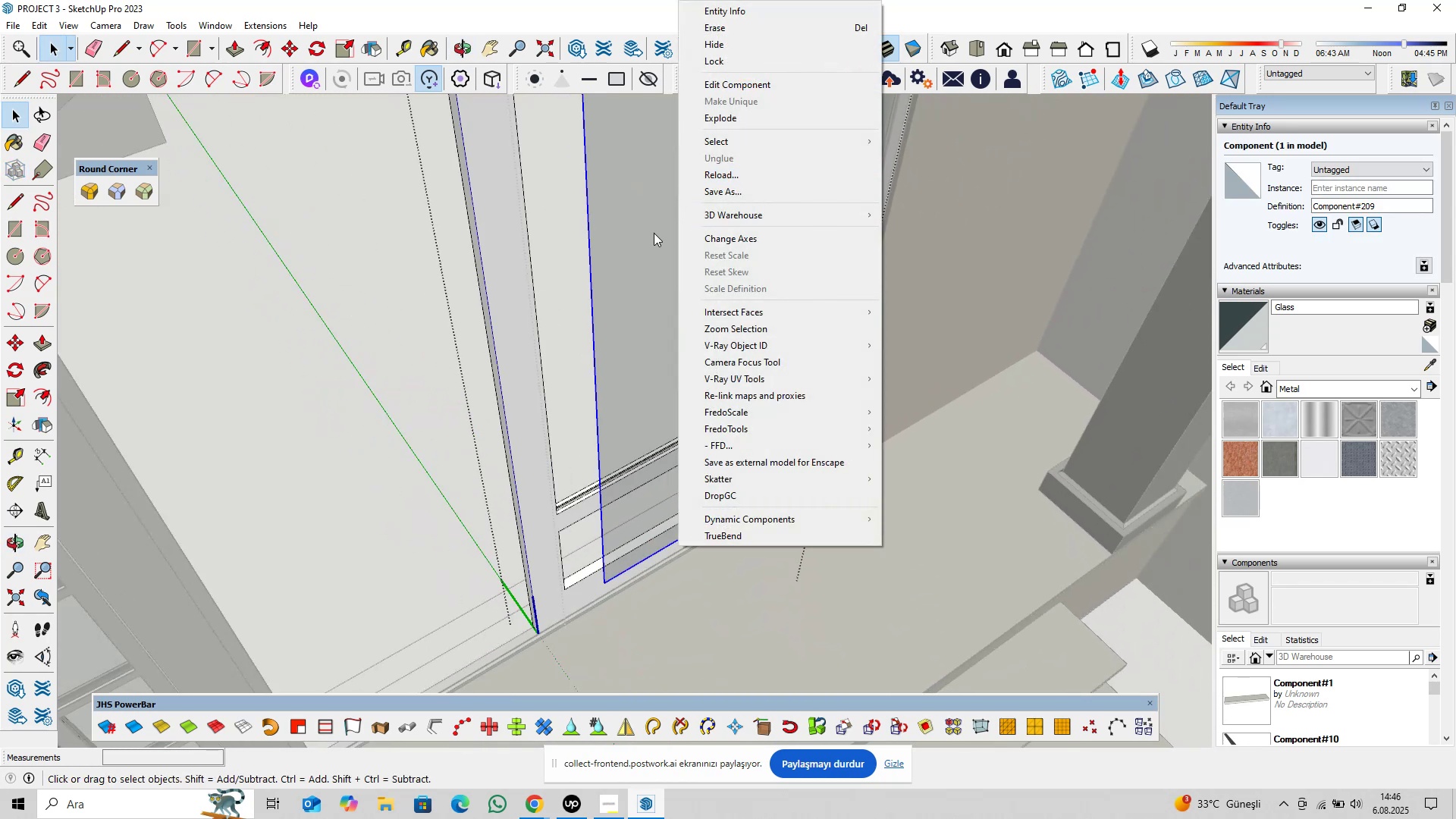 
left_click([639, 243])
 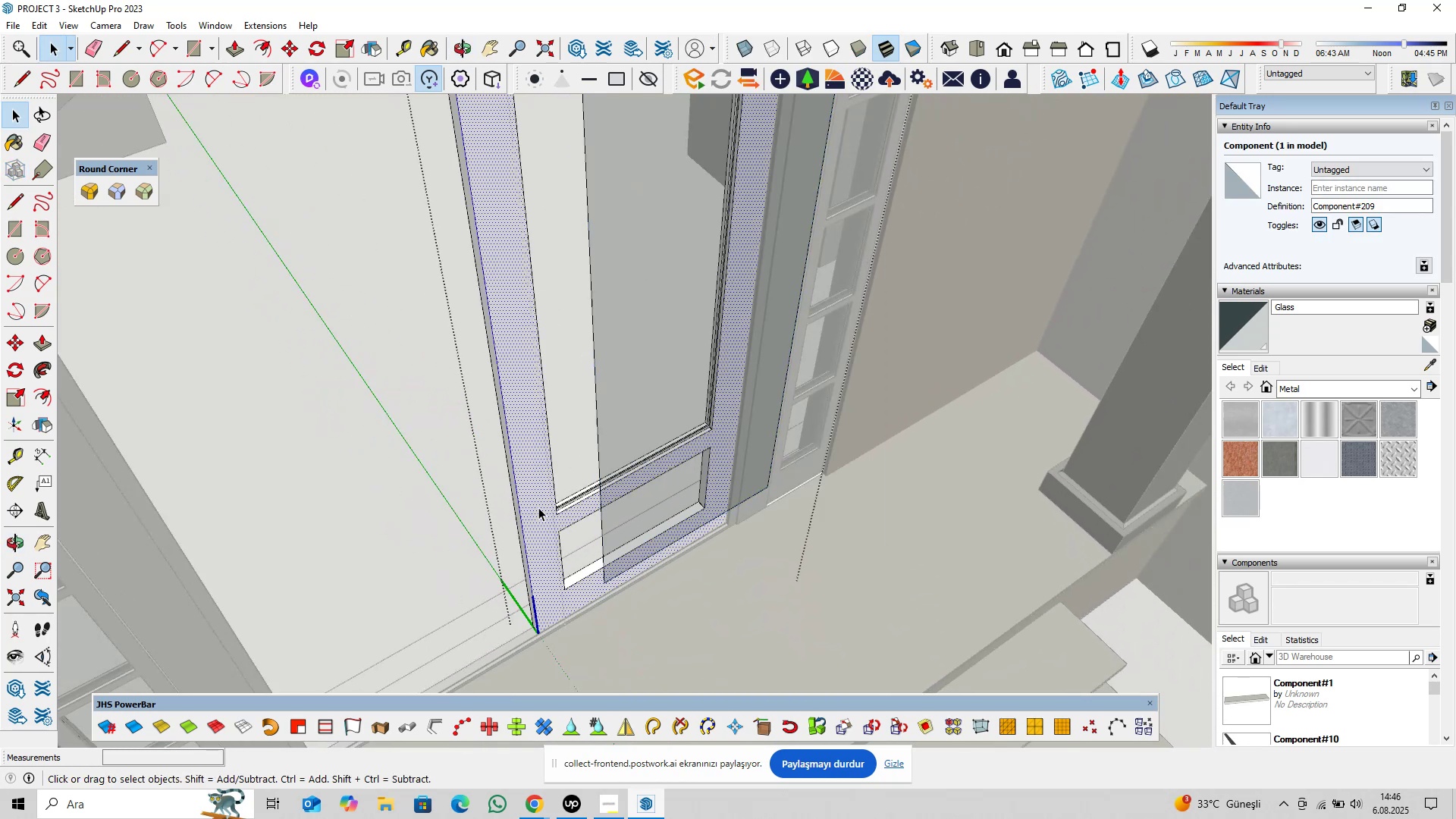 
double_click([654, 465])
 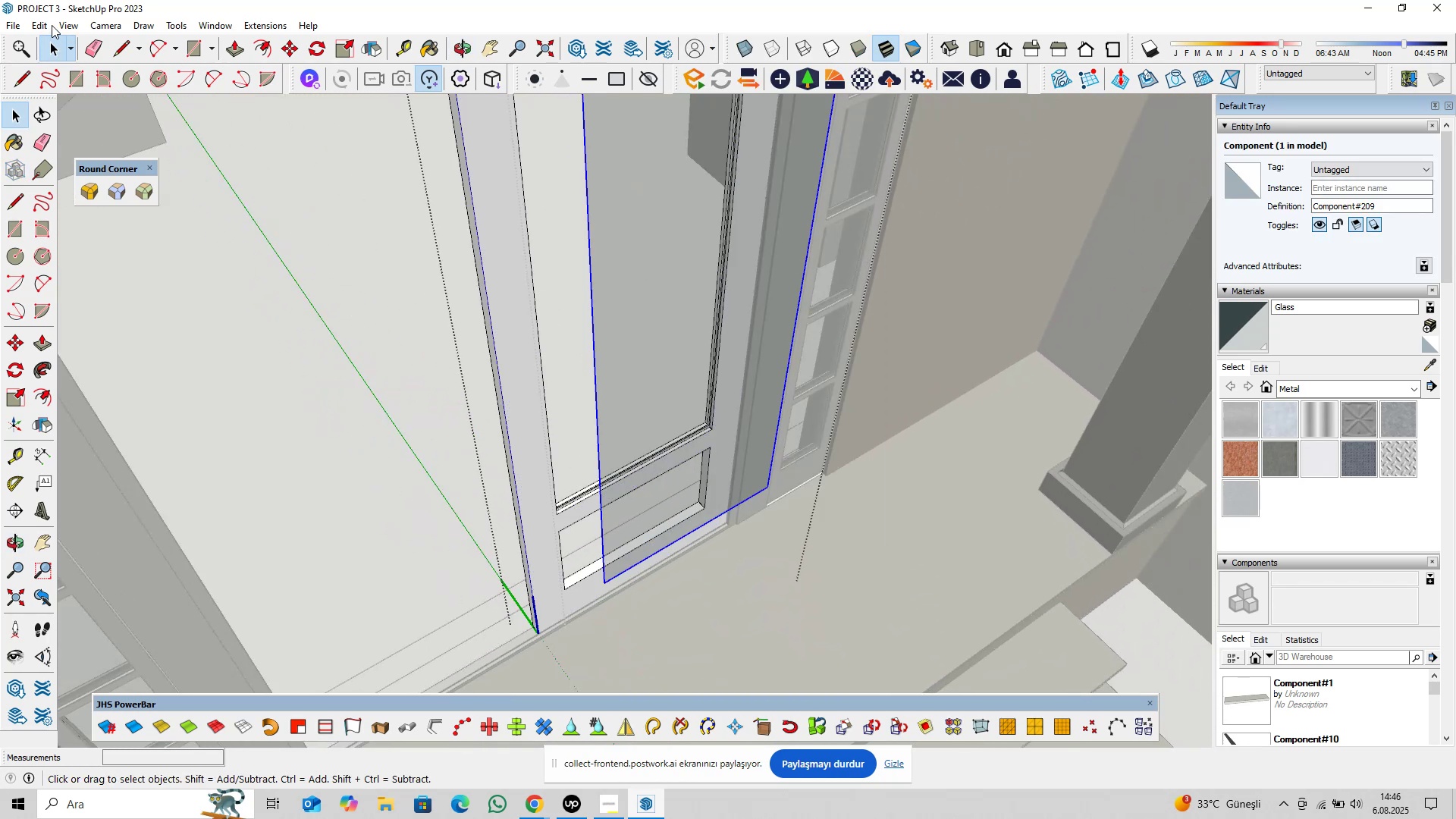 
left_click([47, 23])
 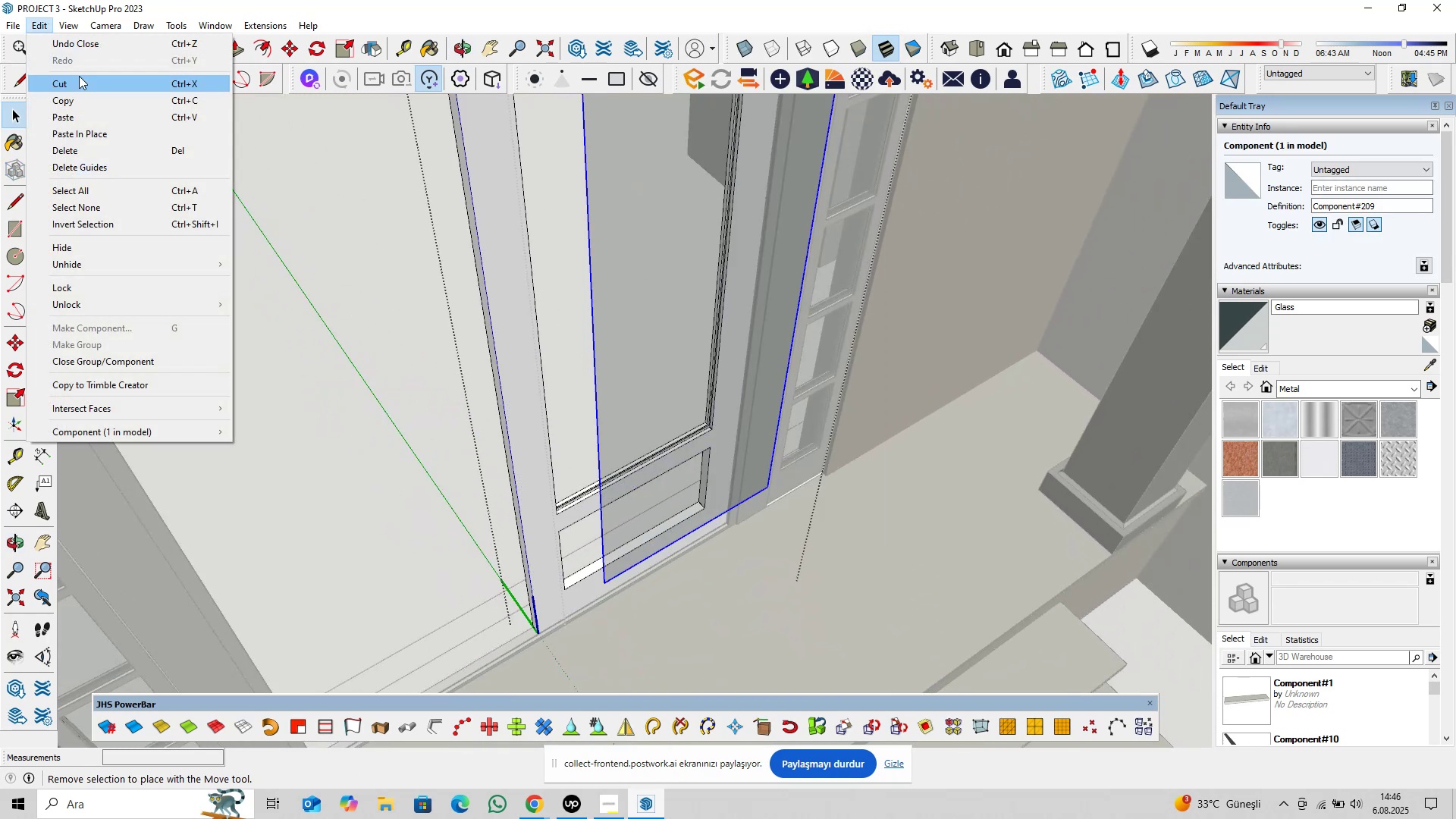 
left_click([79, 80])
 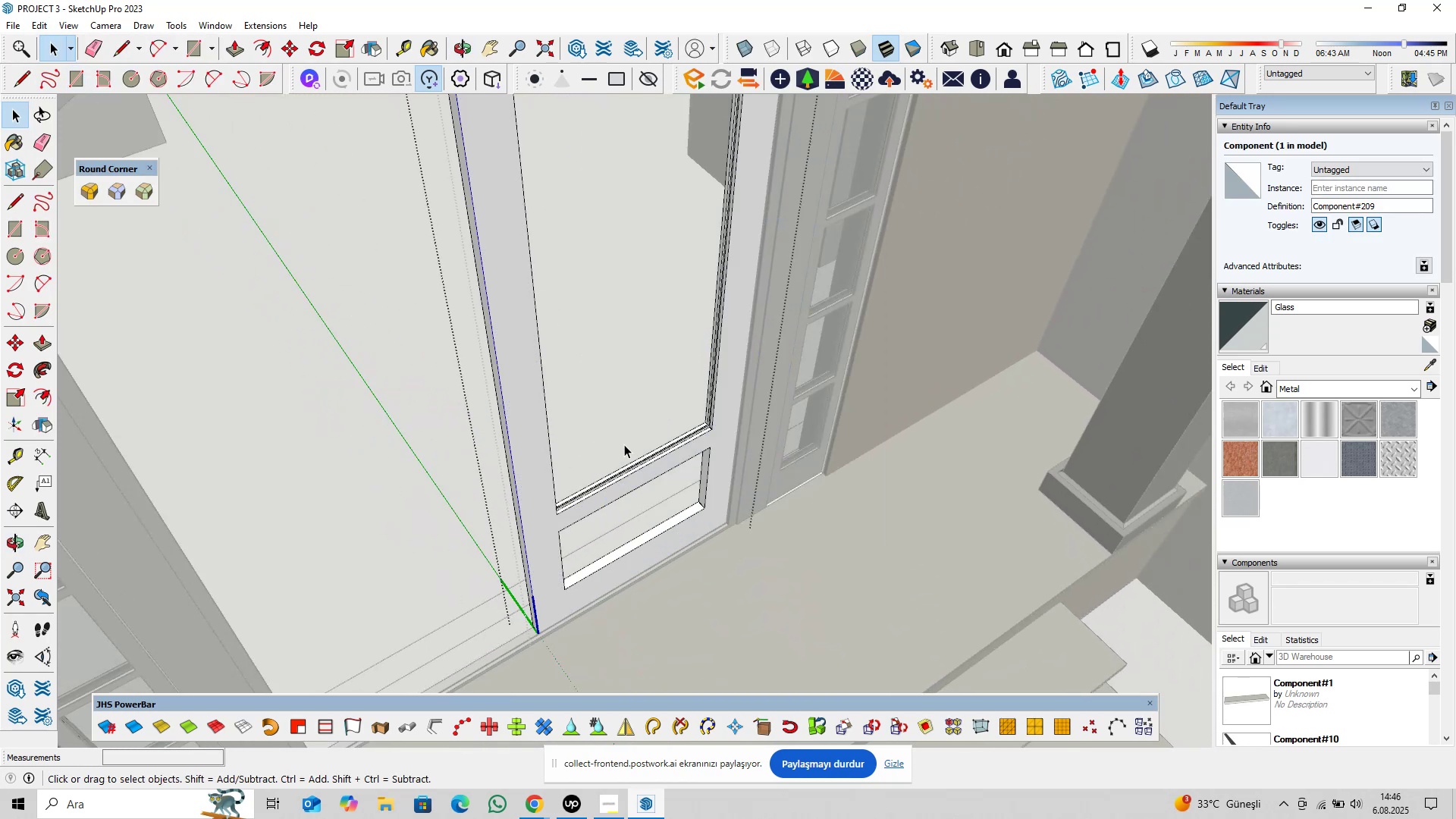 
key(Escape)
 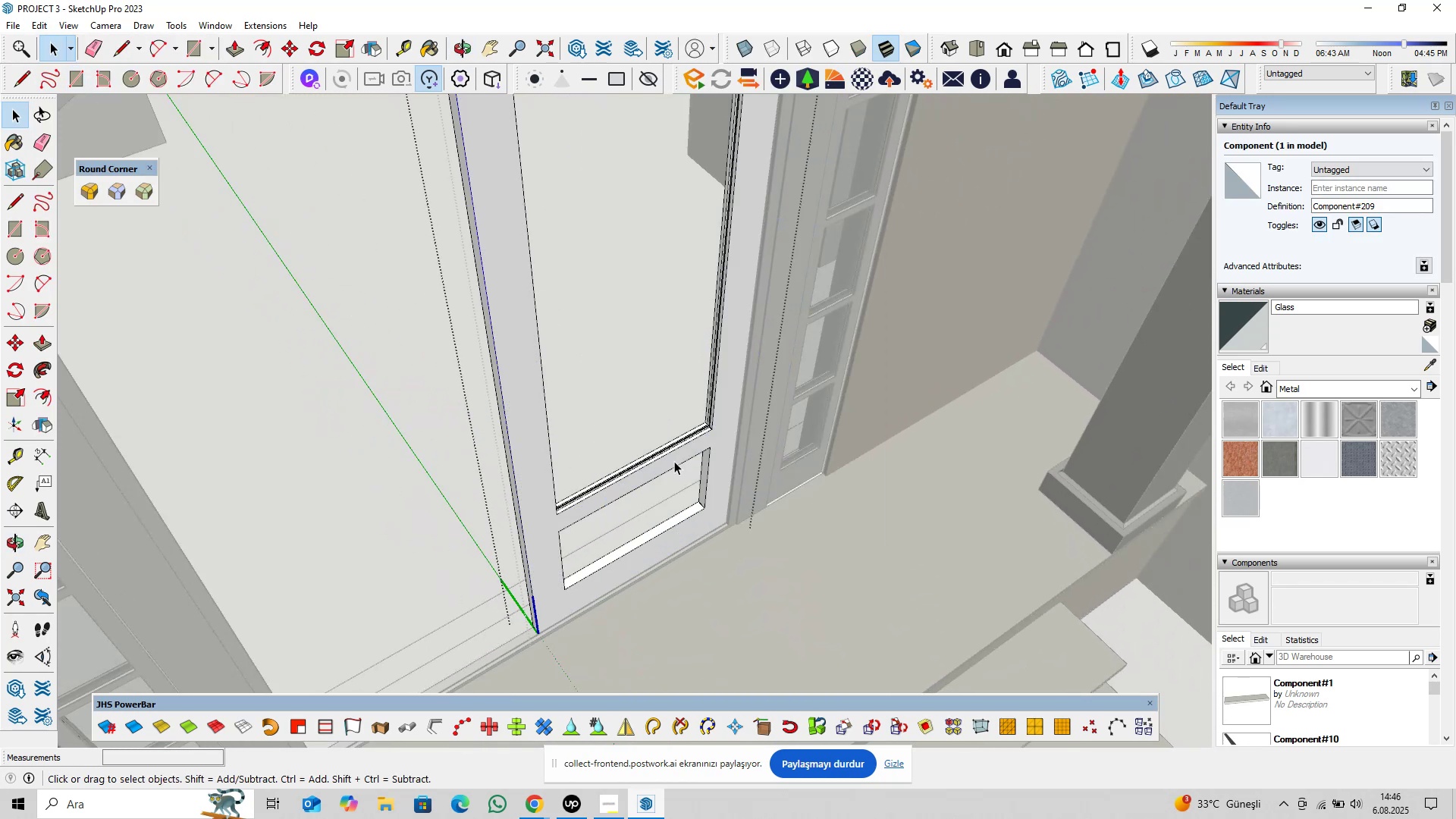 
left_click([674, 461])
 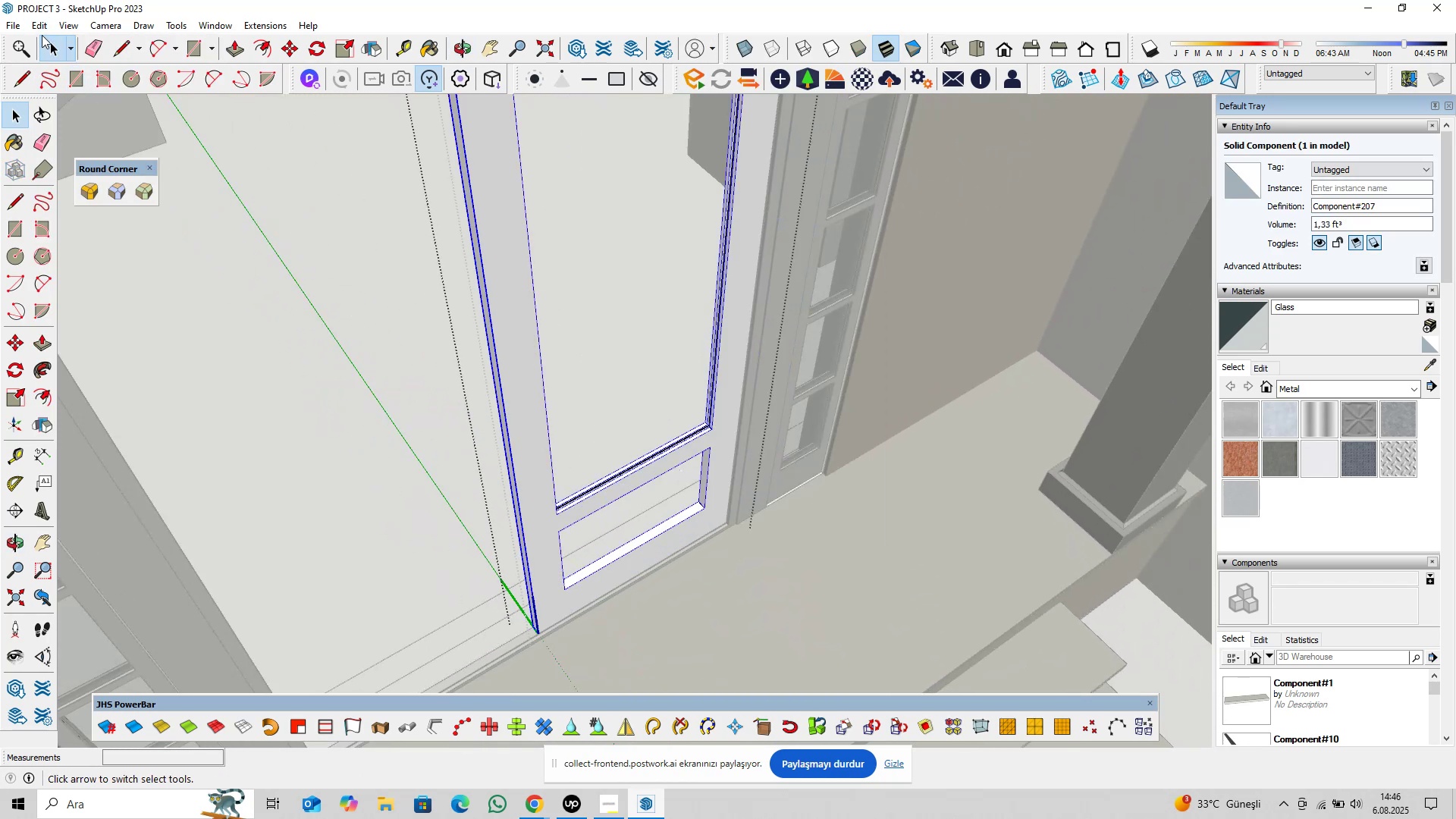 
left_click([42, 29])
 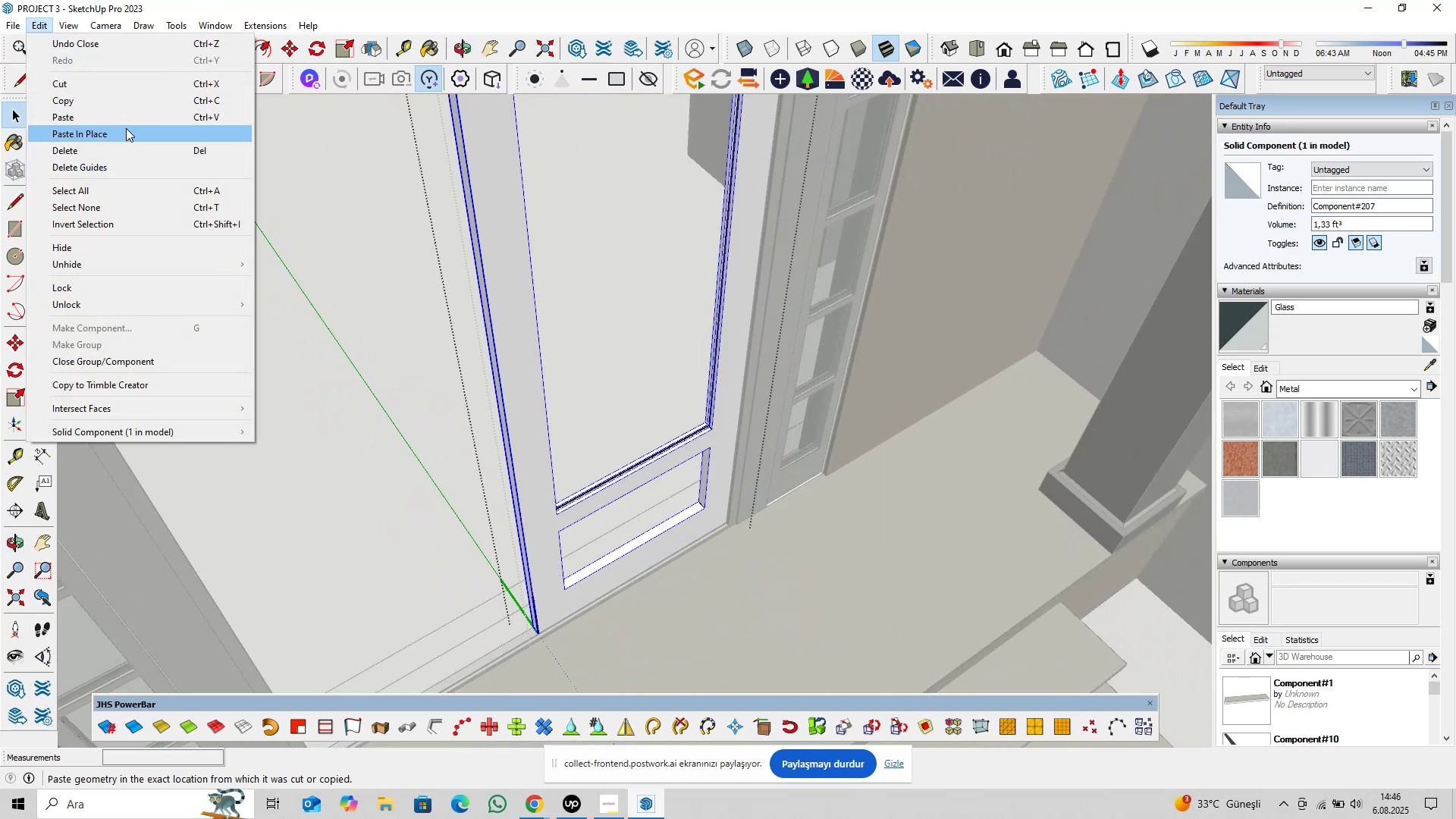 
left_click([127, 133])
 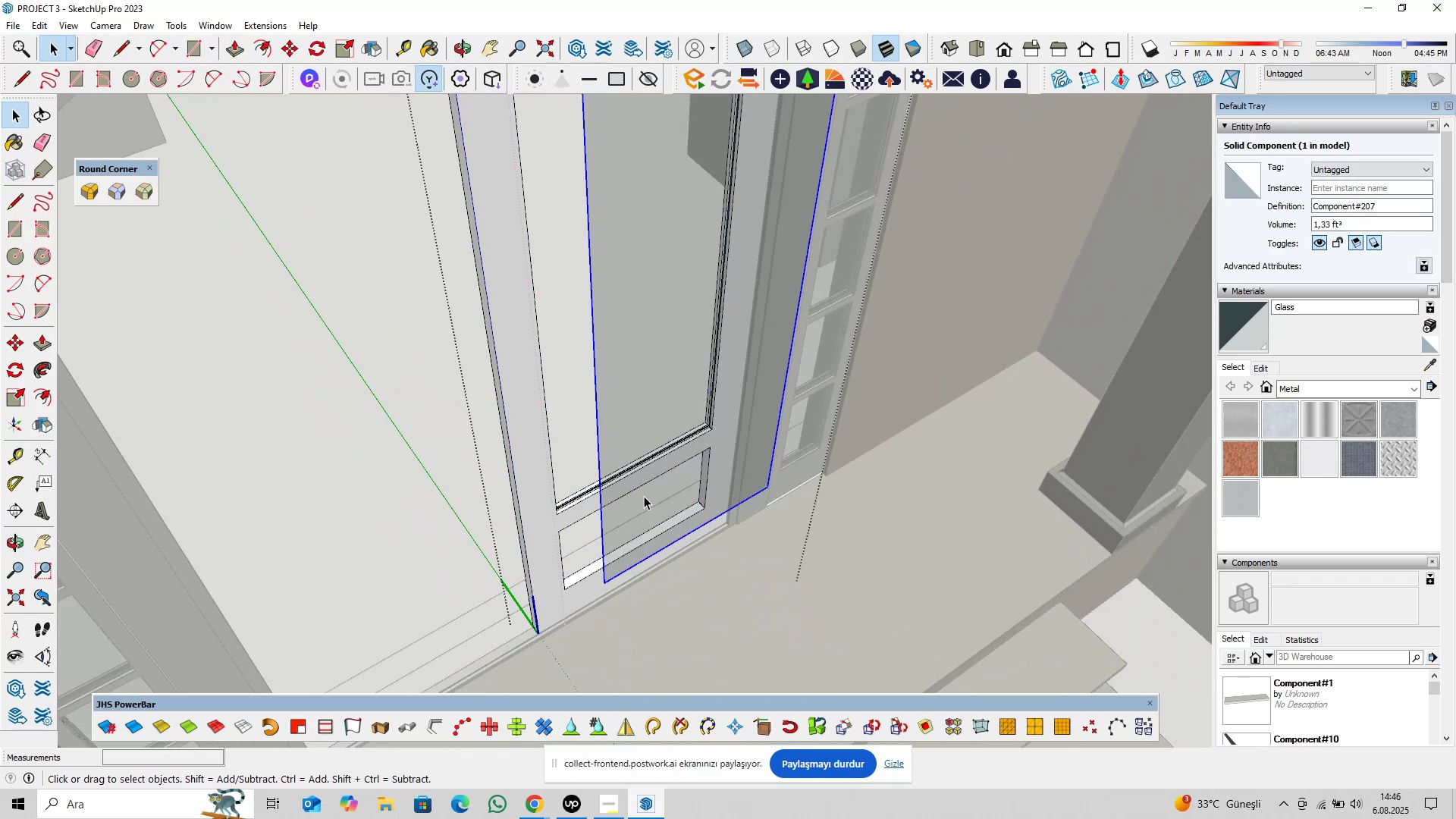 
scroll: coordinate [666, 491], scroll_direction: up, amount: 5.0
 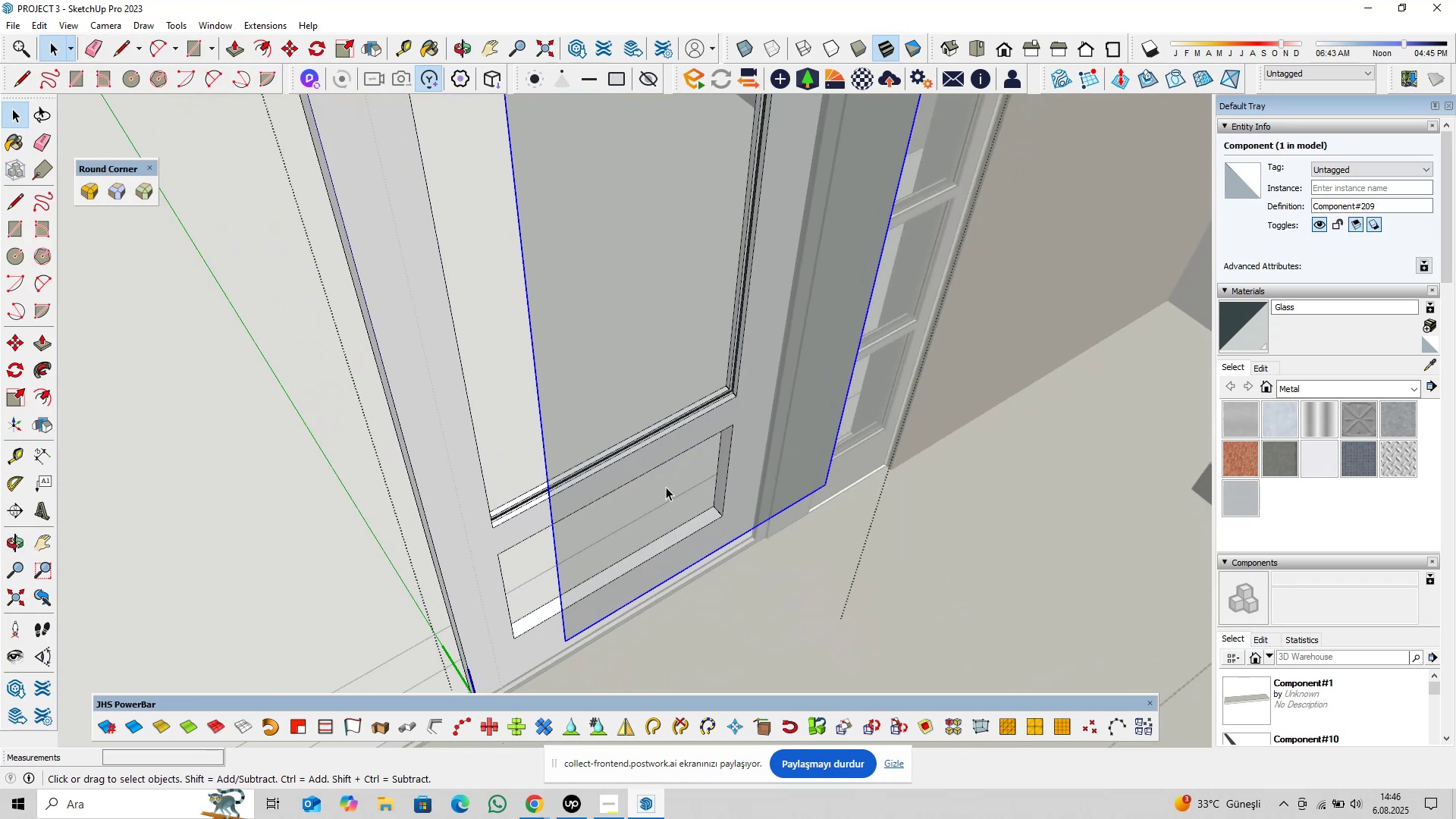 
double_click([666, 487])
 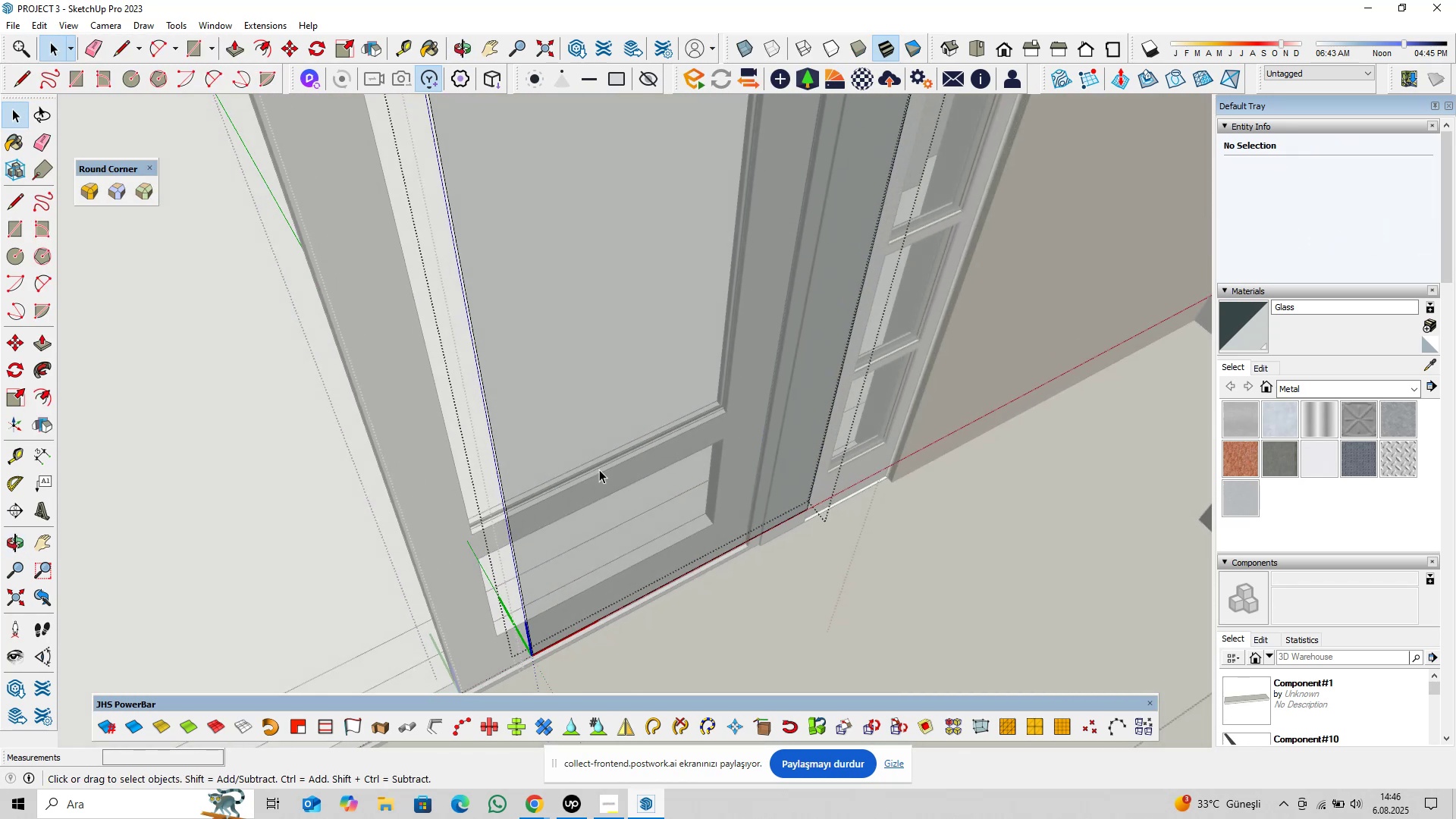 
key(P)
 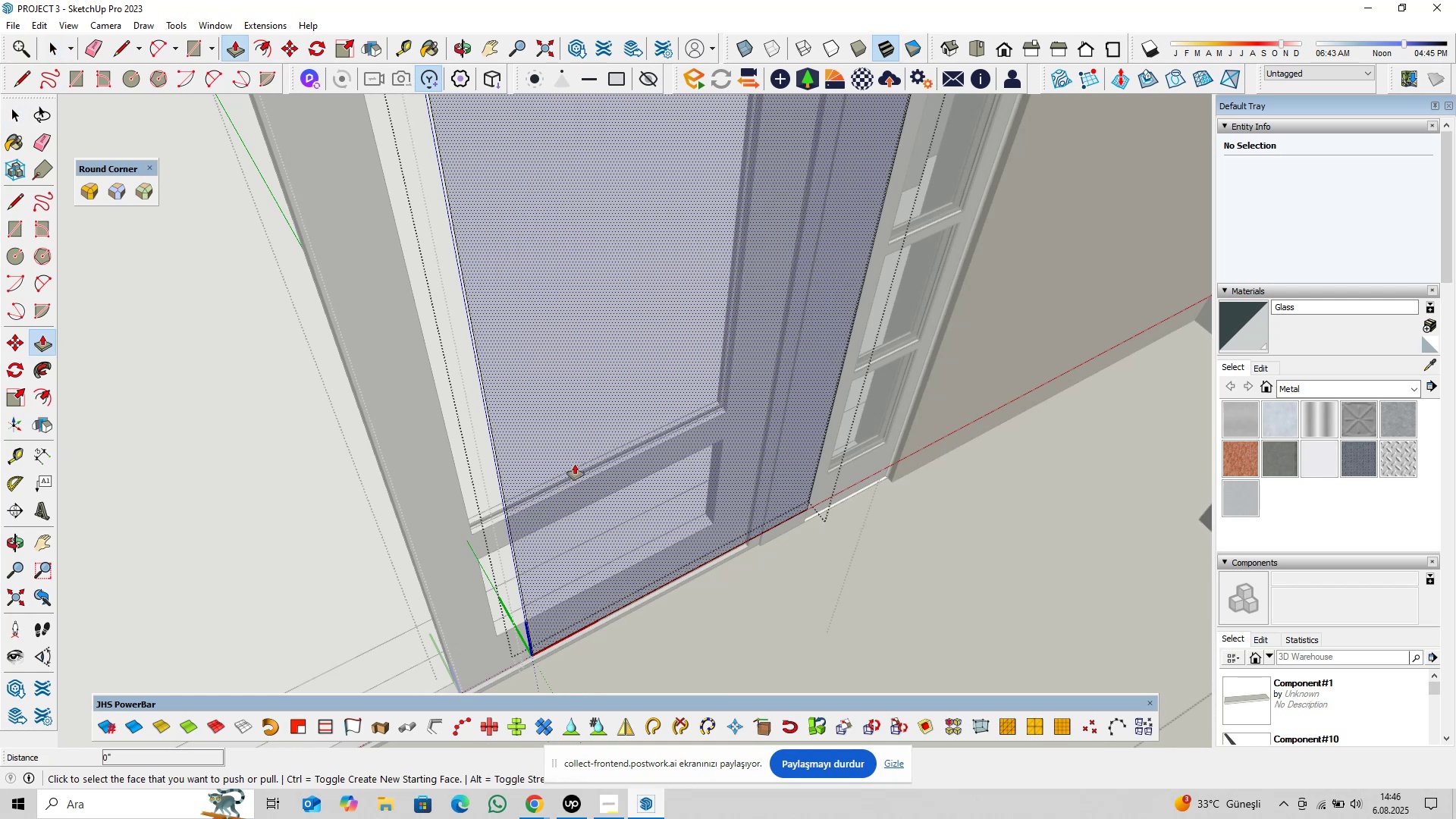 
left_click([575, 464])
 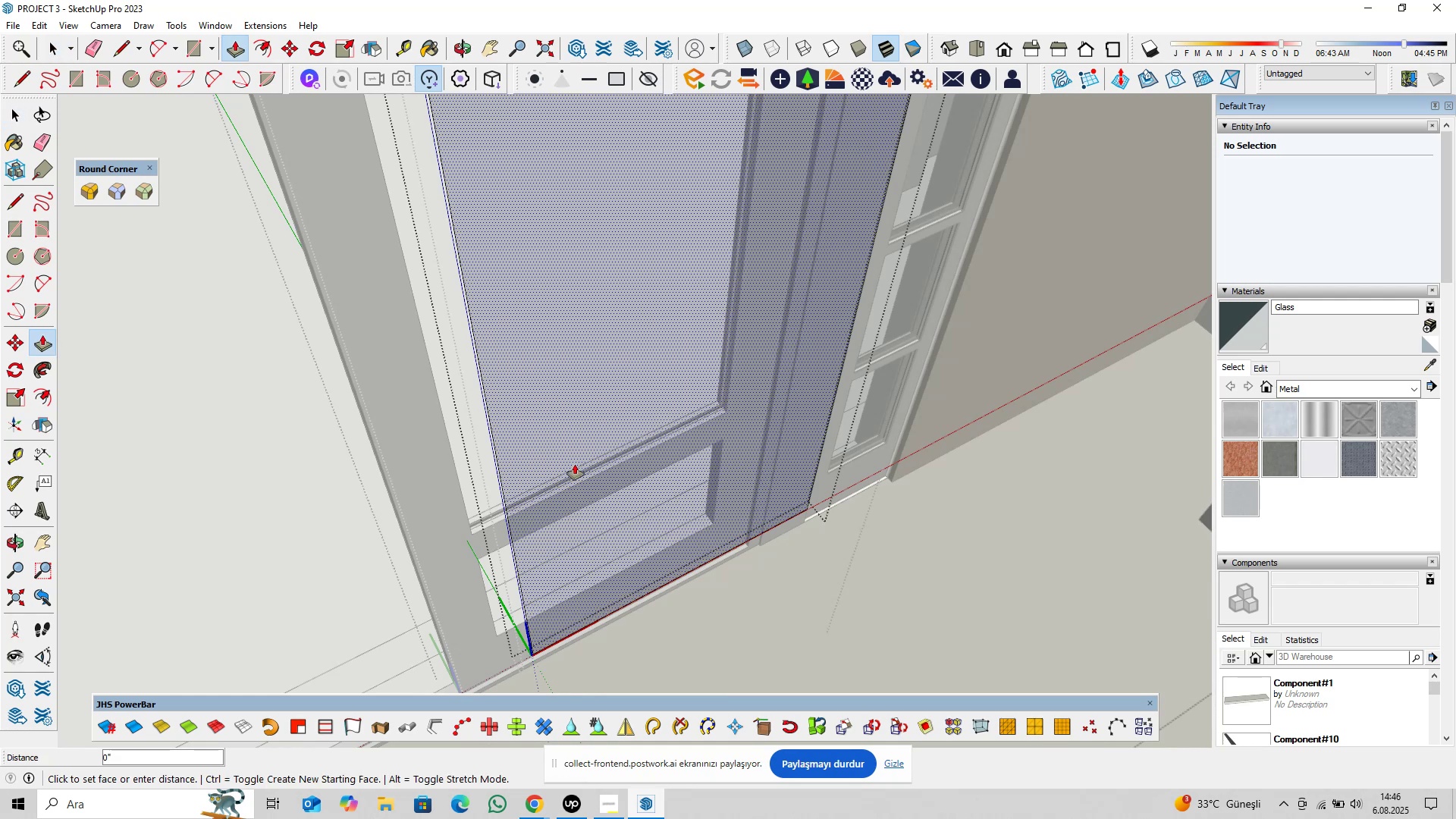 
key(Control+ControlLeft)
 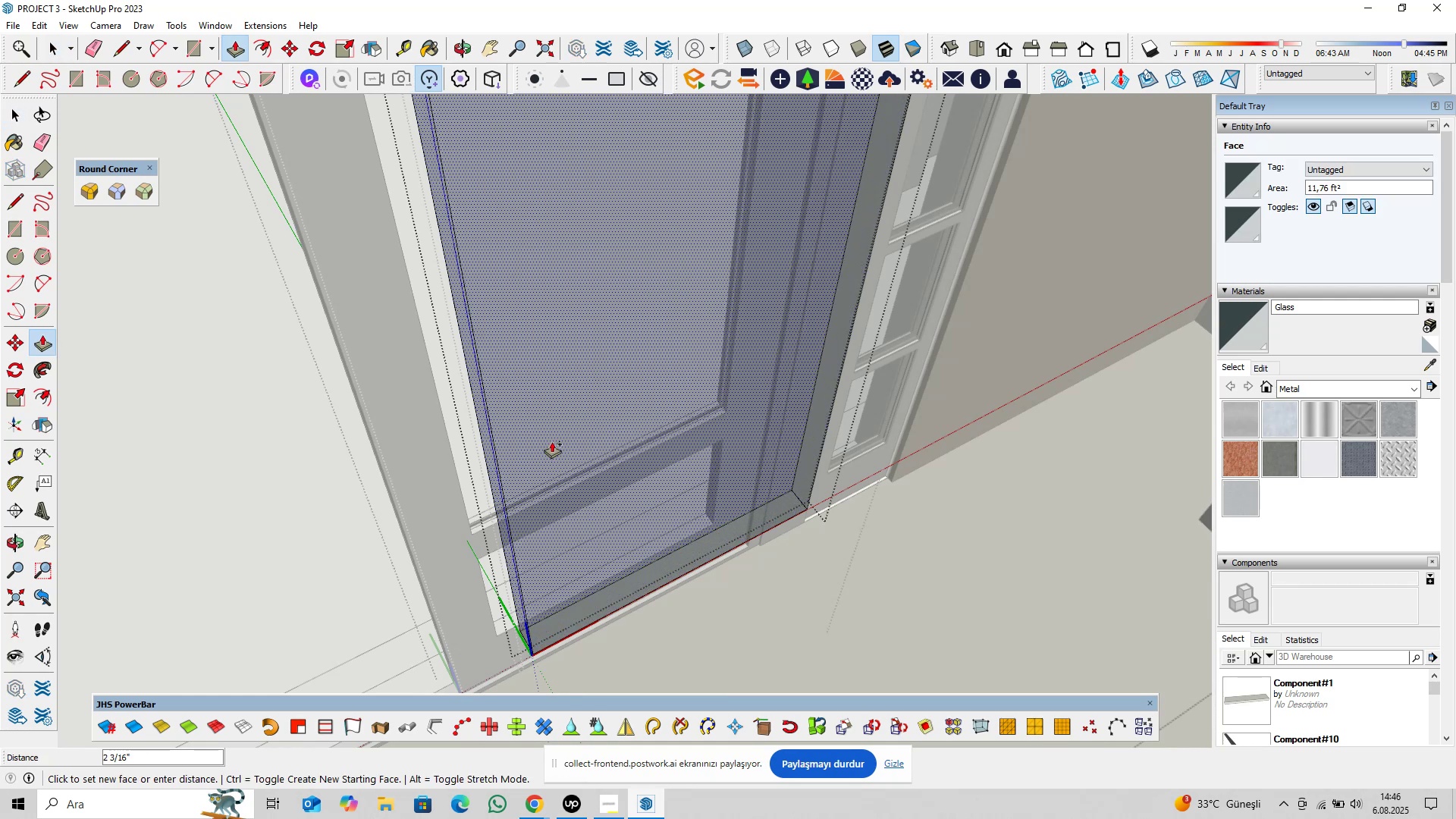 
key(0)
 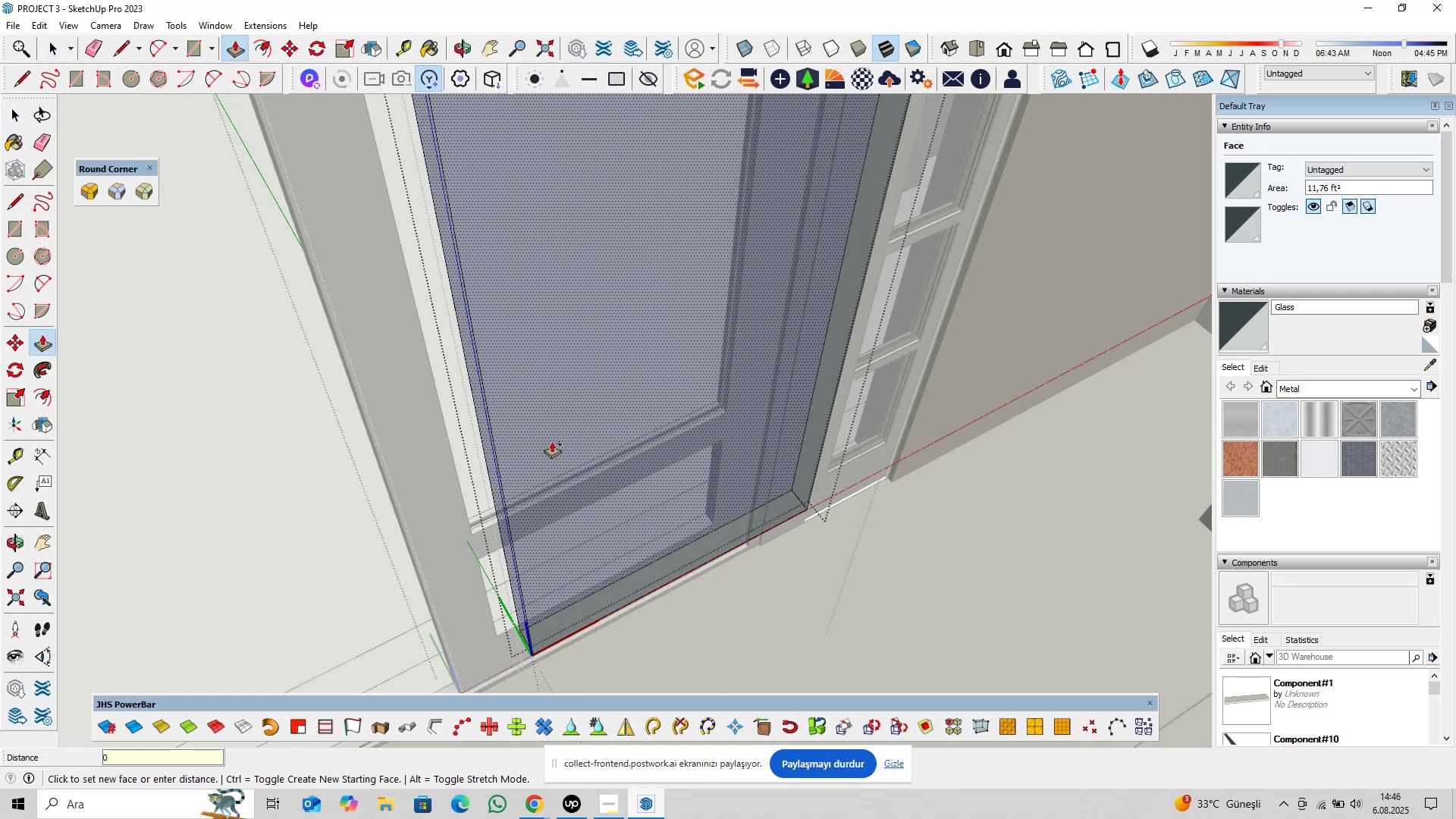 
key(Comma)
 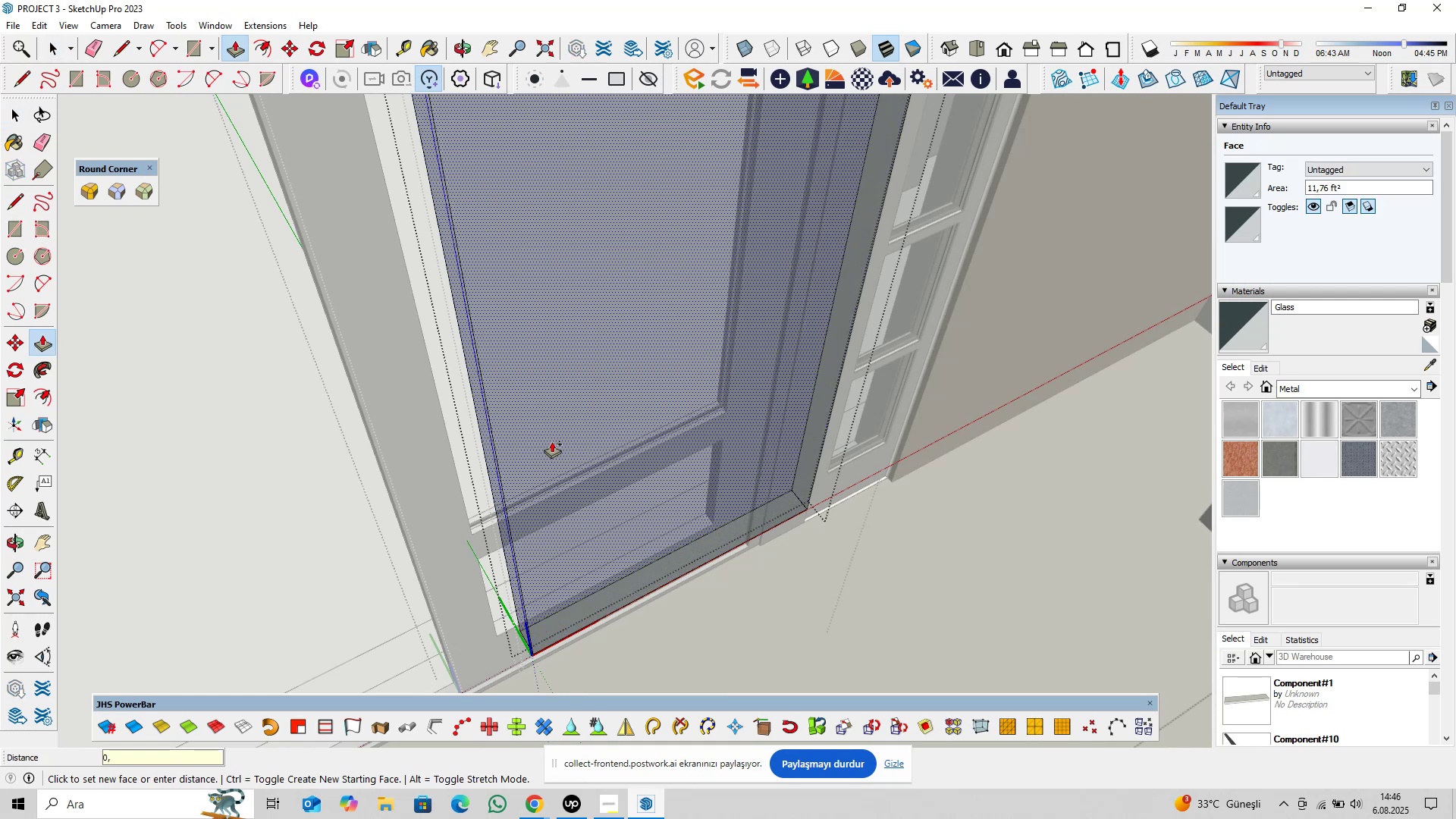 
key(5)
 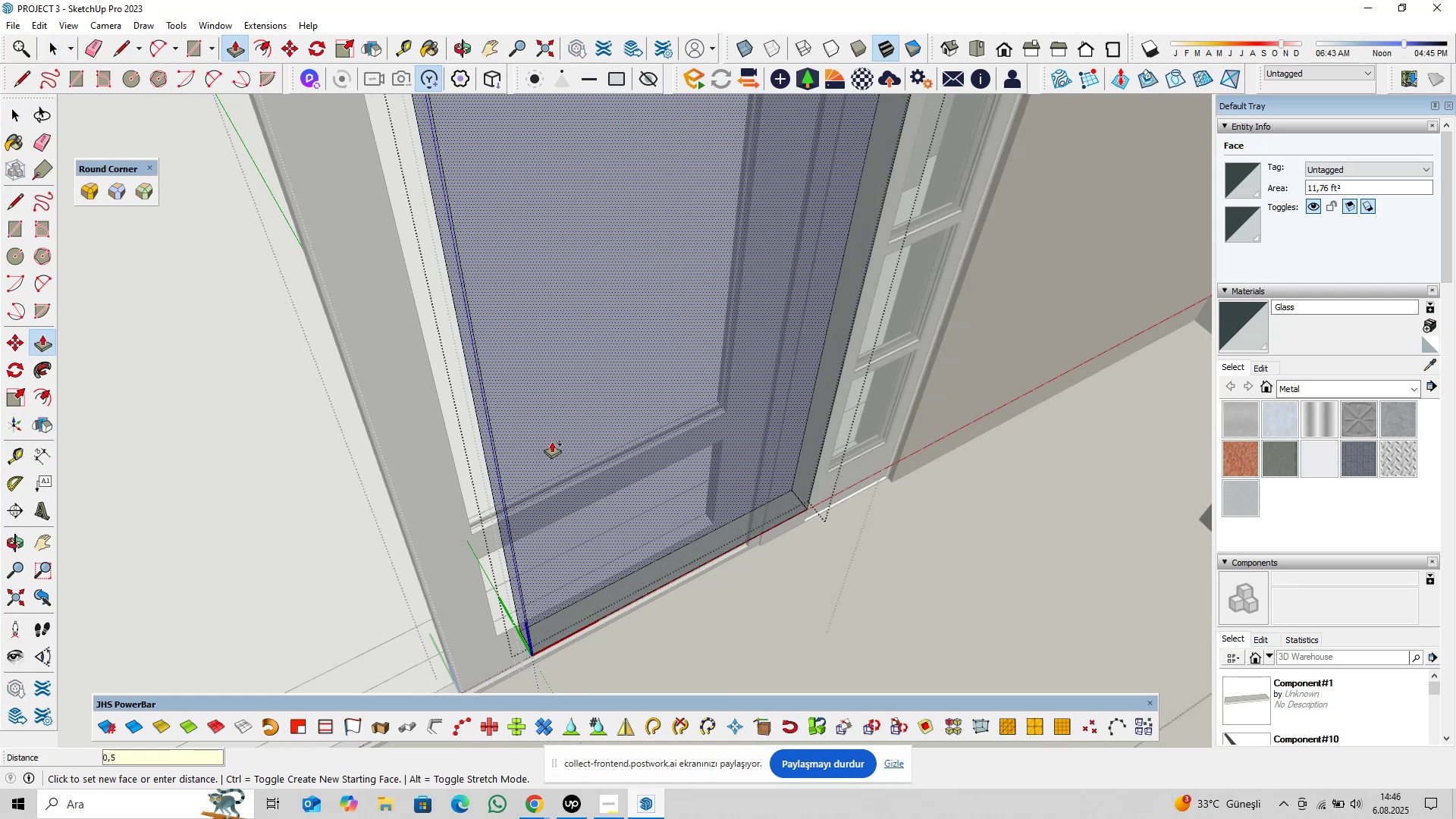 
key(Enter)
 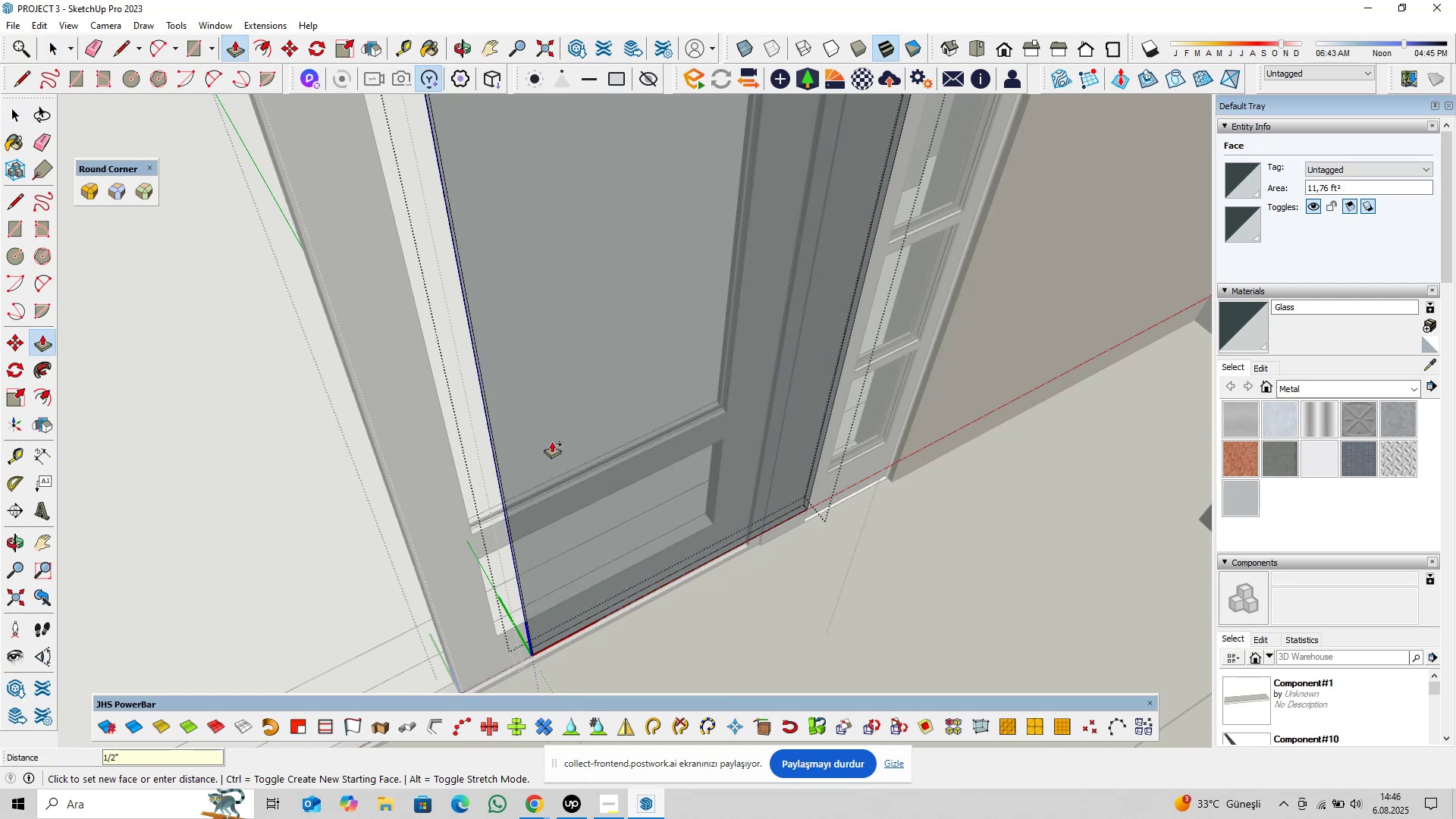 
key(Space)
 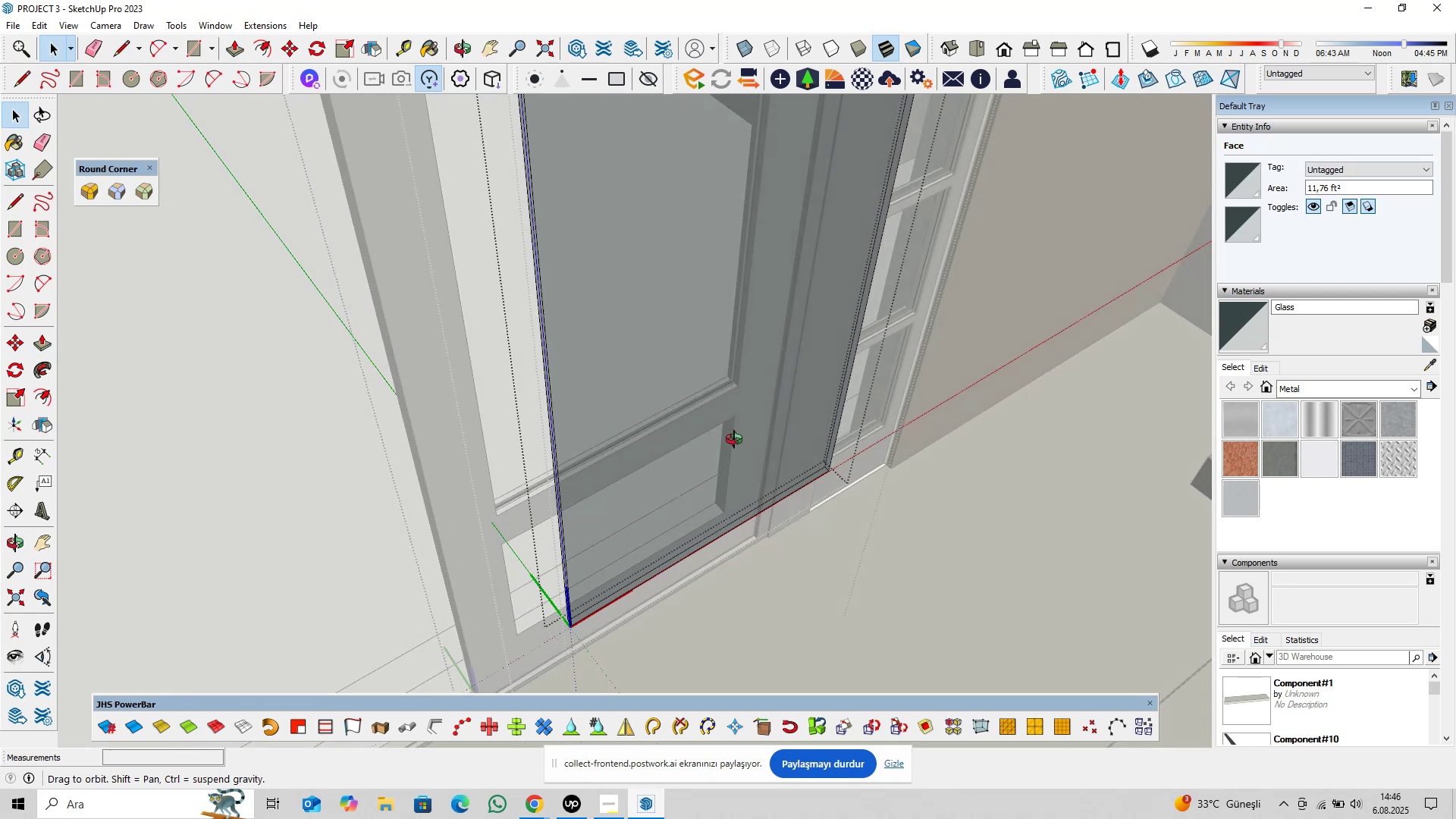 
key(Escape)
 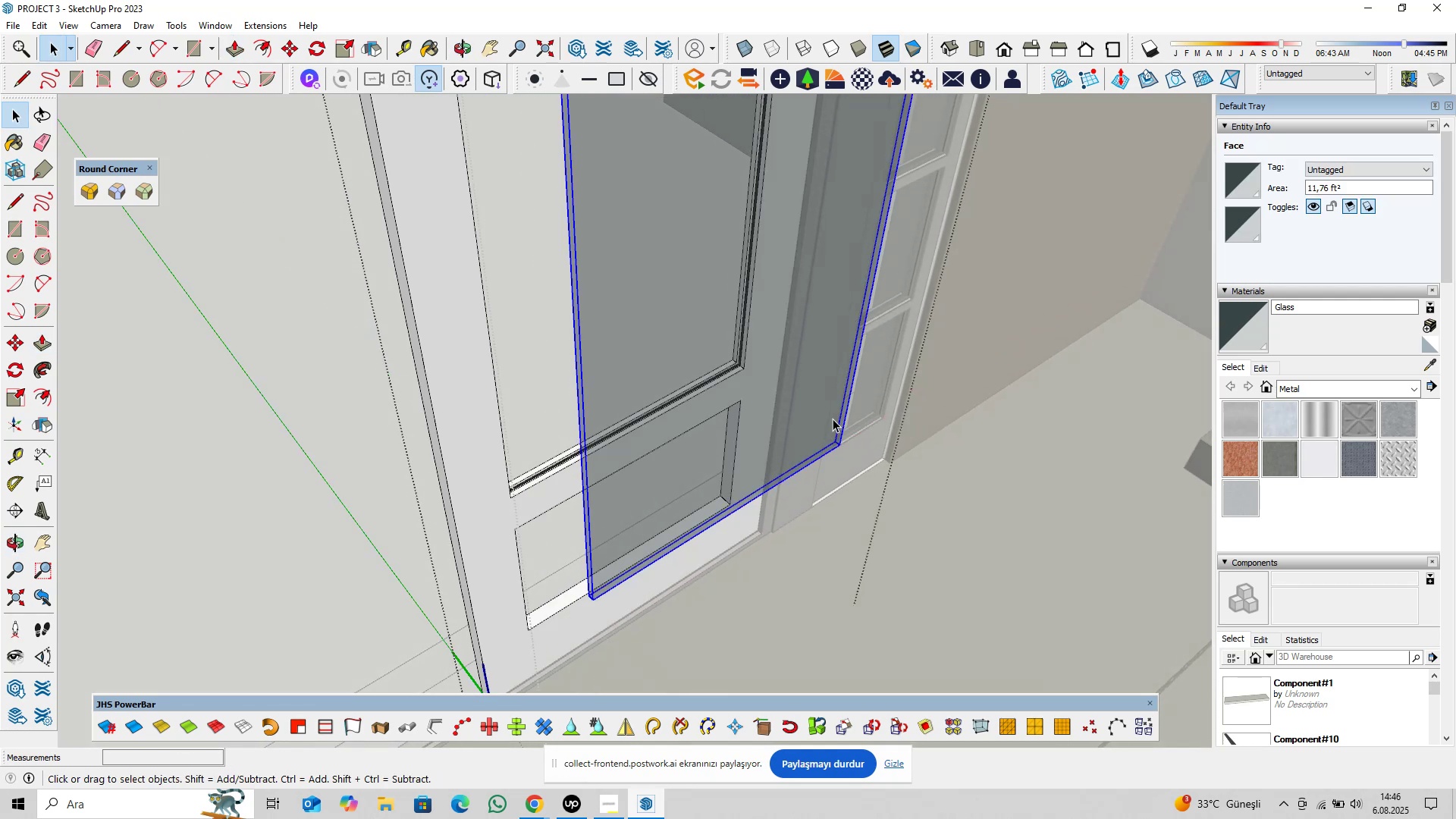 
scroll: coordinate [828, 450], scroll_direction: up, amount: 11.0
 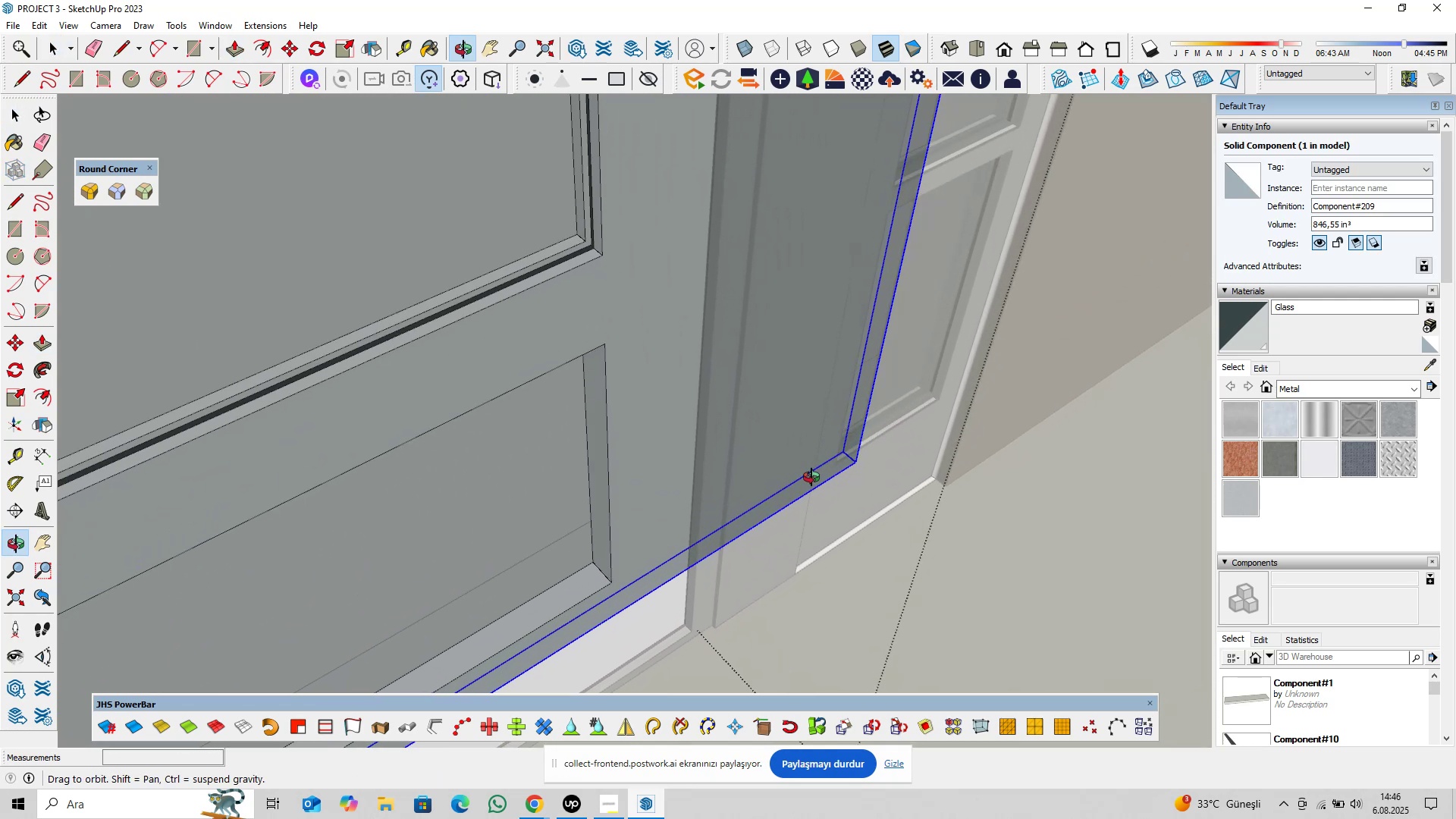 
key(M)
 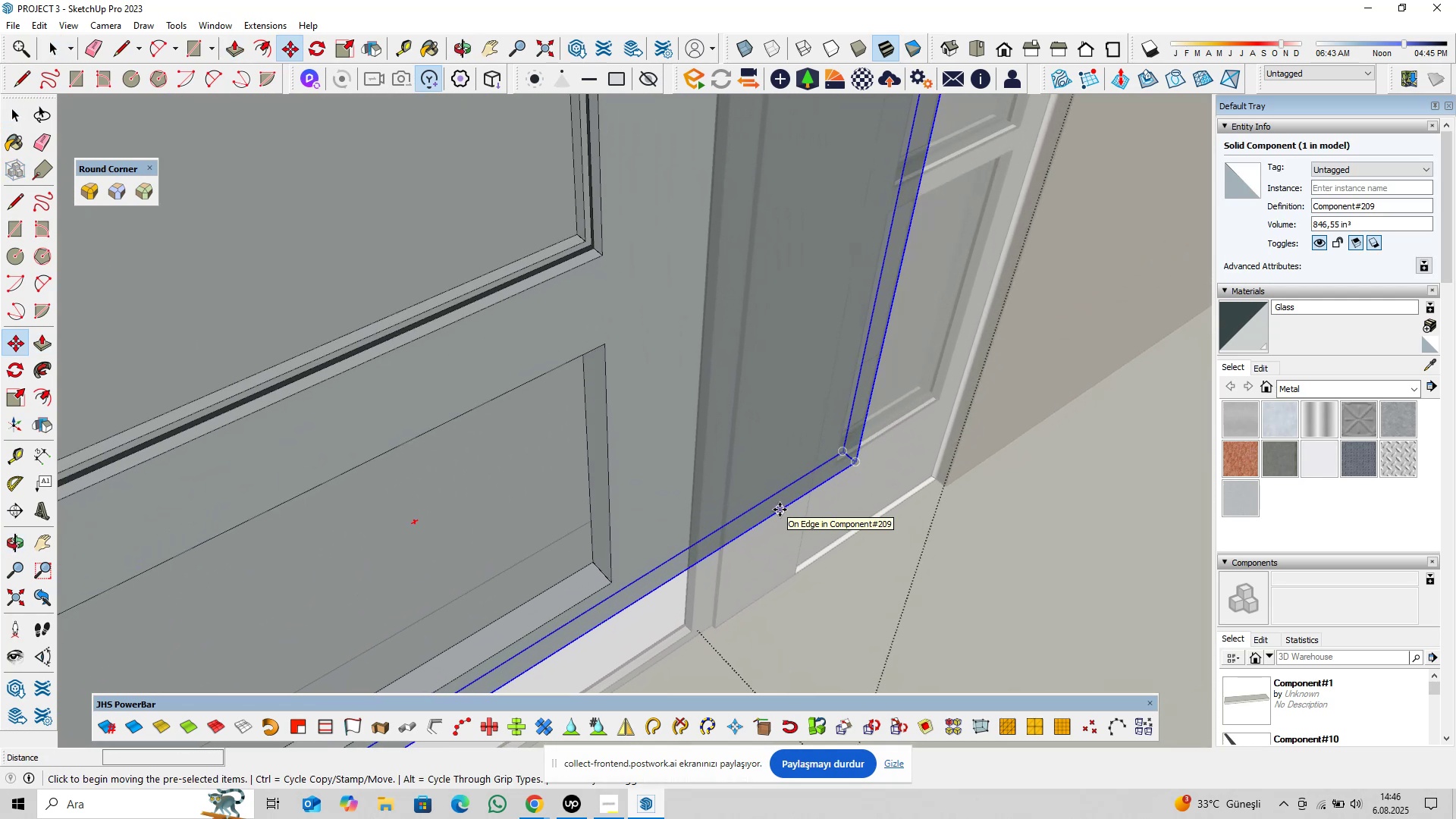 
left_click([780, 510])
 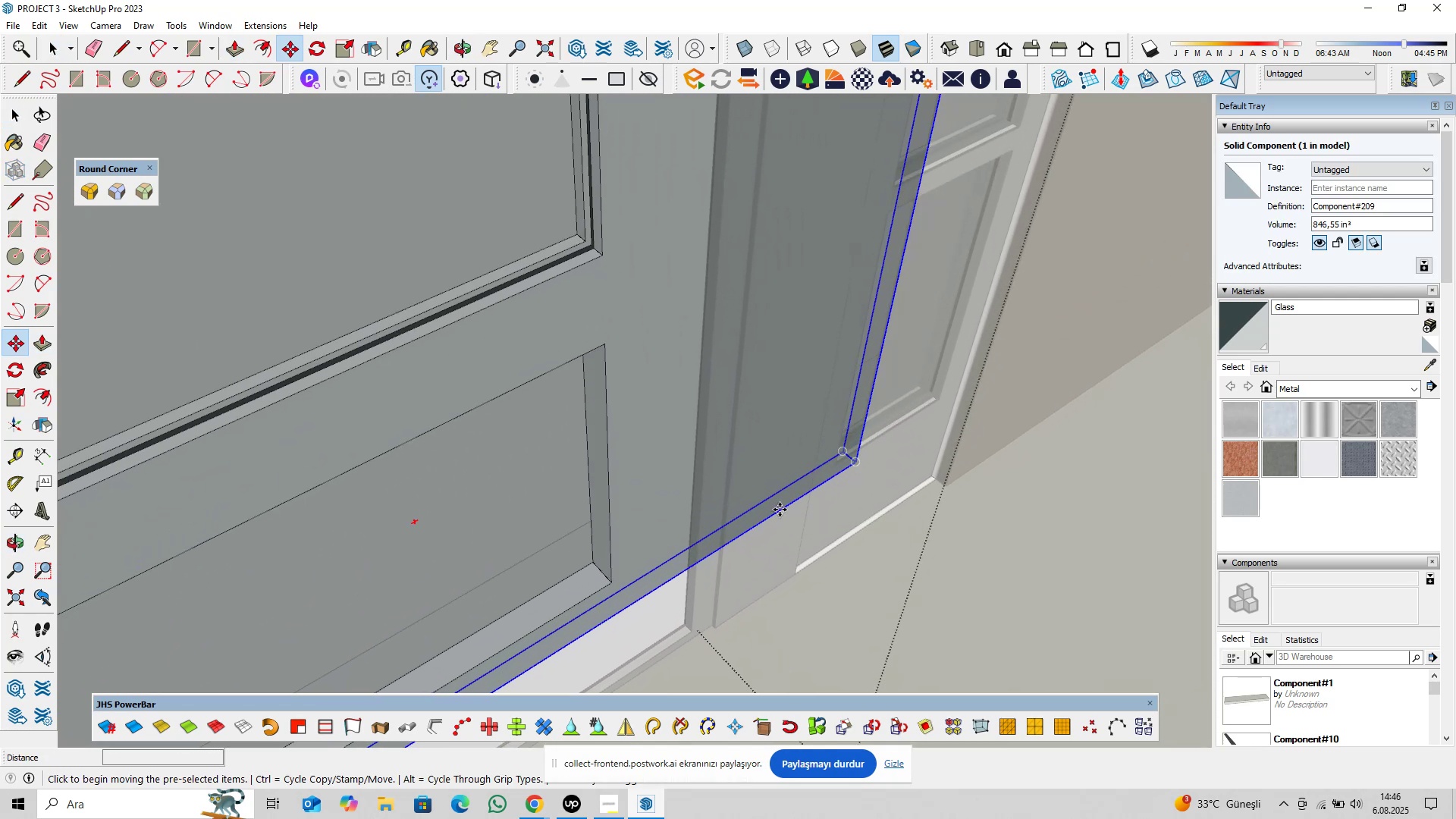 
key(ArrowLeft)
 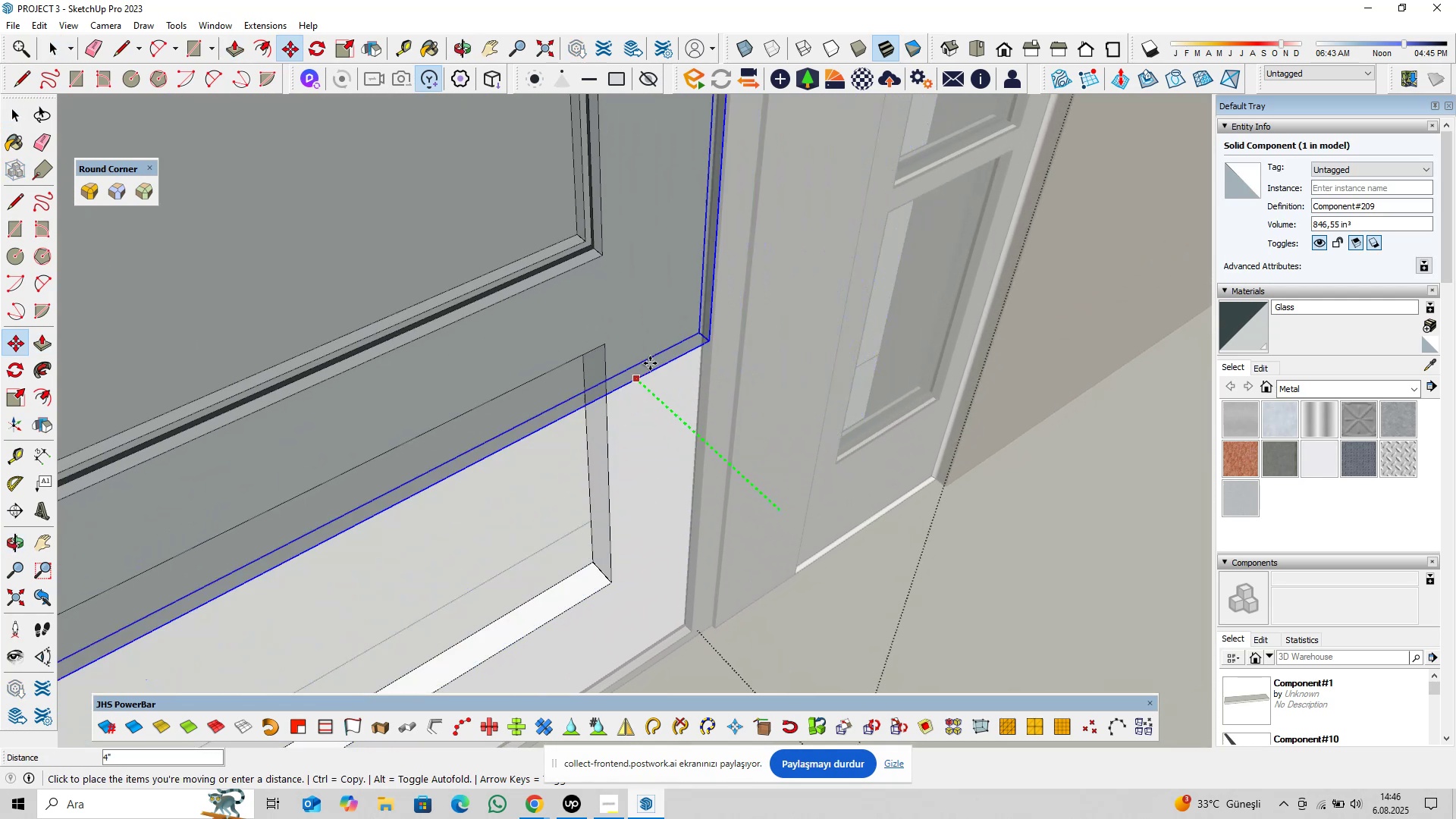 
scroll: coordinate [994, 157], scroll_direction: up, amount: 22.0
 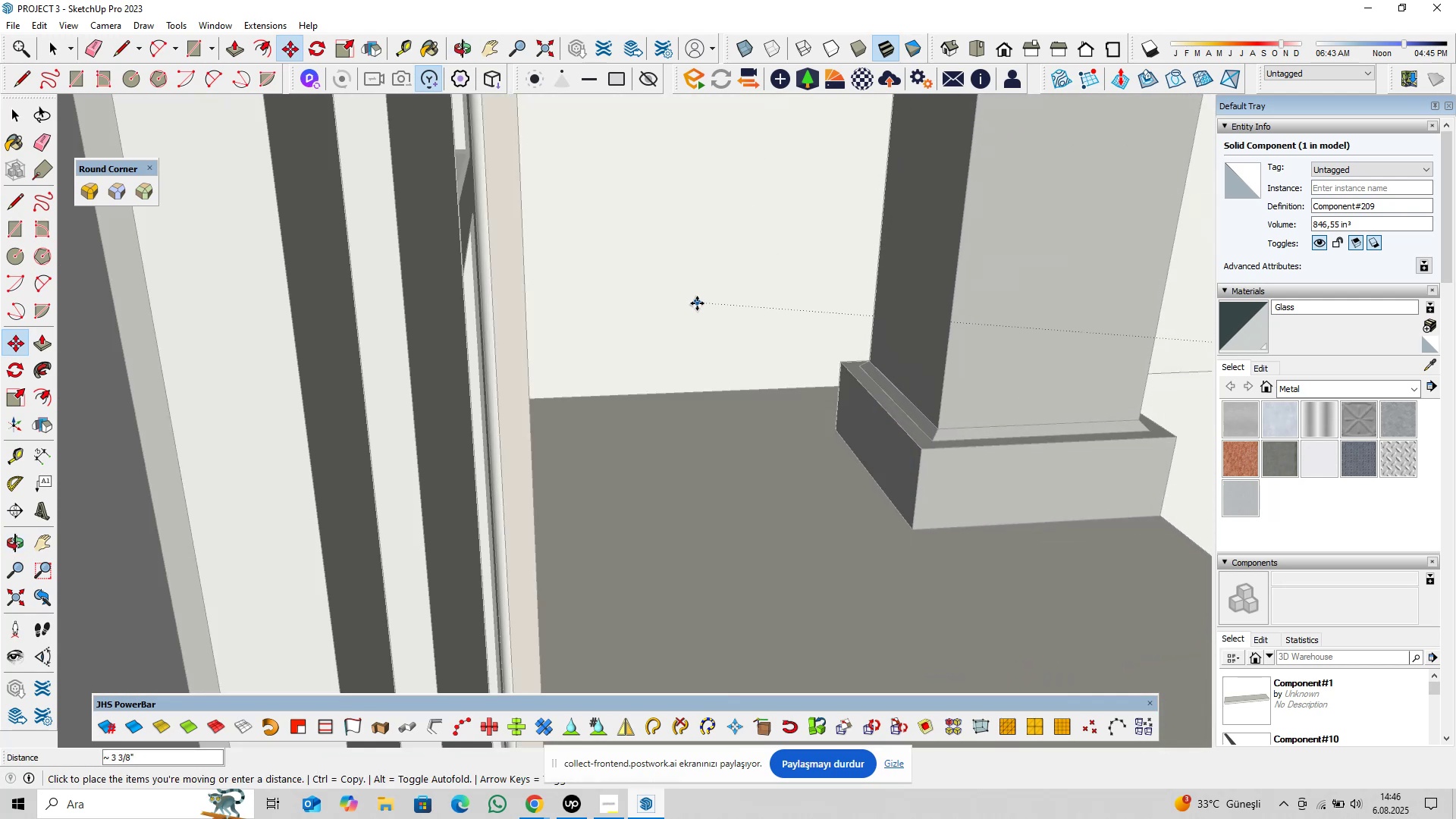 
scroll: coordinate [689, 312], scroll_direction: down, amount: 2.0
 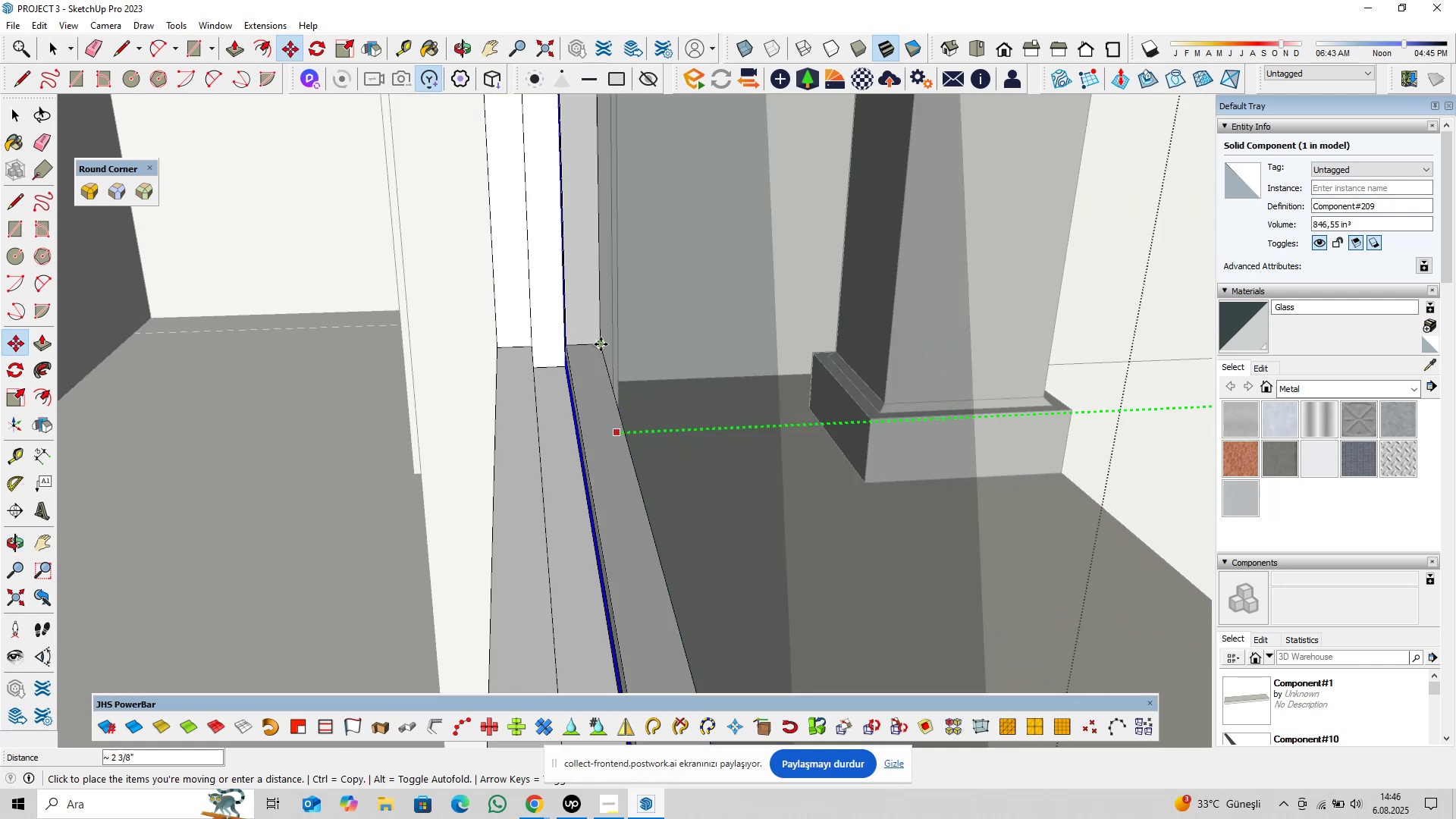 
scroll: coordinate [574, 351], scroll_direction: up, amount: 15.0
 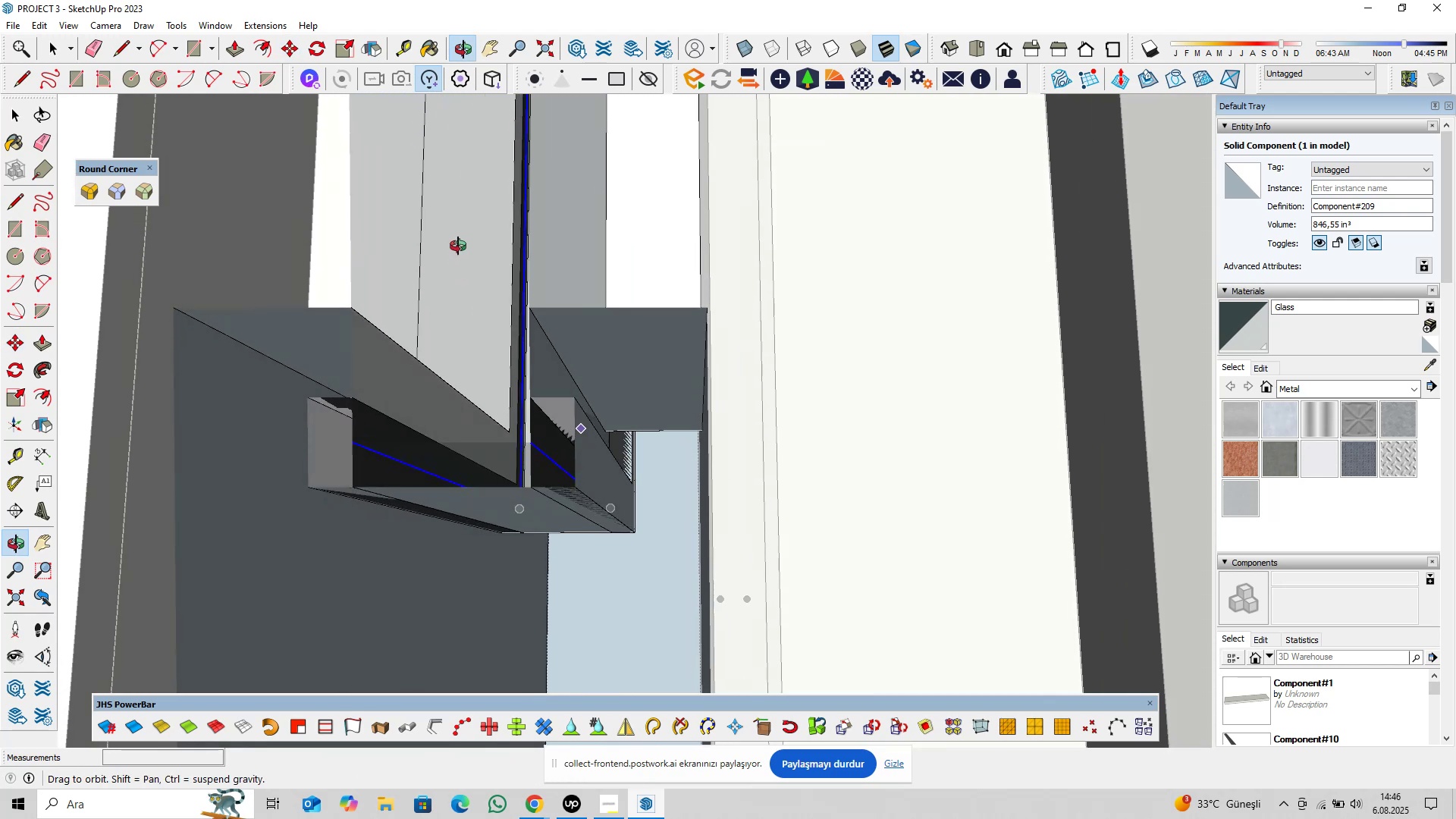 
key(Space)
 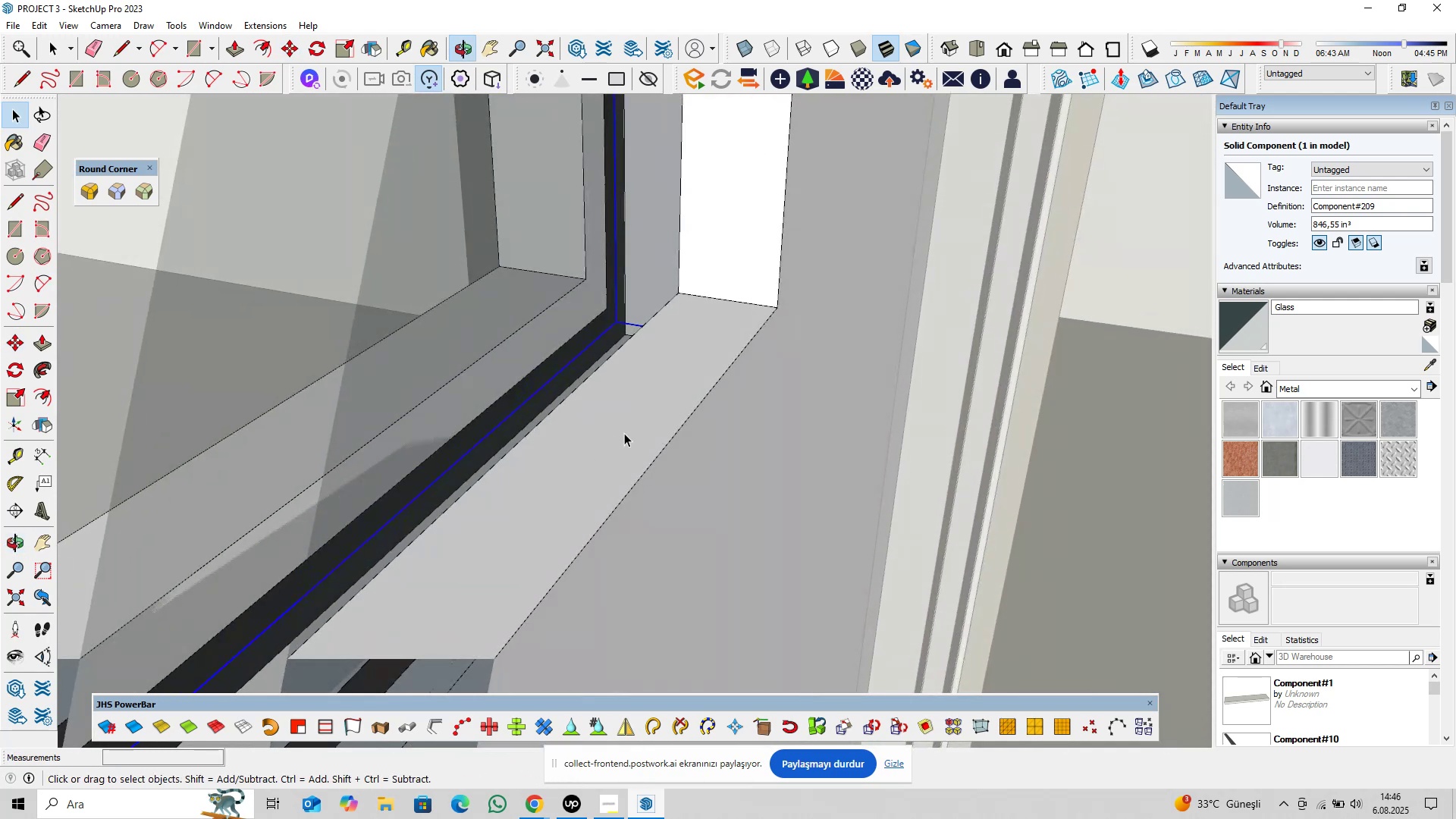 
scroll: coordinate [528, 450], scroll_direction: down, amount: 33.0
 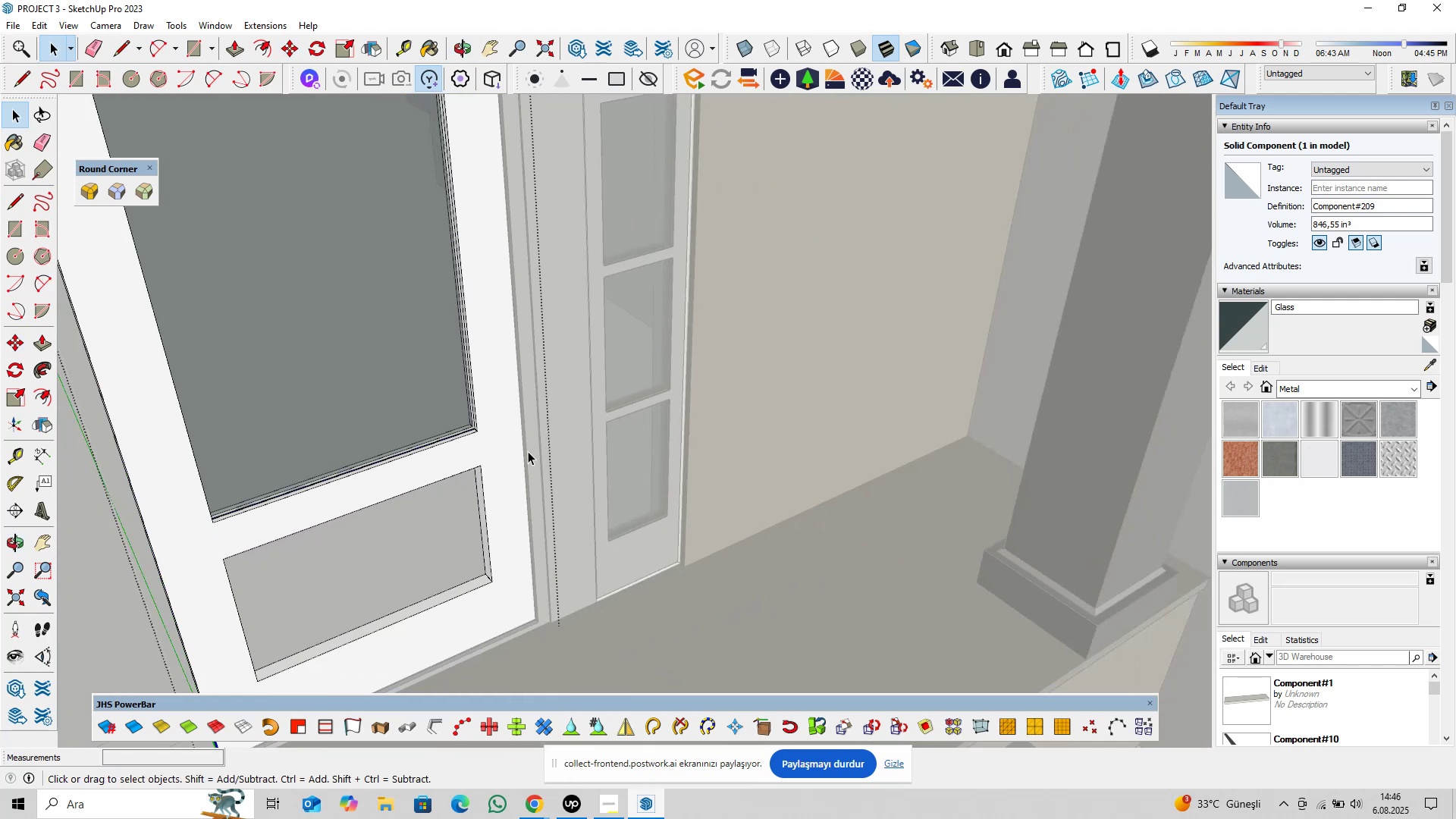 
key(Control+S)
 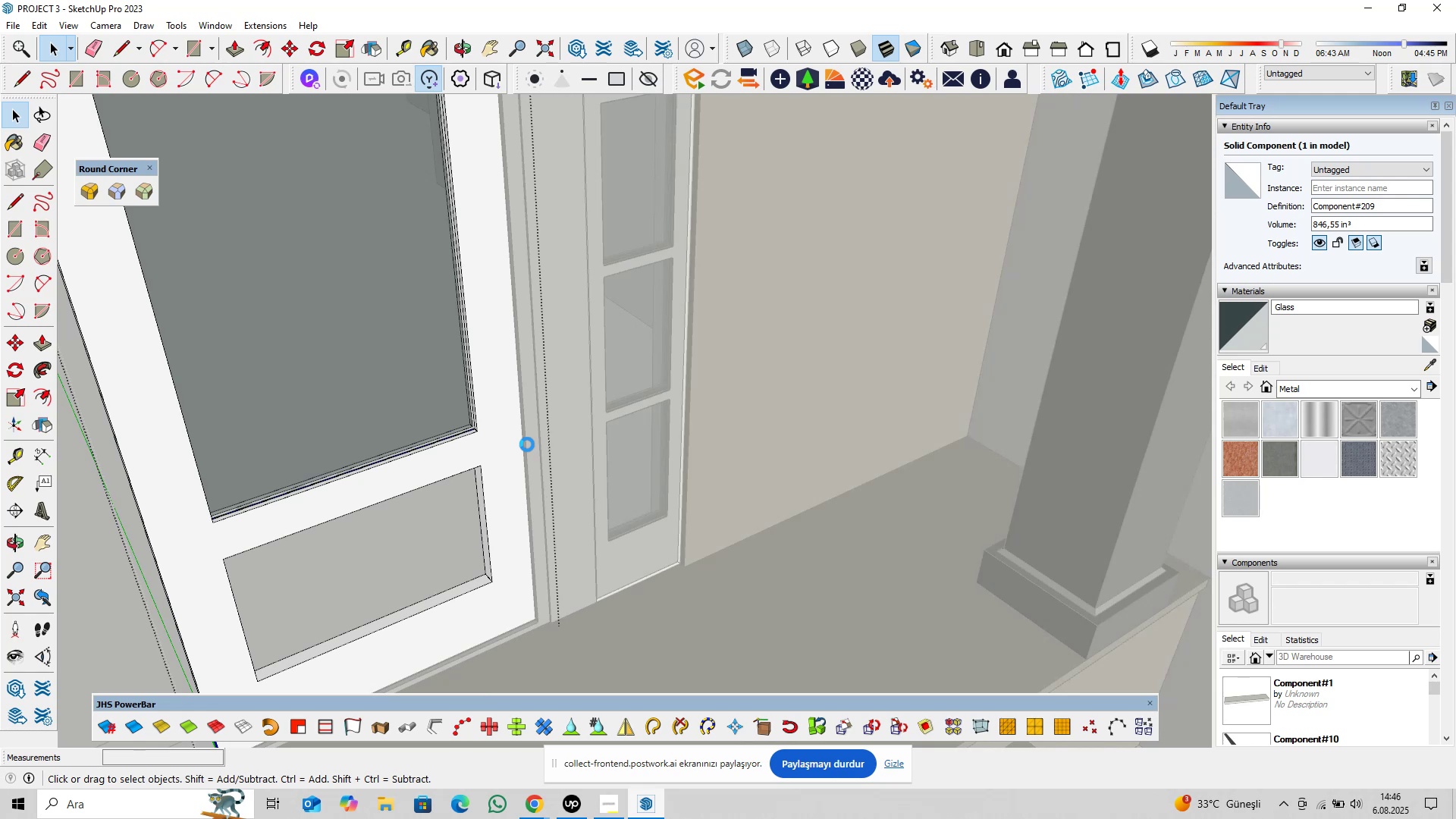 
scroll: coordinate [527, 447], scroll_direction: down, amount: 5.0
 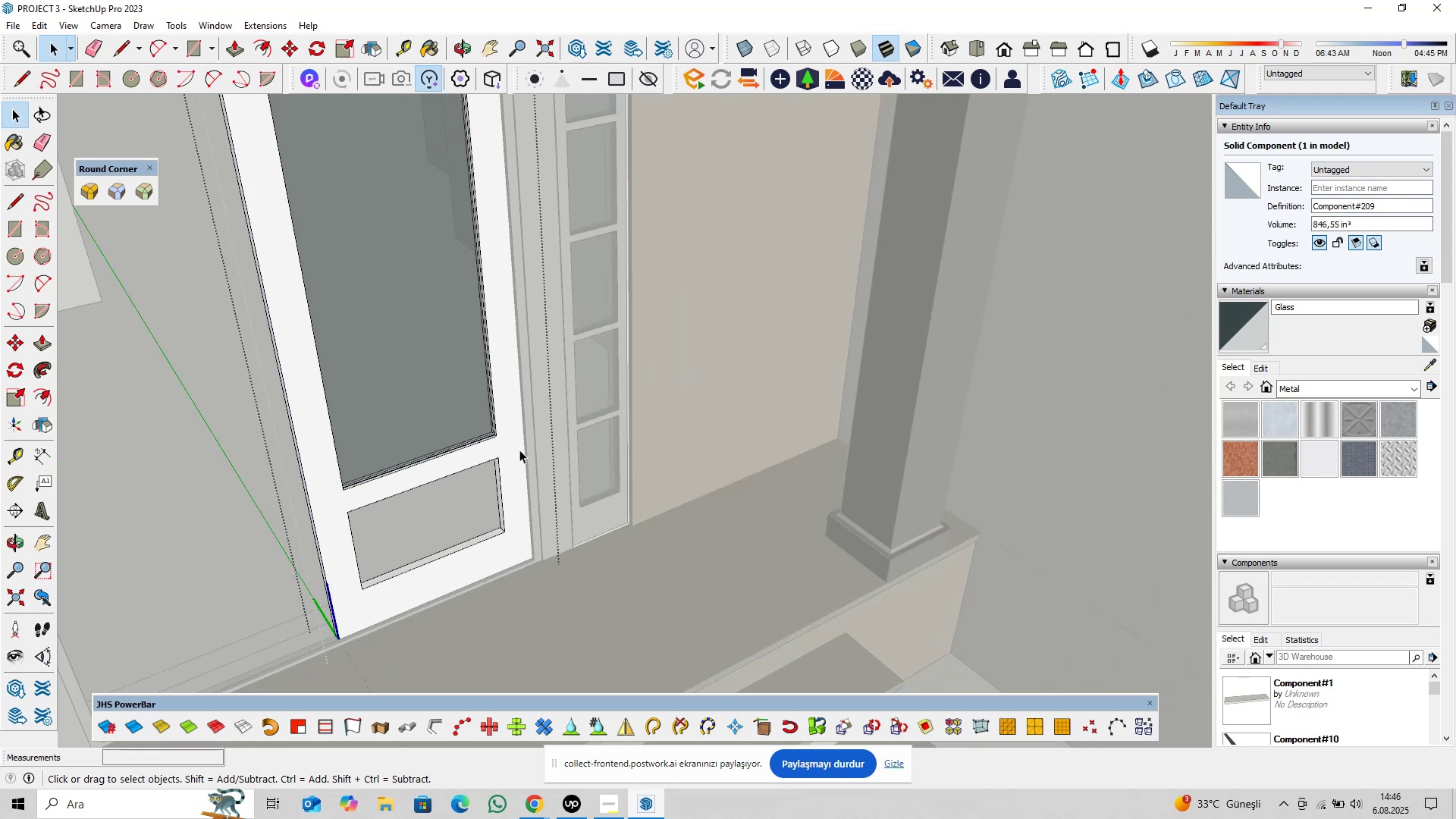 
hold_key(key=ShiftLeft, duration=0.41)
 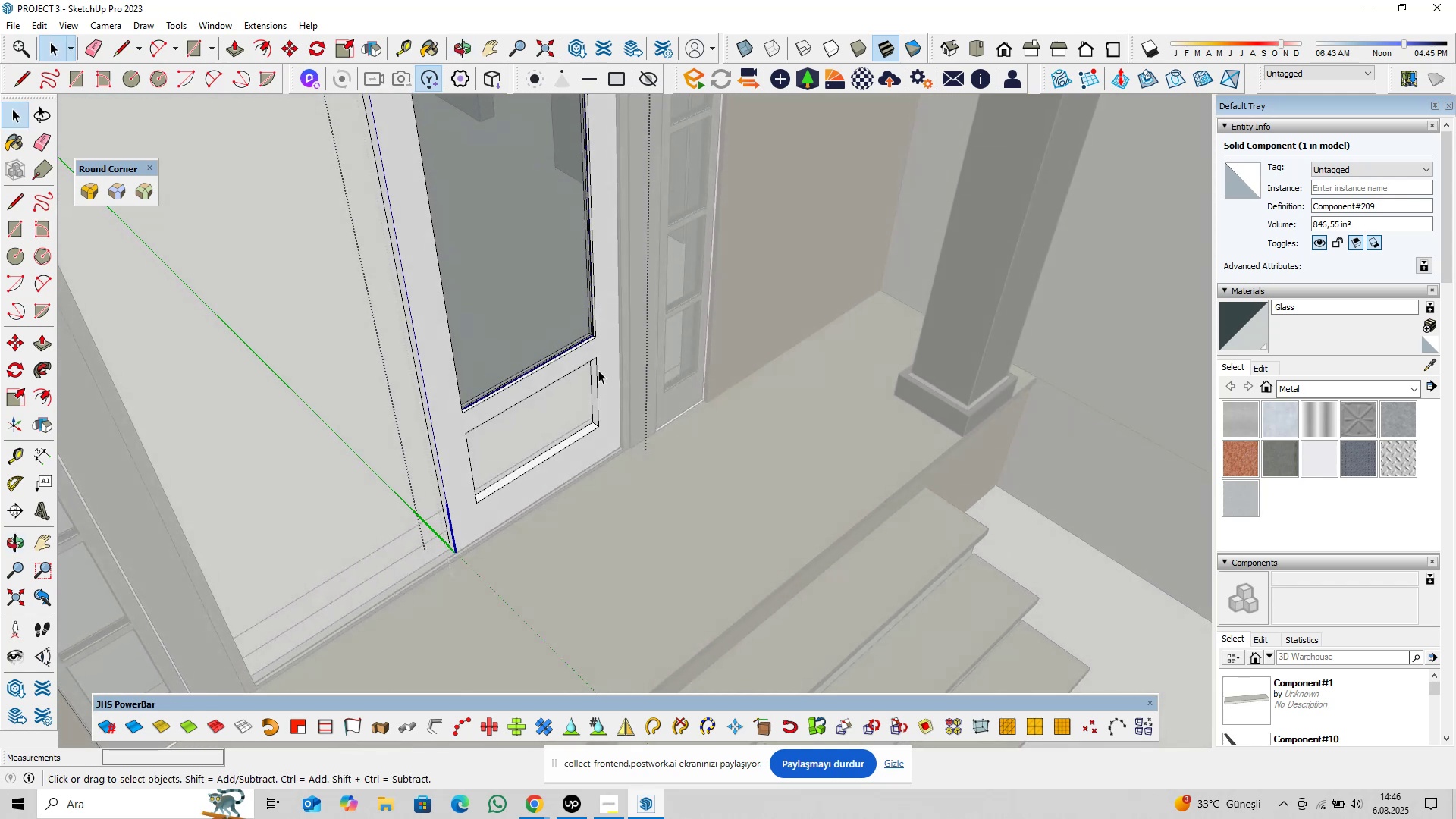 
left_click([560, 309])
 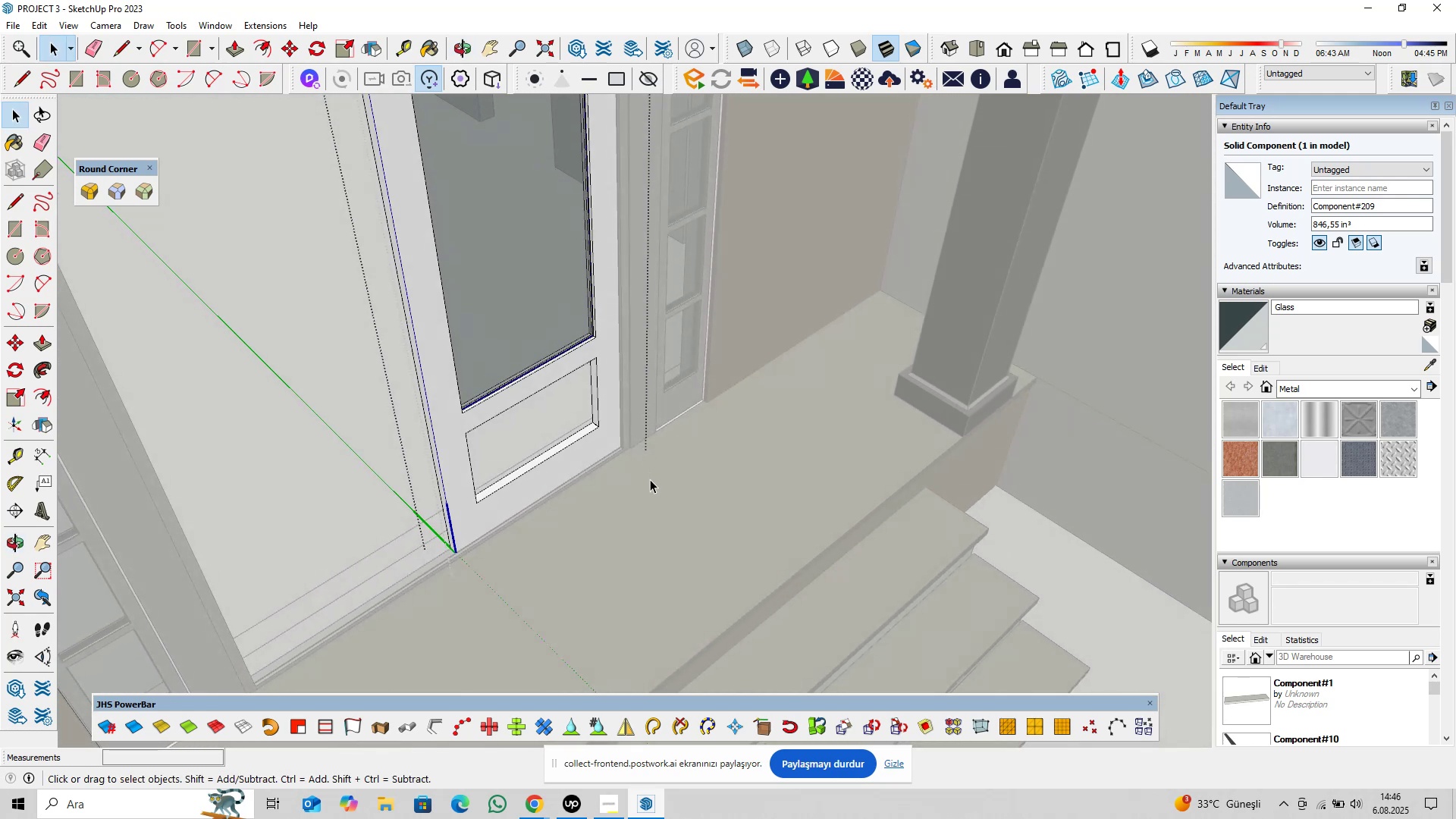 
key(M)
 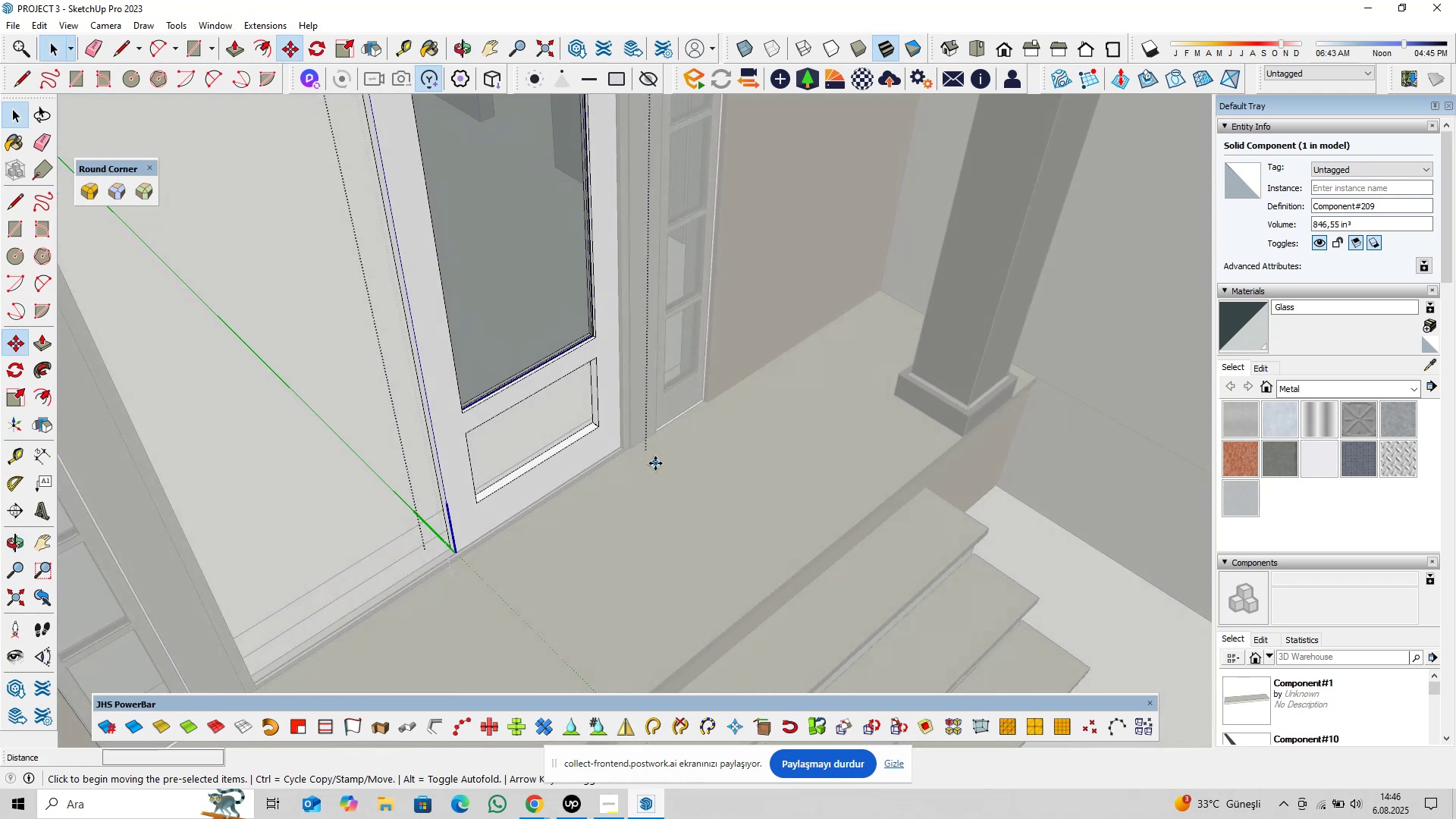 
left_click([655, 463])
 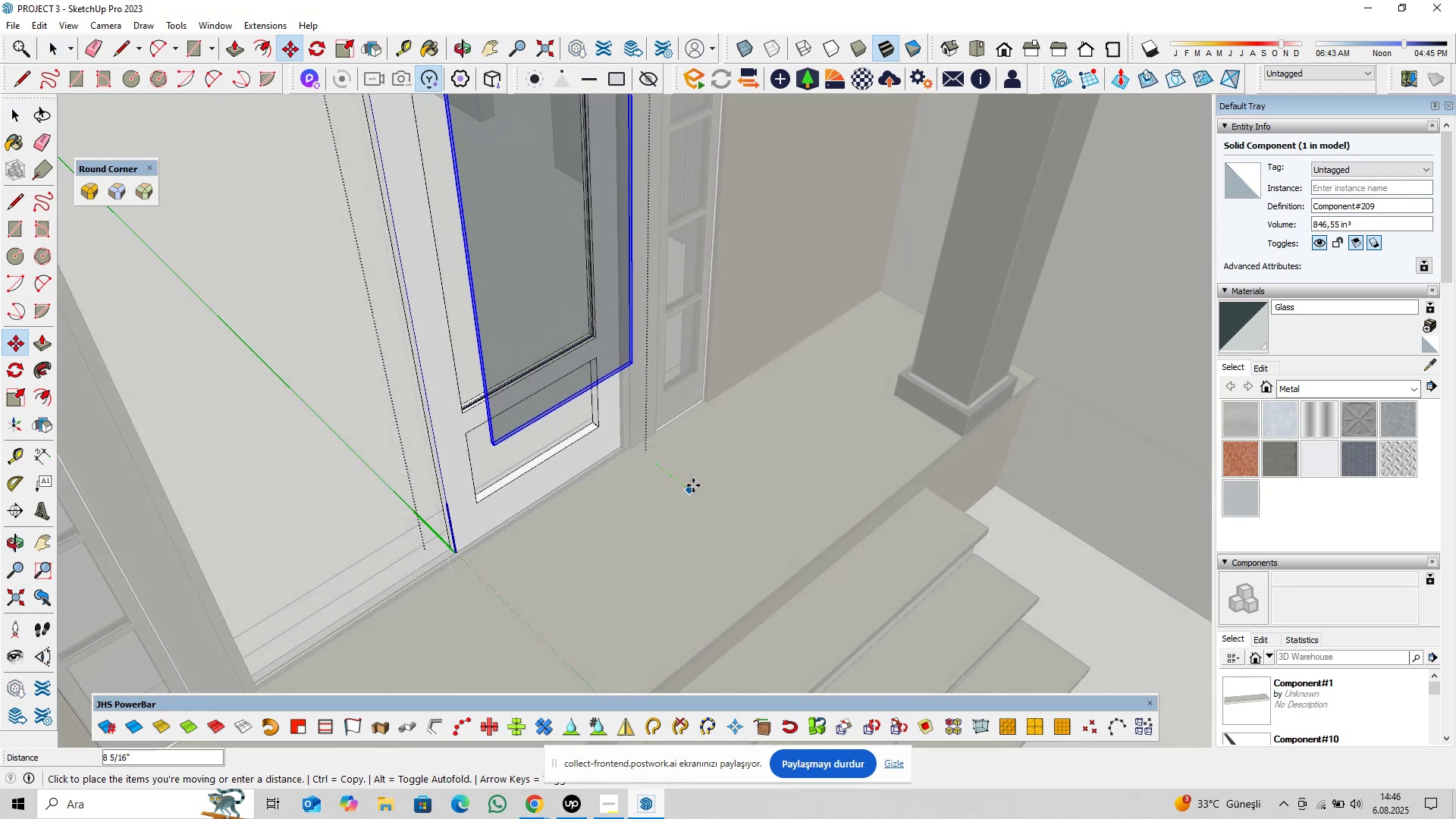 
type(1@)
 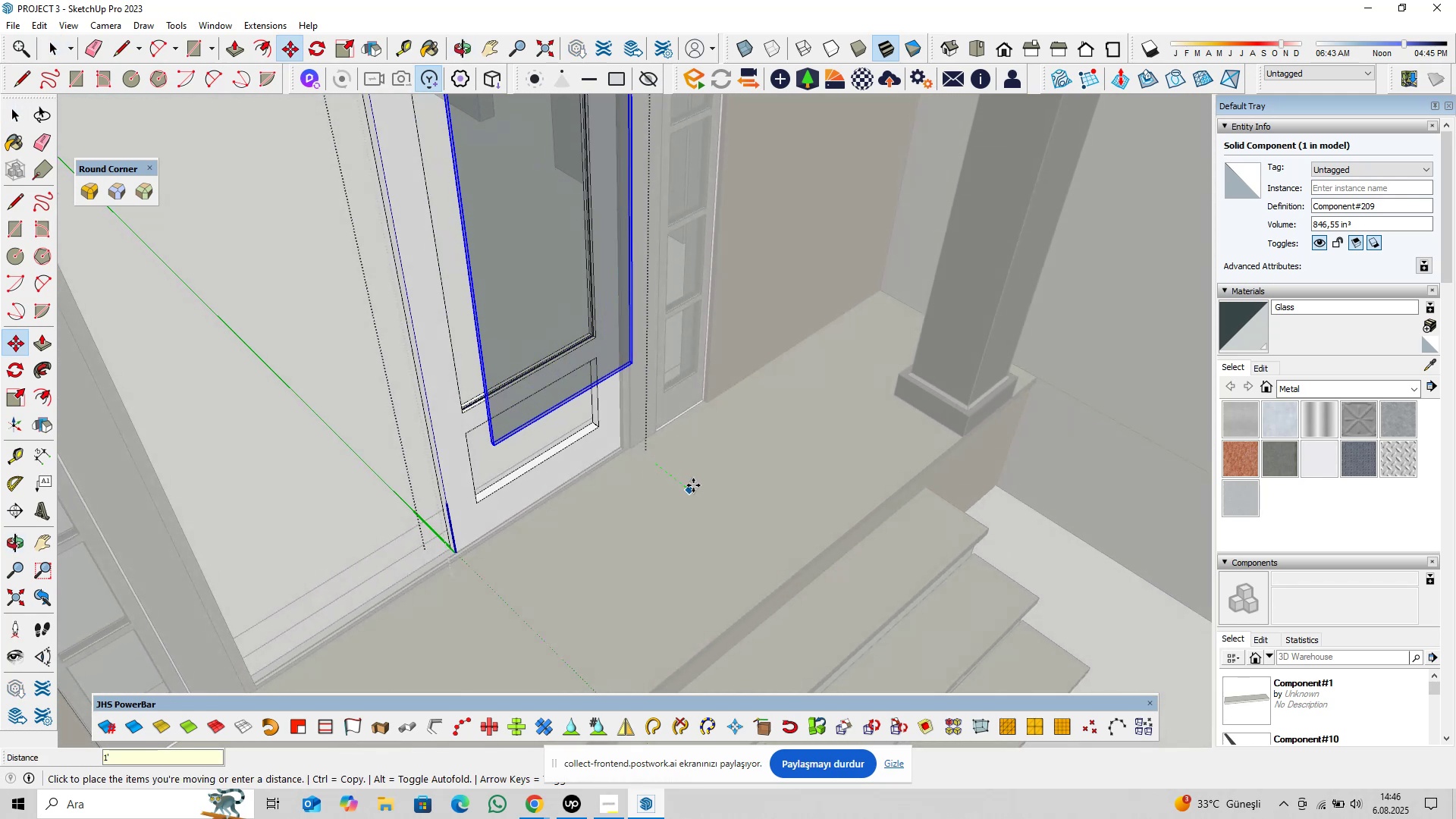 
 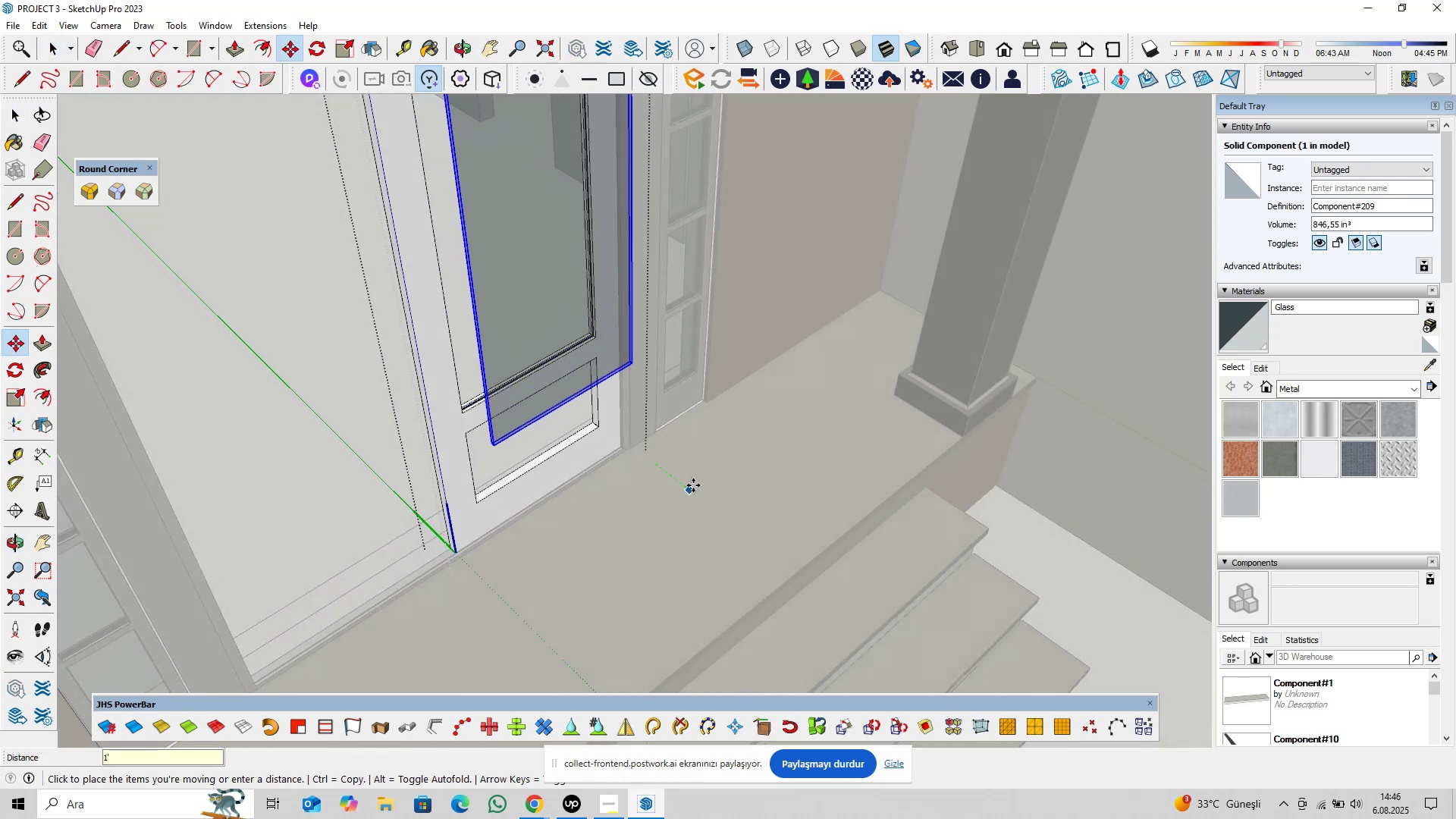 
key(Enter)
 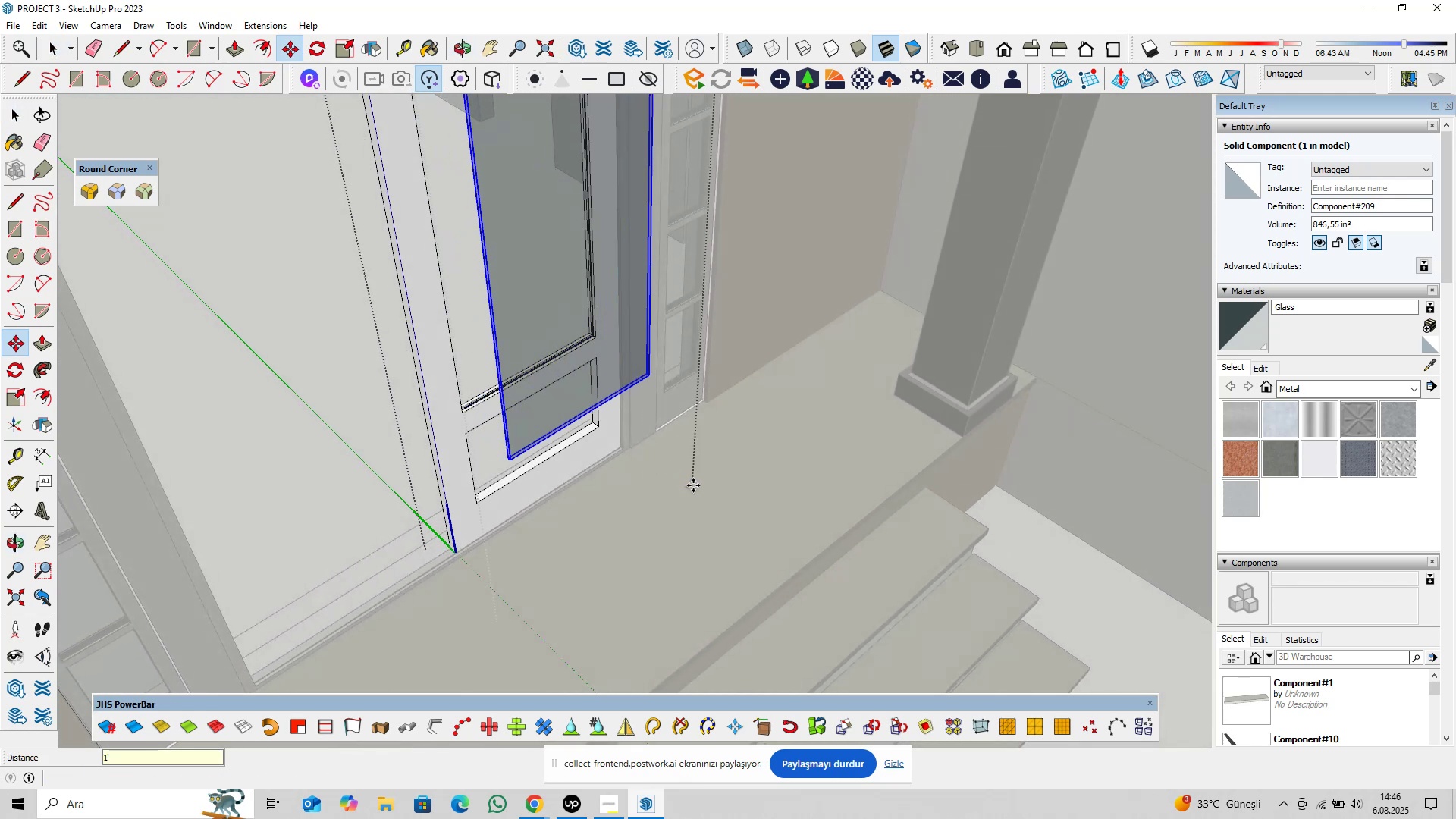 
key(Space)
 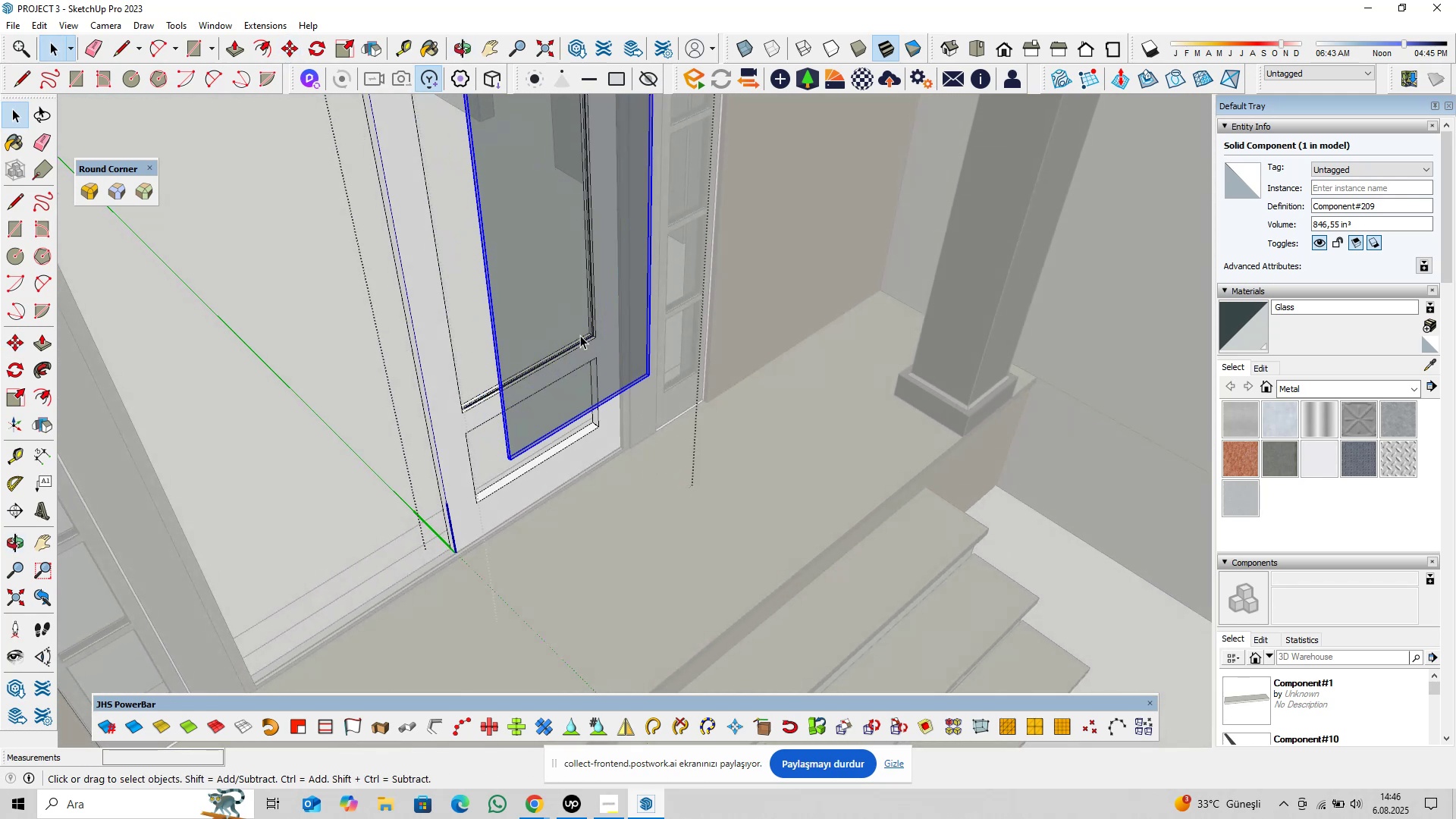 
hold_key(key=ShiftLeft, duration=0.52)
 